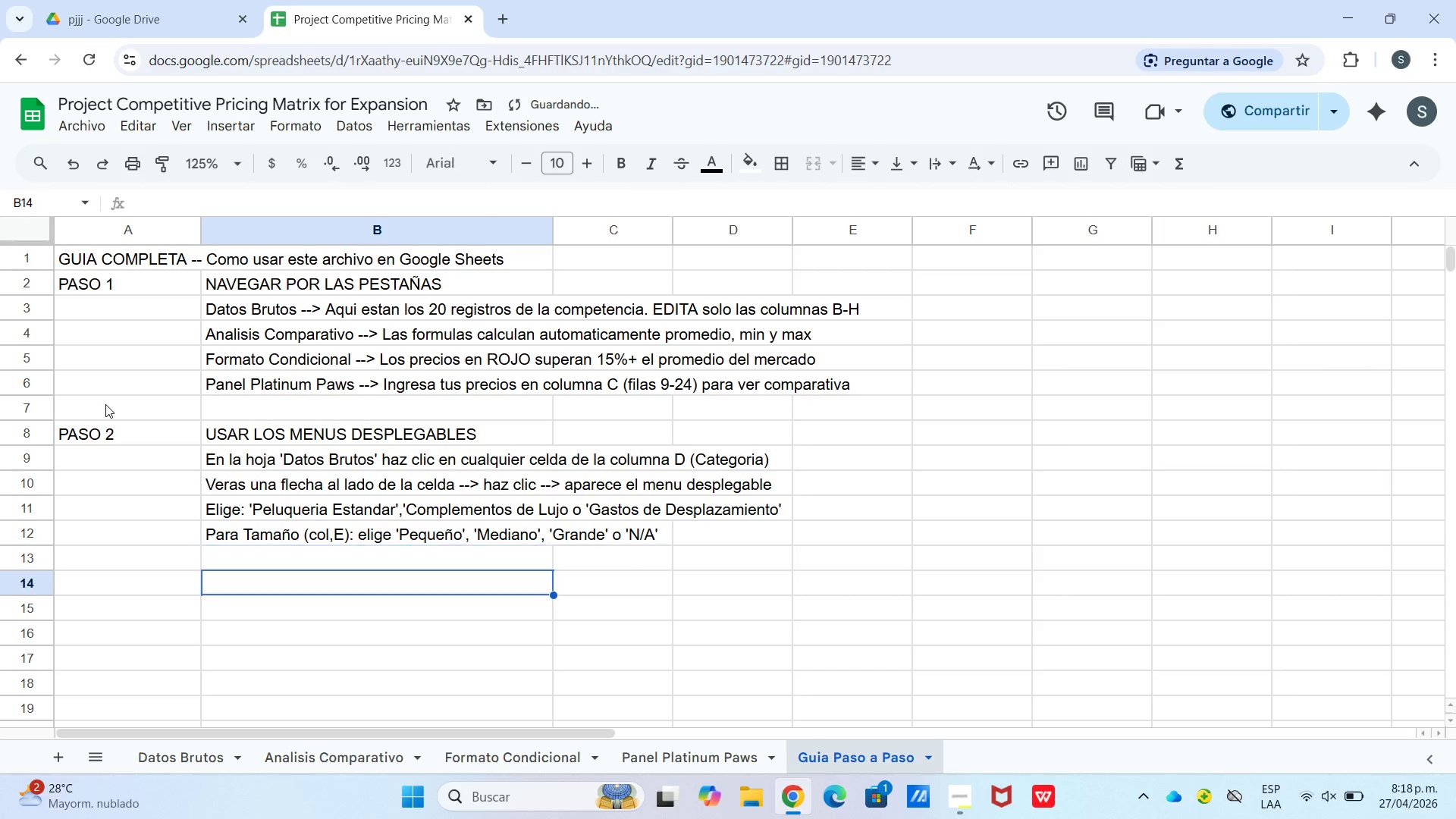 
key(Enter)
 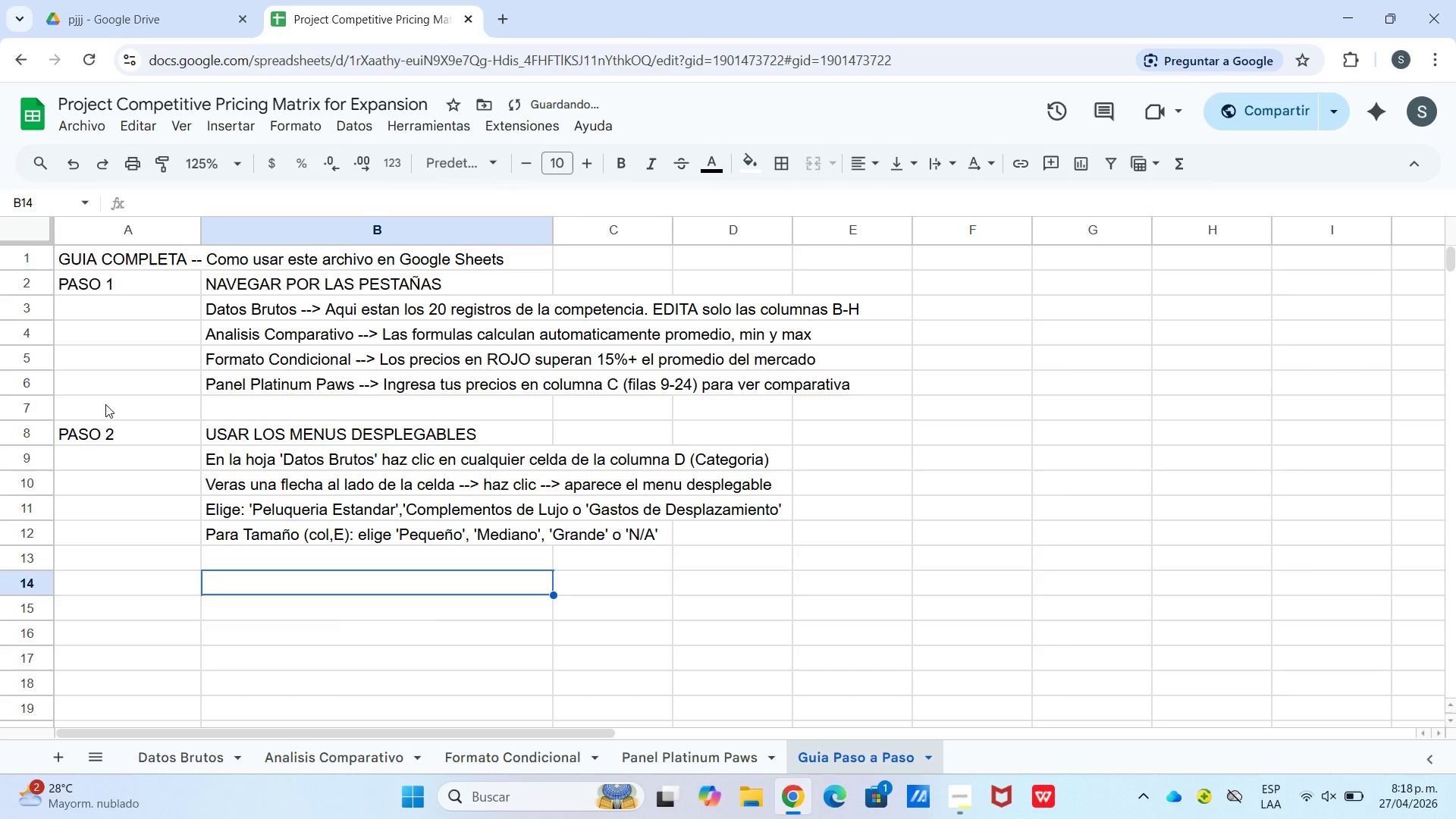 
key(ArrowLeft)
 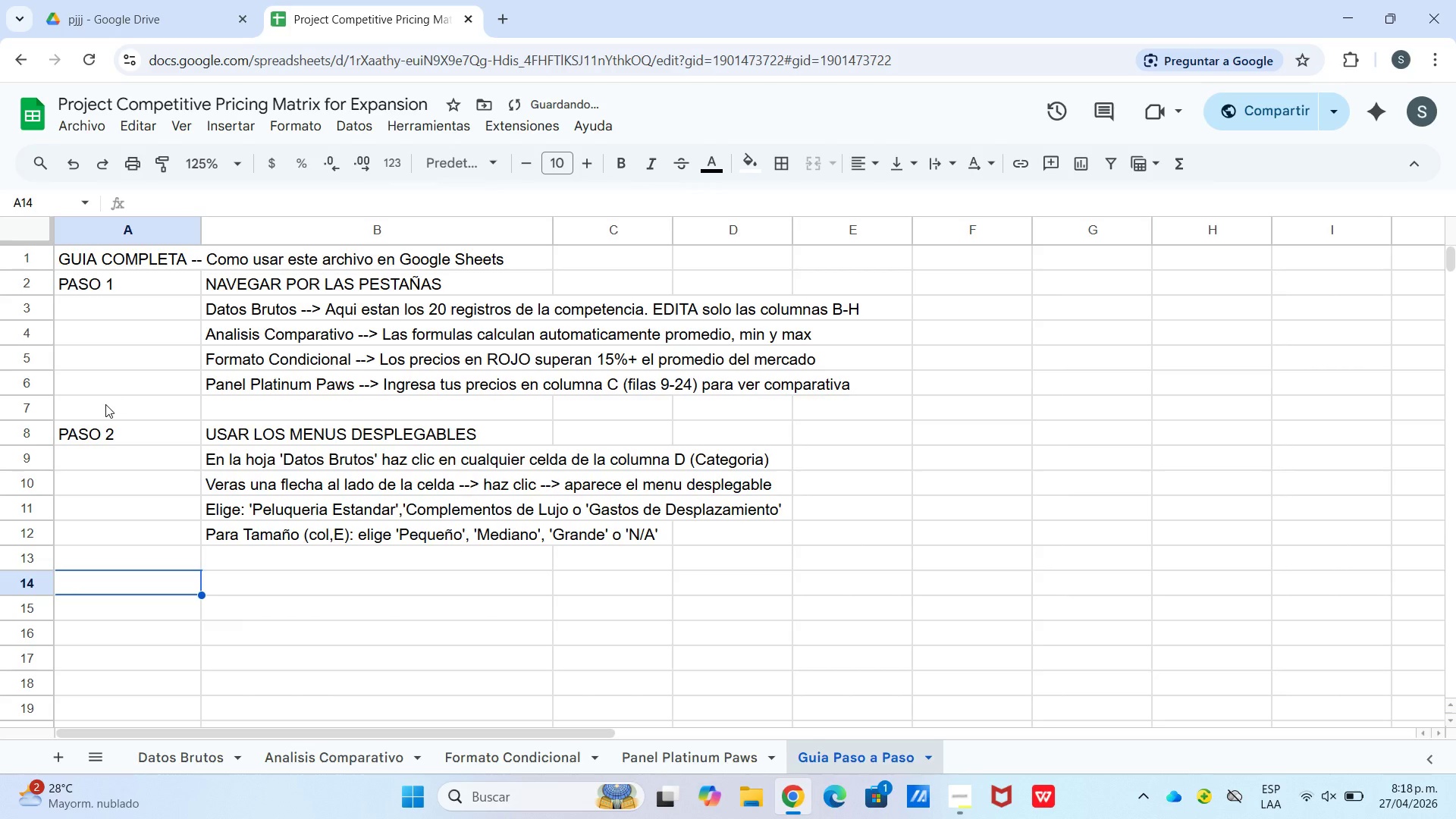 
type(PASO 3)
 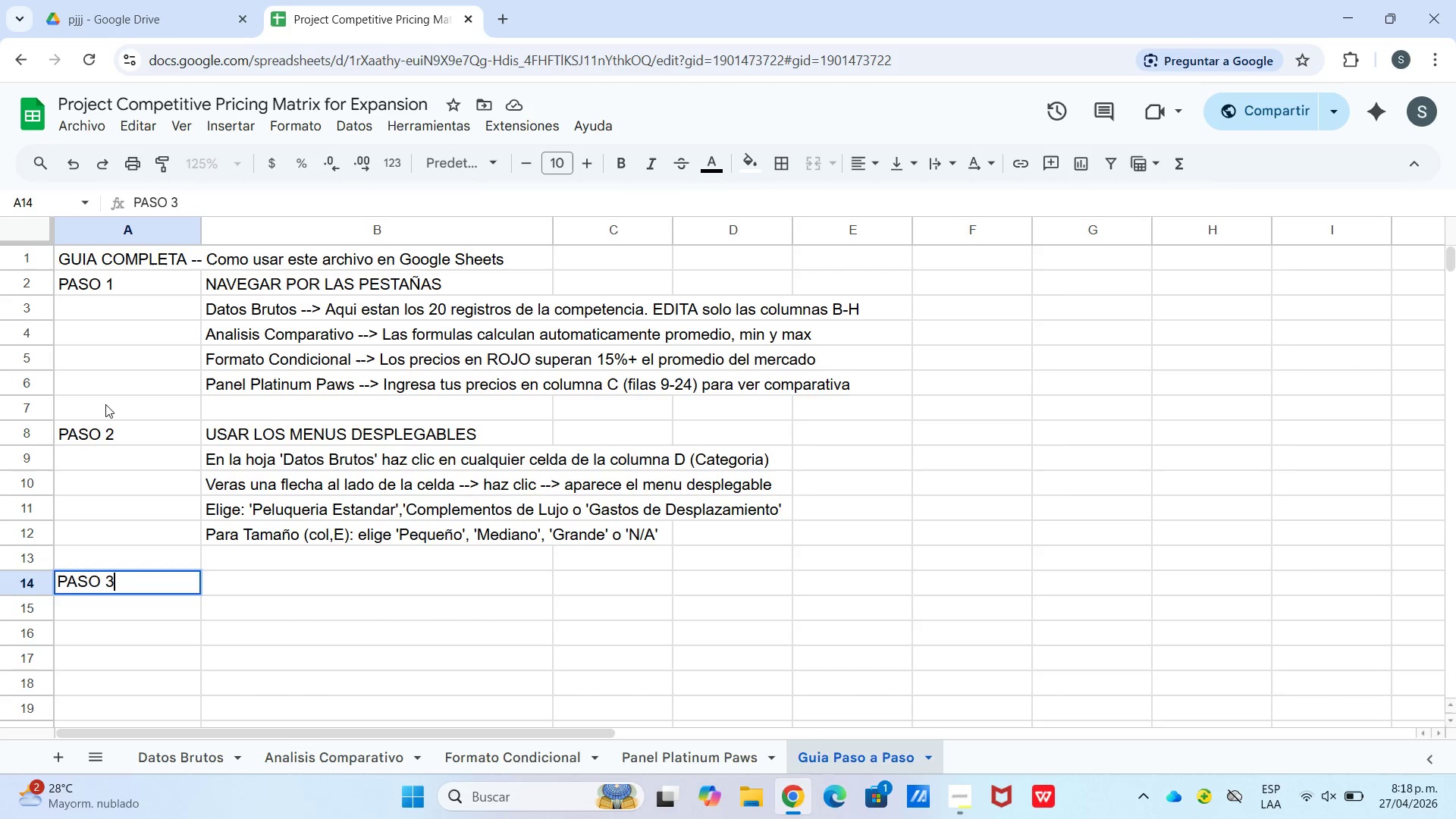 
key(ArrowRight)
 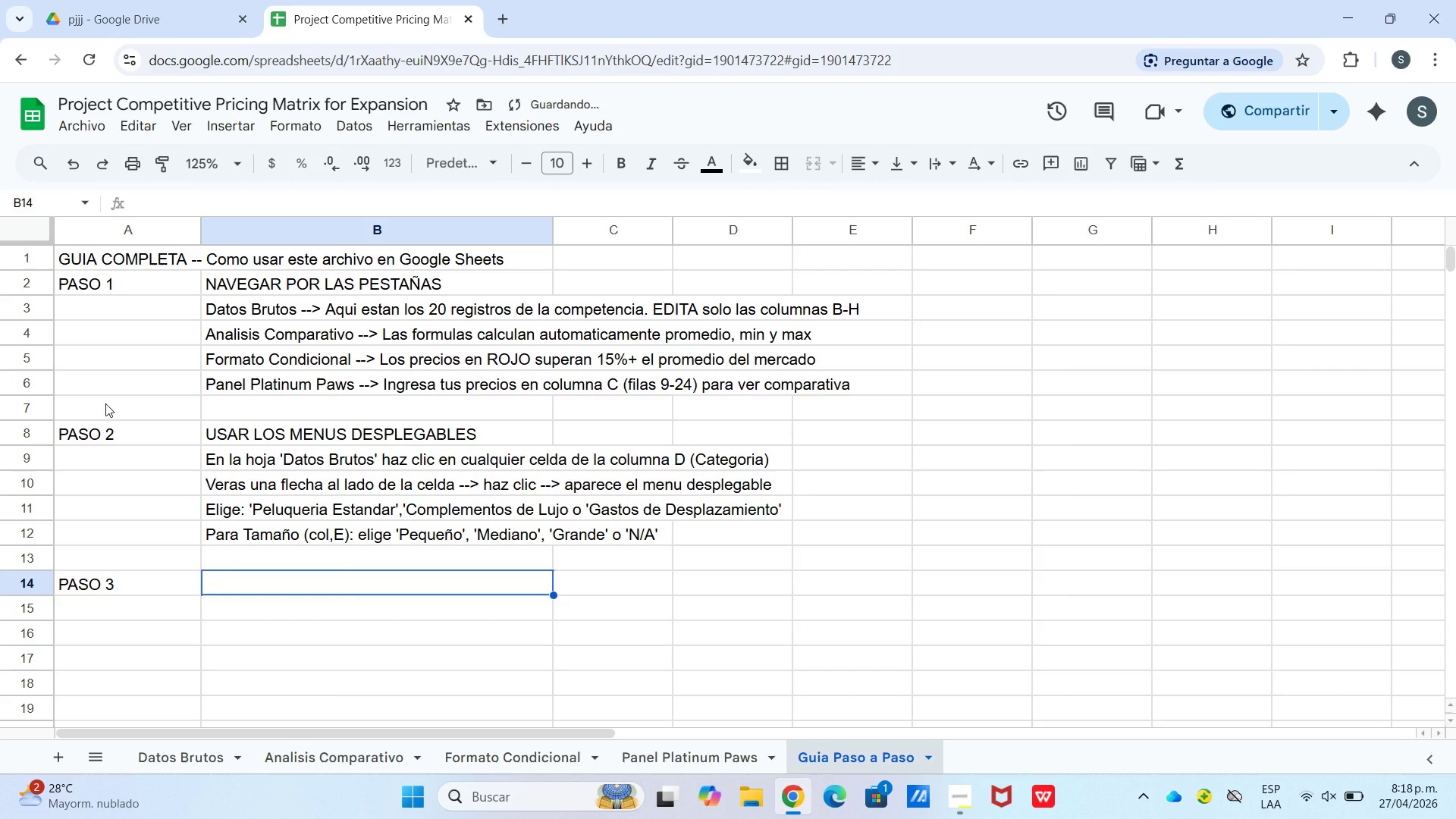 
hold_key(key=ShiftLeft, duration=0.56)
 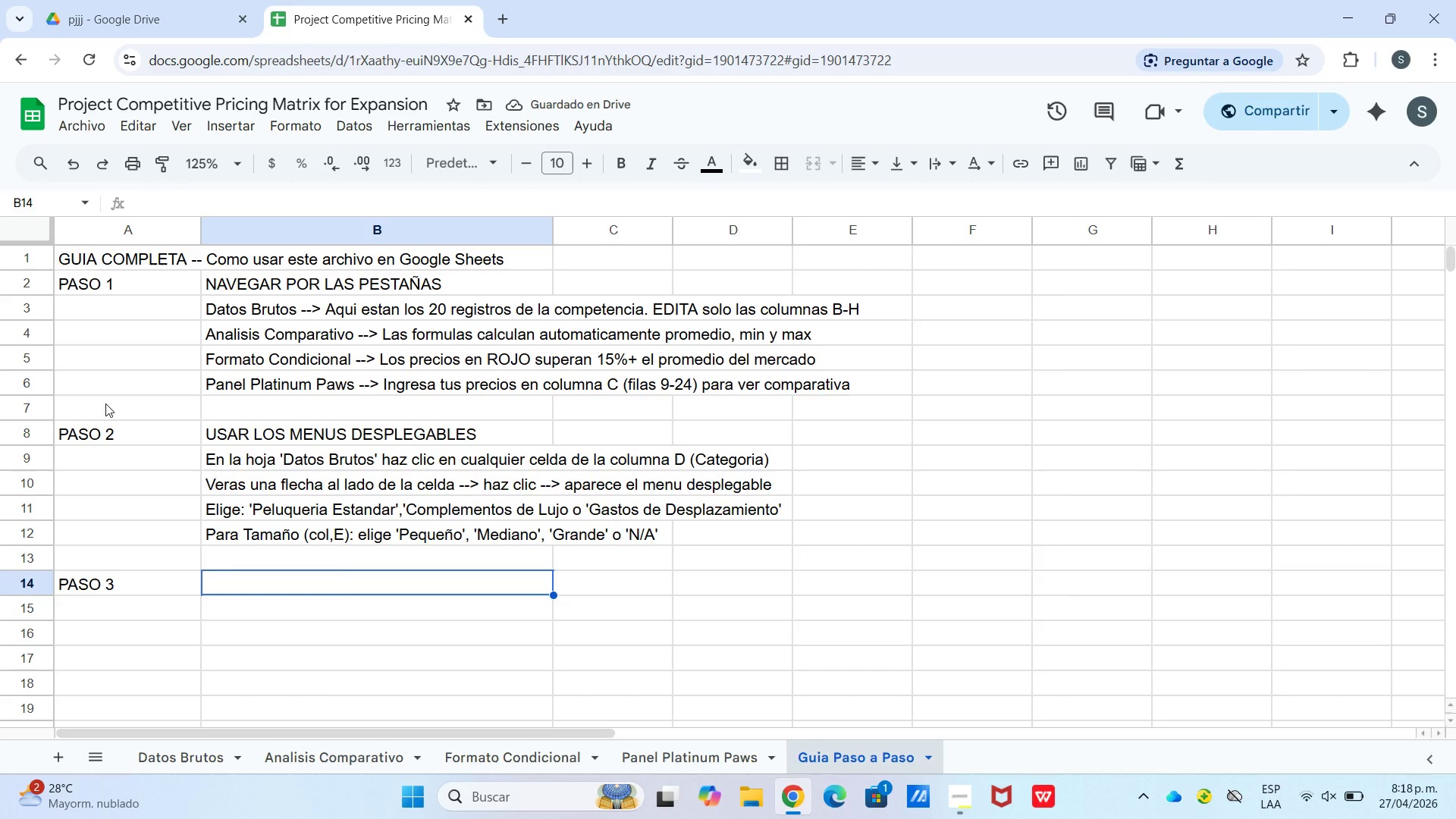 
type(AGREGAR MAS COMPETIDOESE)
key(Backspace)
 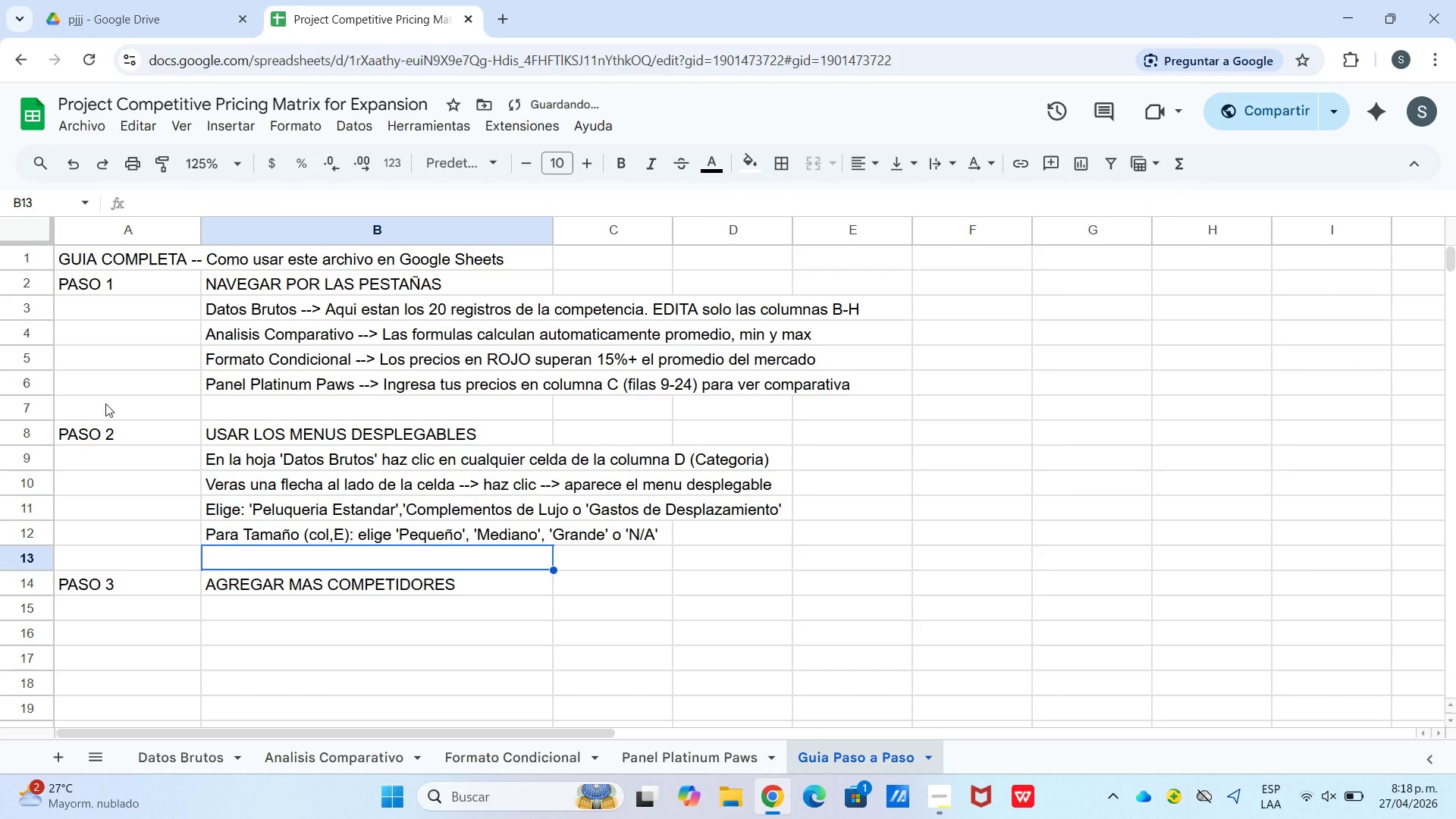 
key(Shift+Enter)
 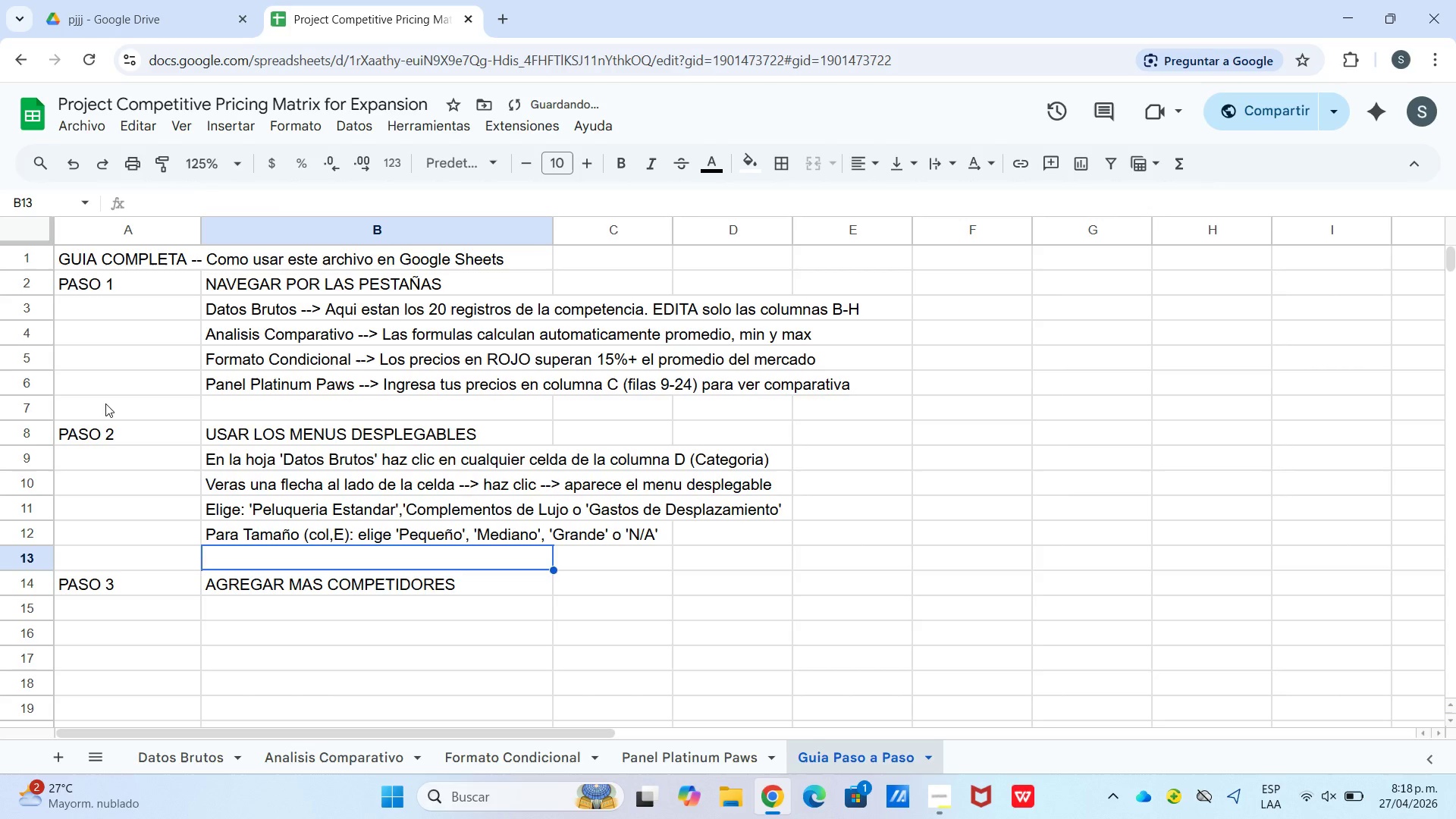 
key(Enter)
 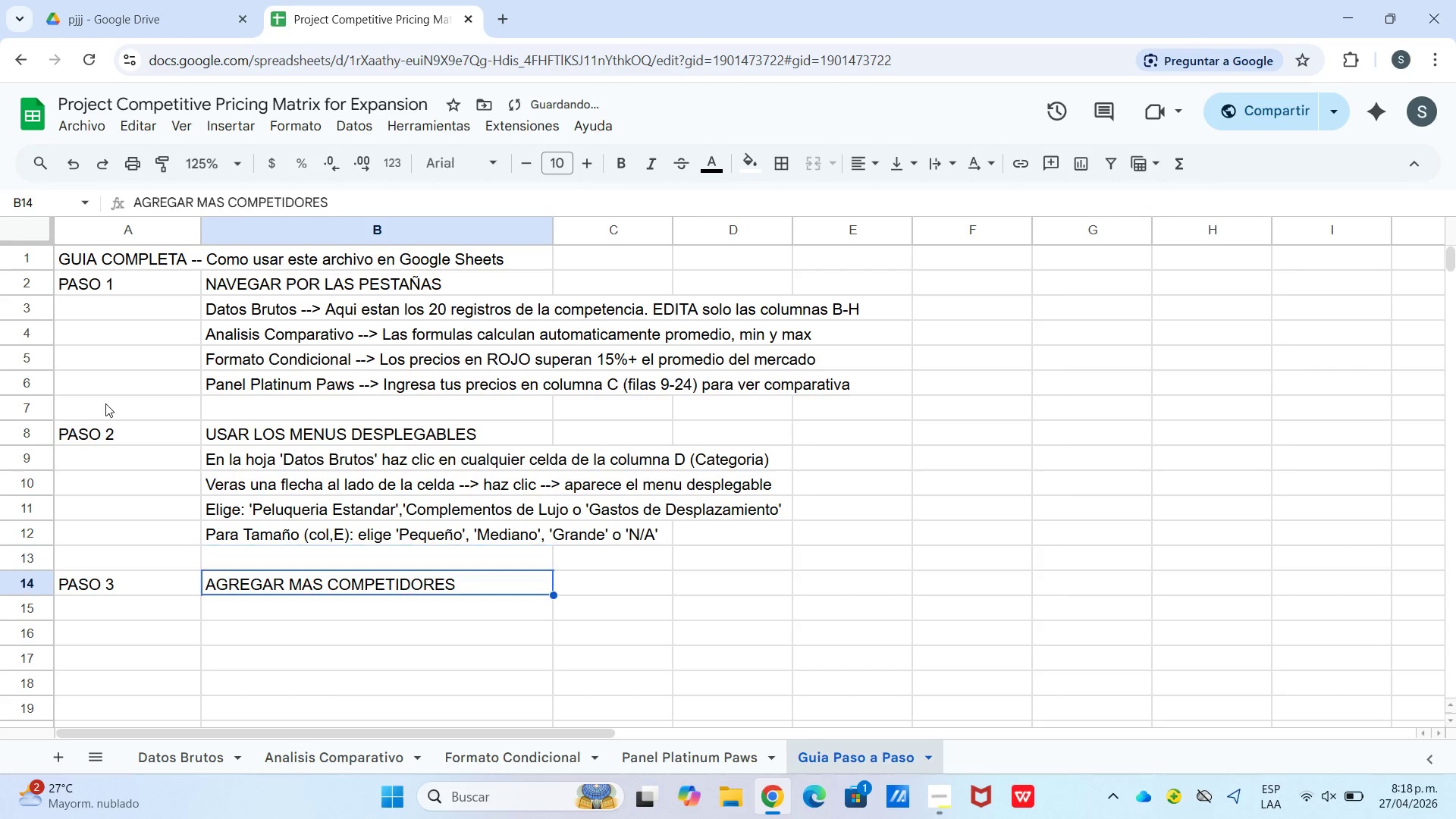 
key(Enter)
 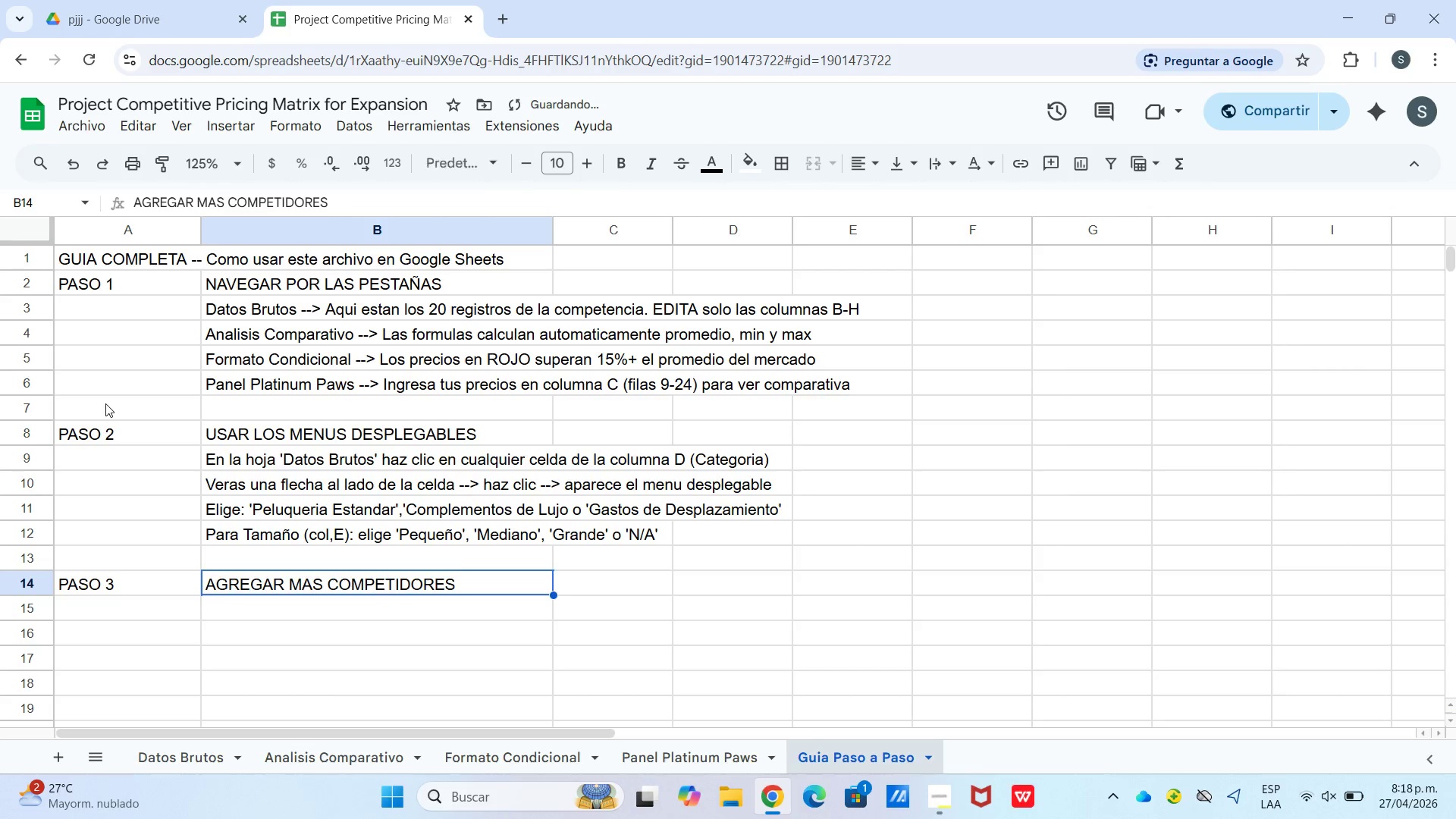 
key(Enter)
 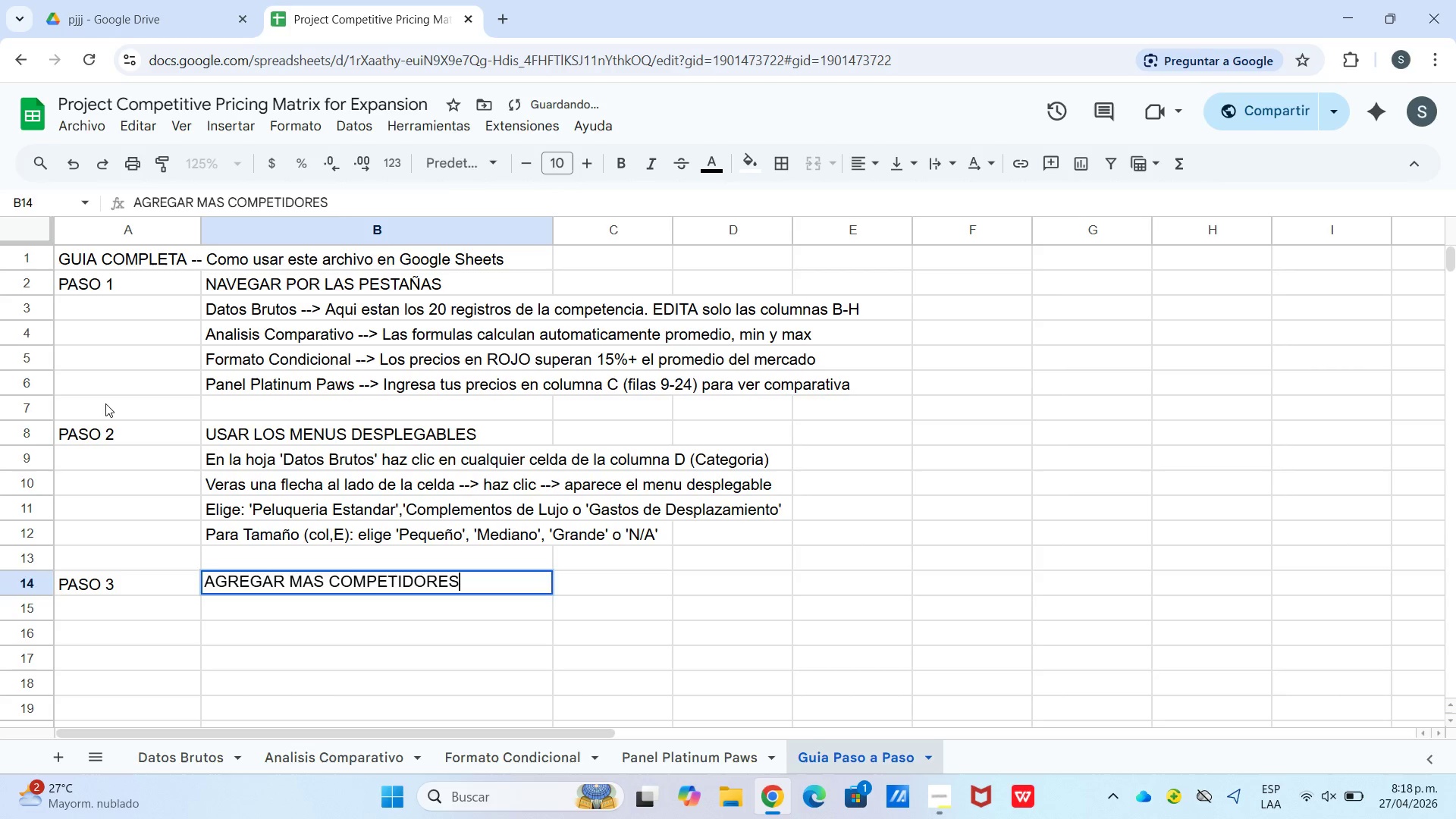 
key(Enter)
 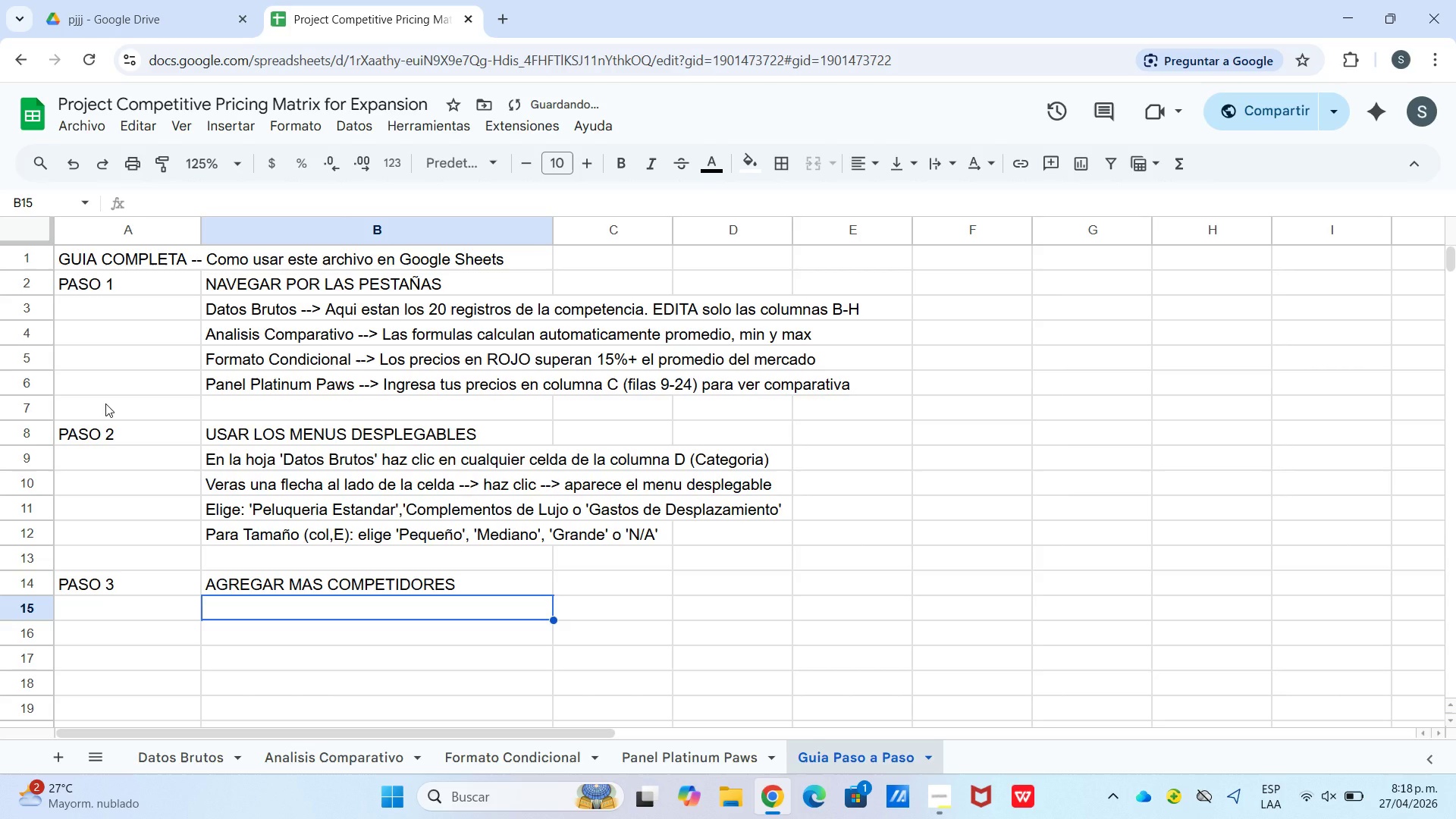 
type(Ve a la hoja [Datos Brutso[)
 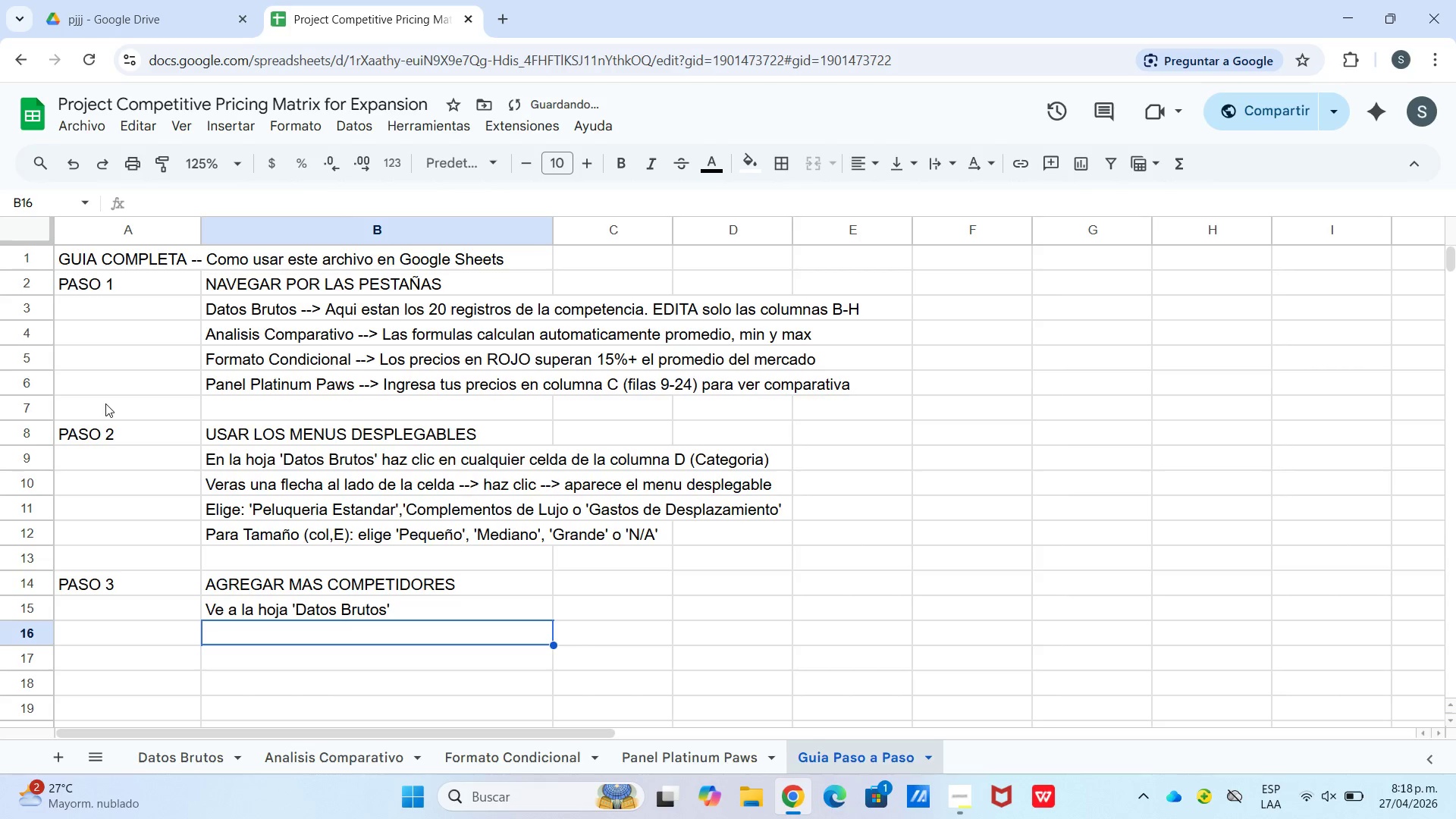 
 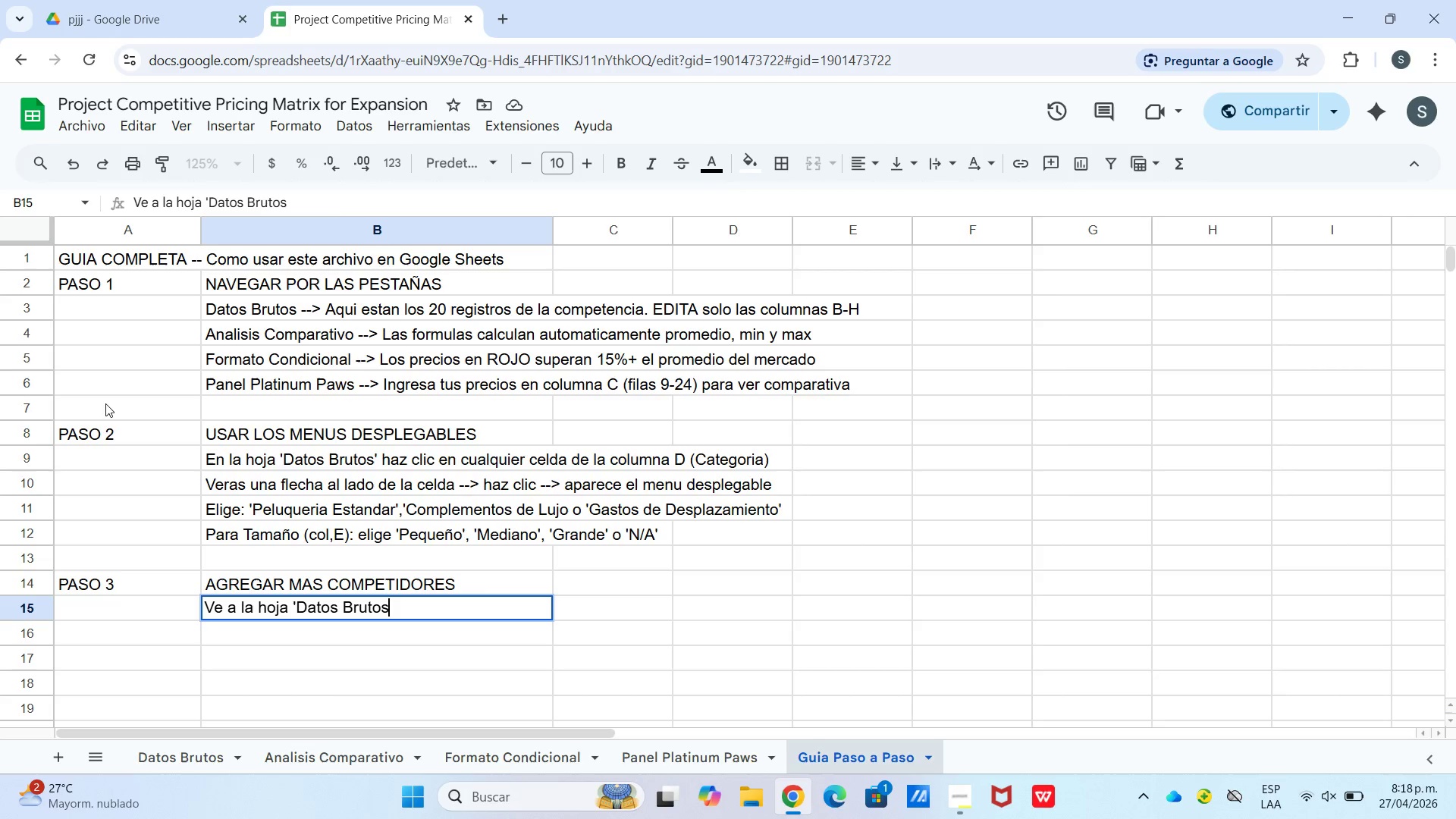 
key(Enter)
 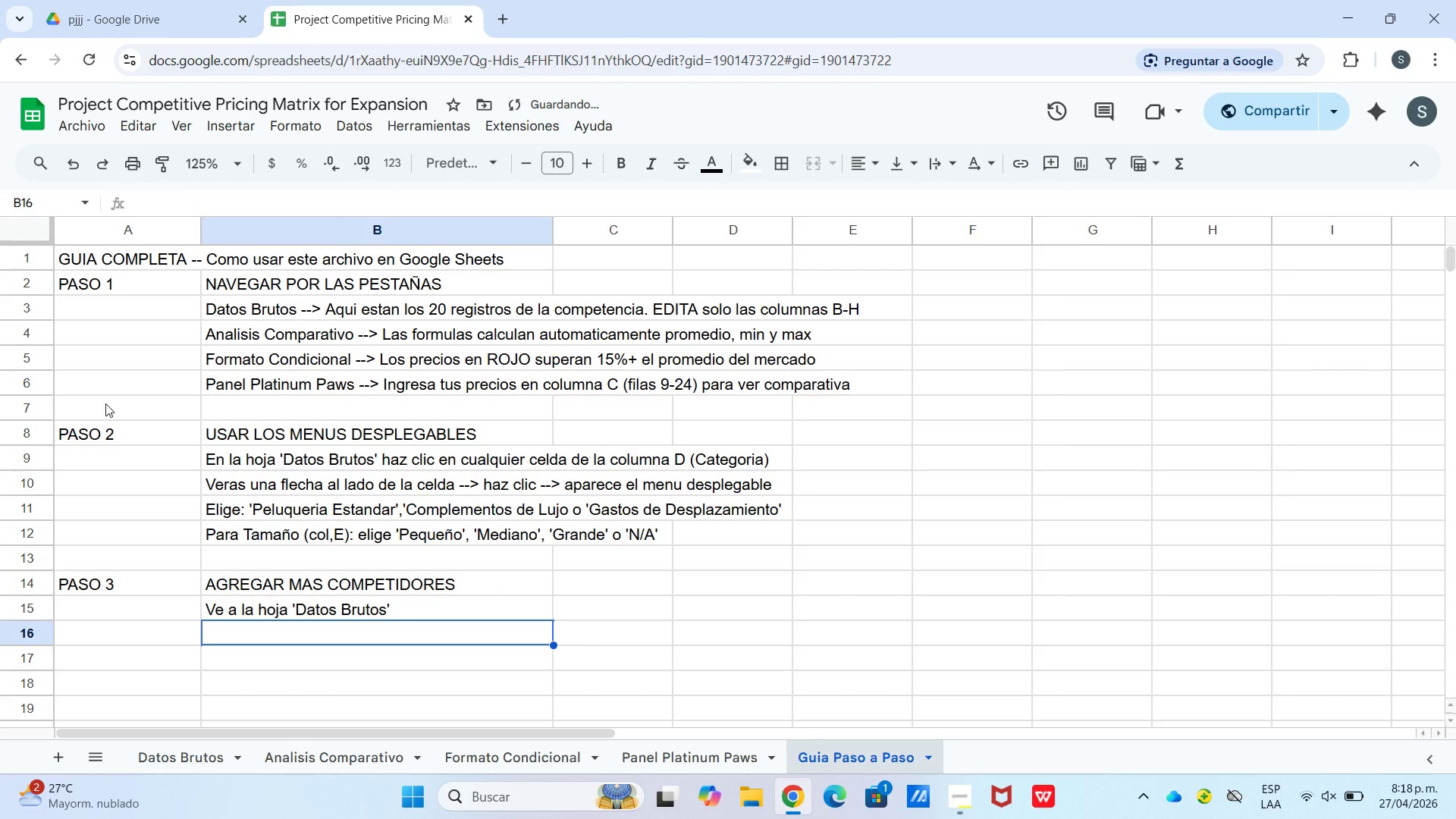 
type(Haz clic en la celda A23 *primera fila vacia despues de los datos()
 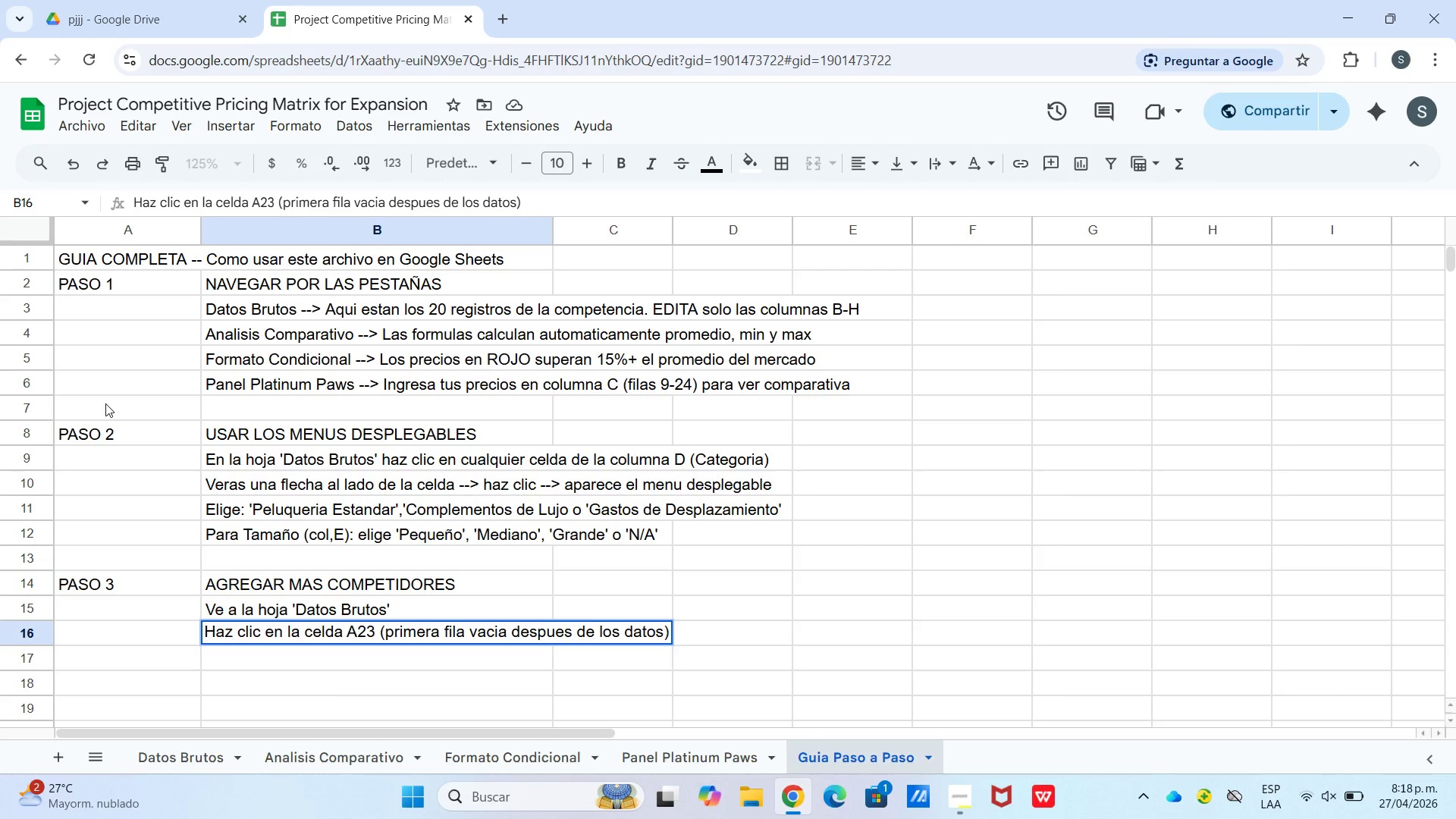 
key(Enter)
 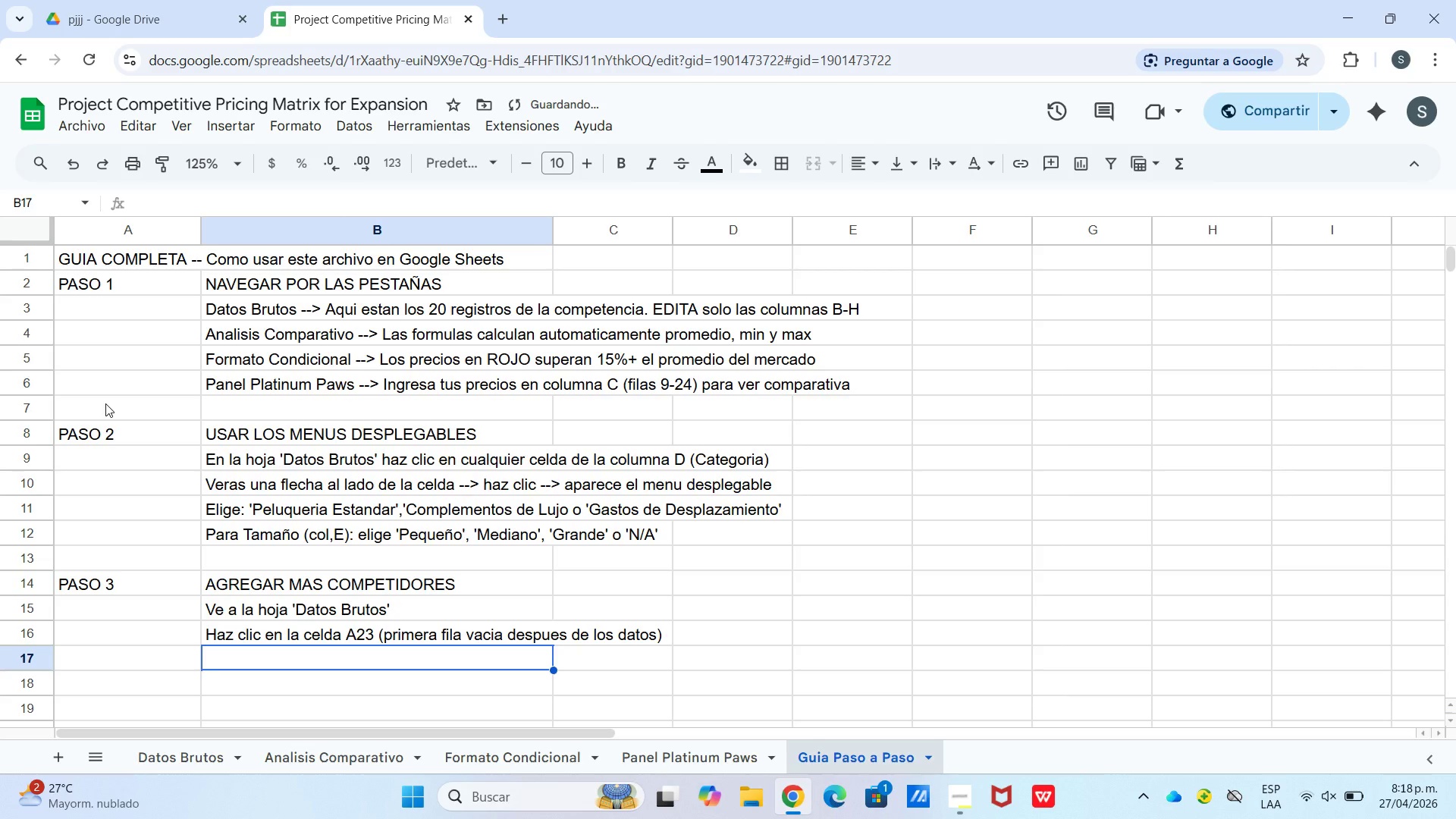 
type(Escribe el nuevo ID 8)
key(Backspace)
type(*21(, nombre )
key(Backspace)
type(, tipo de servicio, categora)
key(Backspace)
type(ia, tama`o, precio y modelo)
 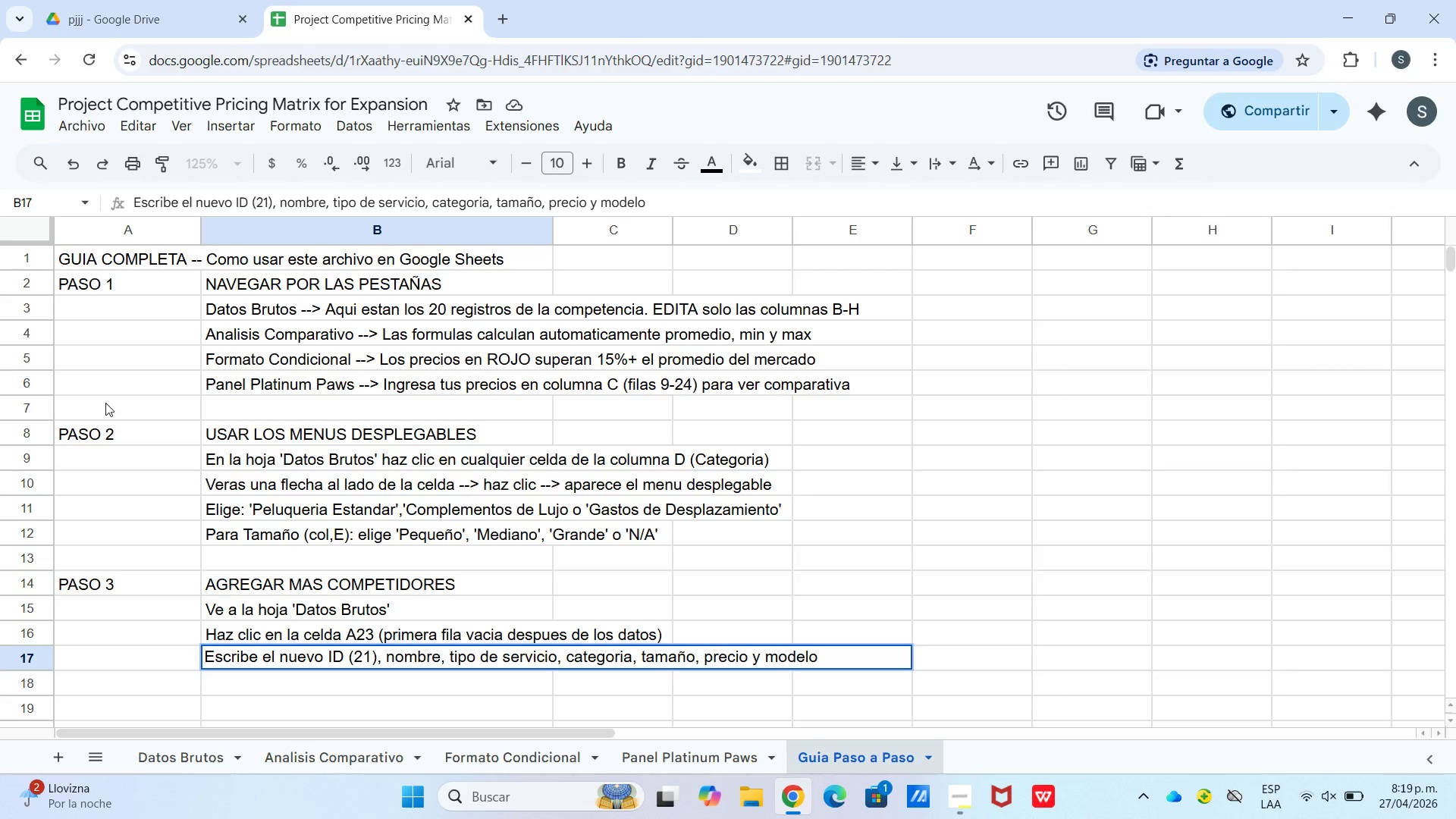 
key(Enter)
 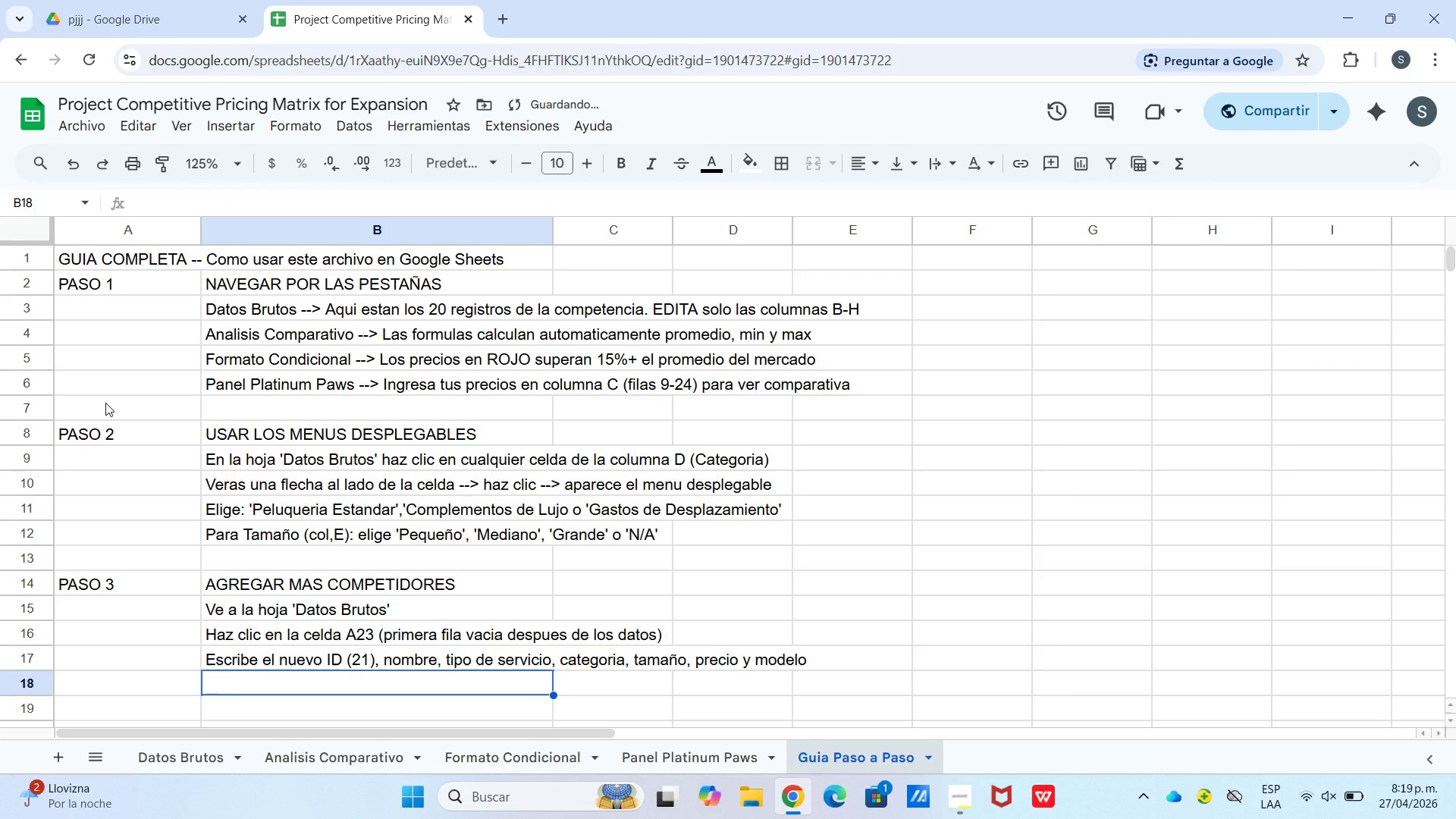 
type(IMPORTANTE> Actualiza los rangos de las formulas en [Analisis Comparativo[ de F22 a F23 etc.)
 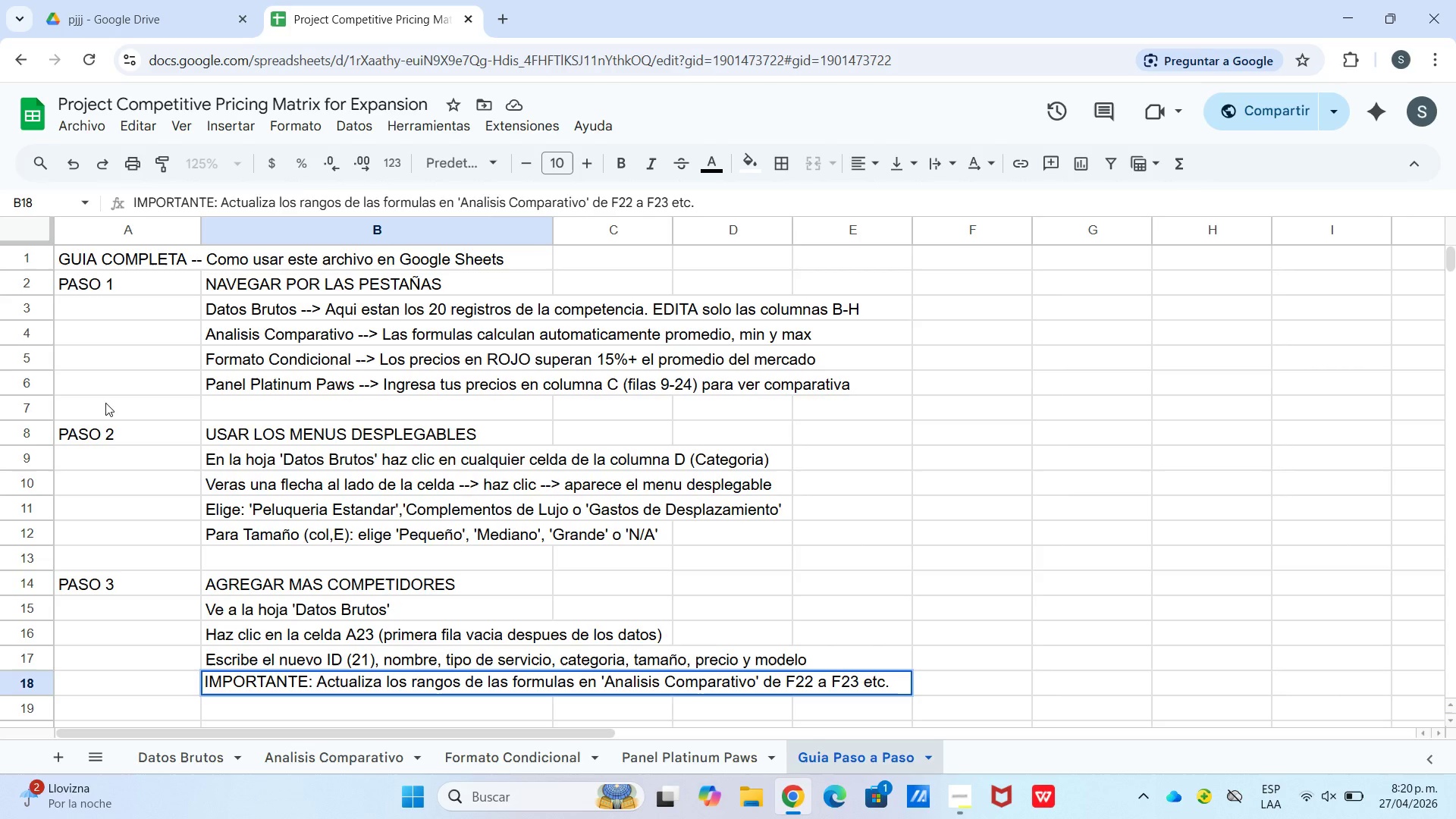 
key(Enter)
 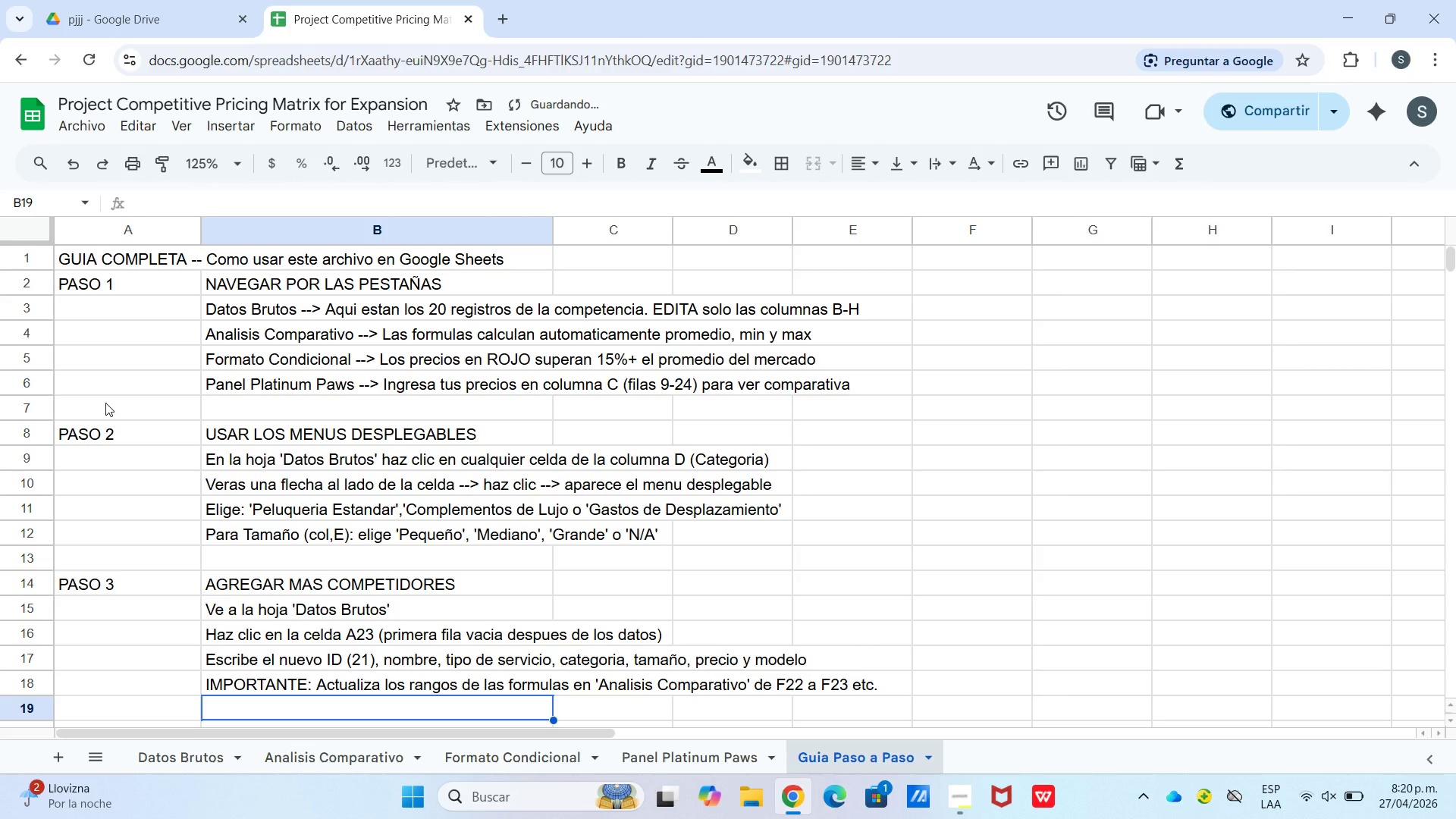 
key(Enter)
 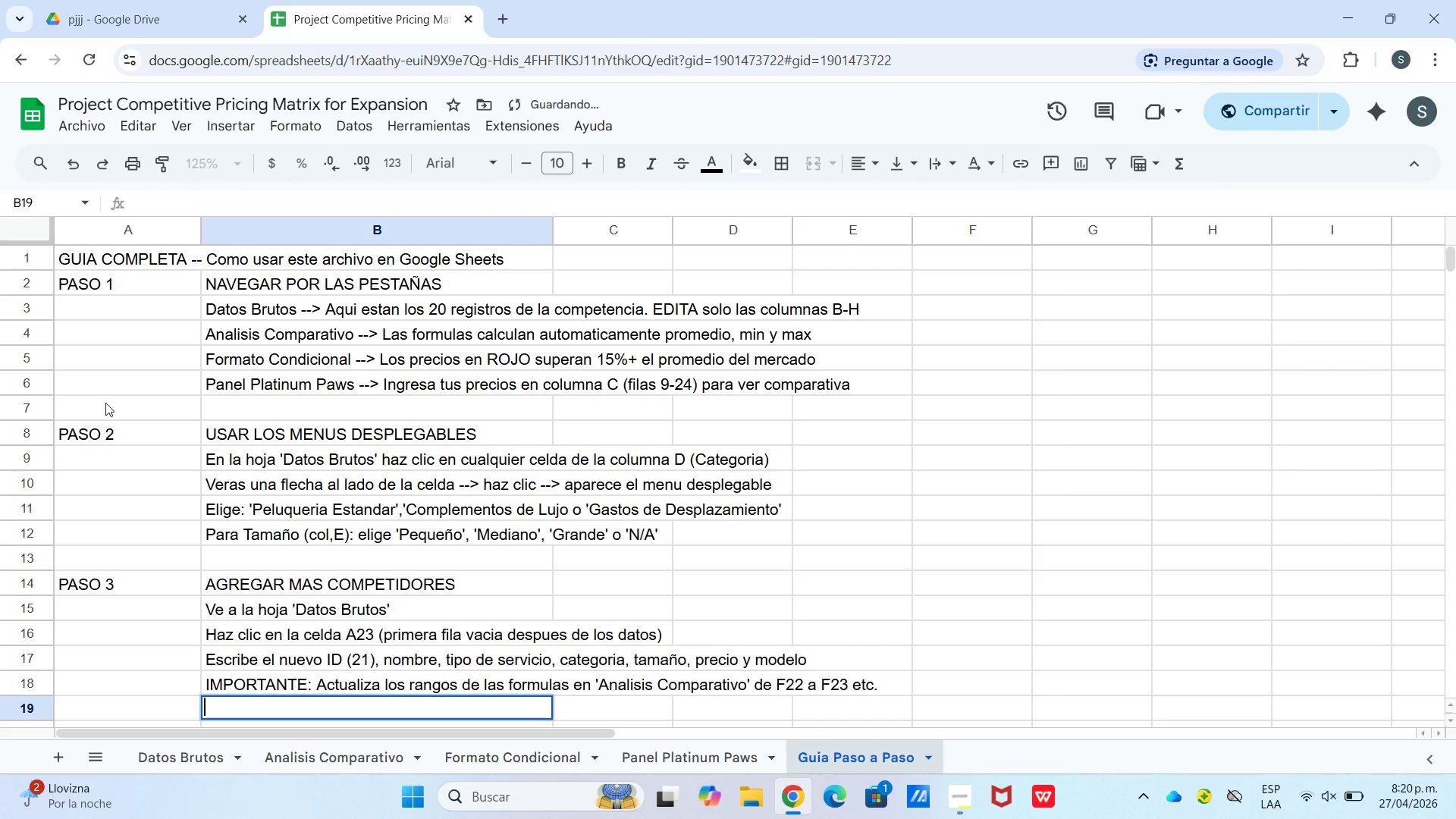 
key(Enter)
 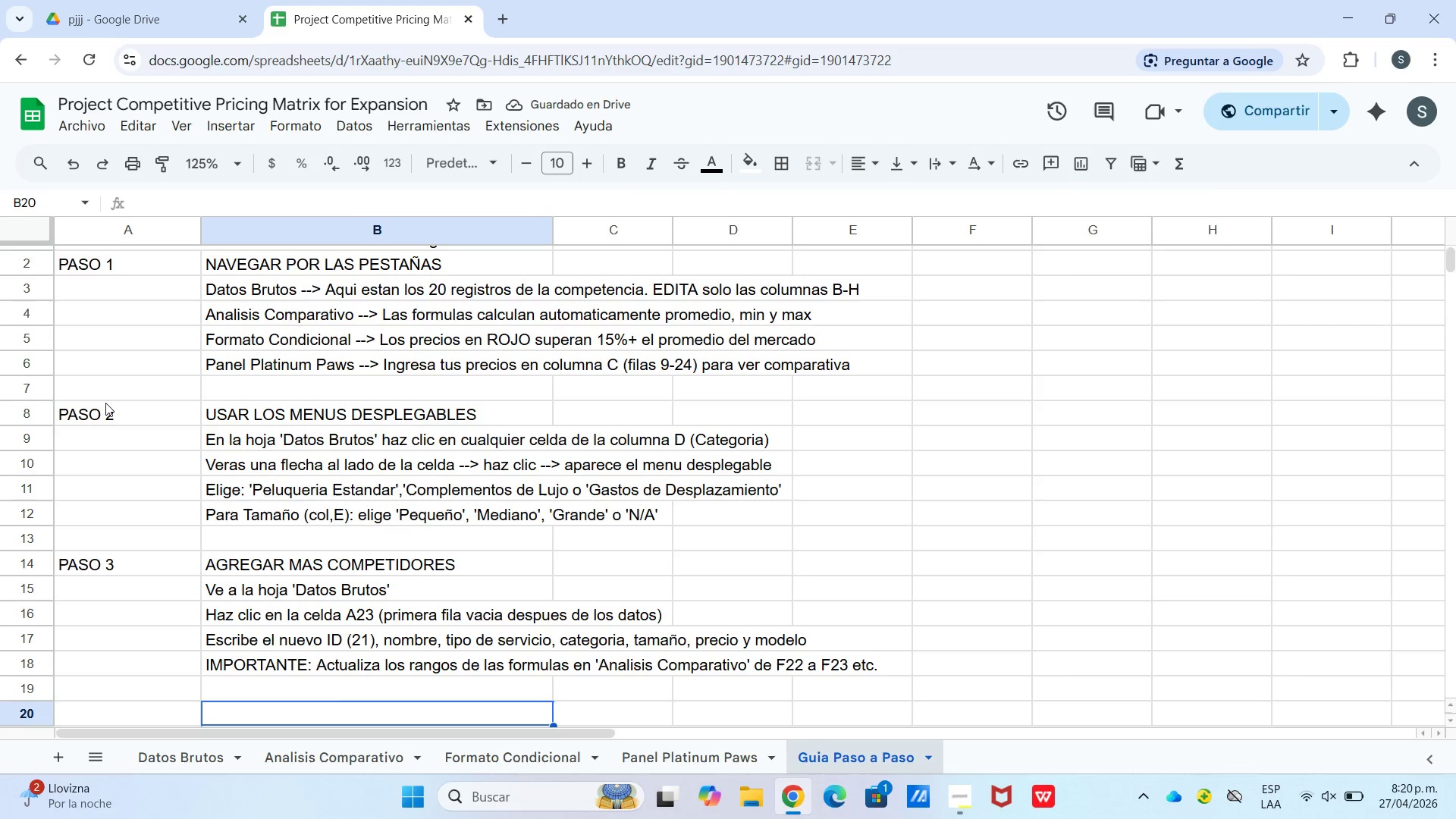 
key(ArrowLeft)
 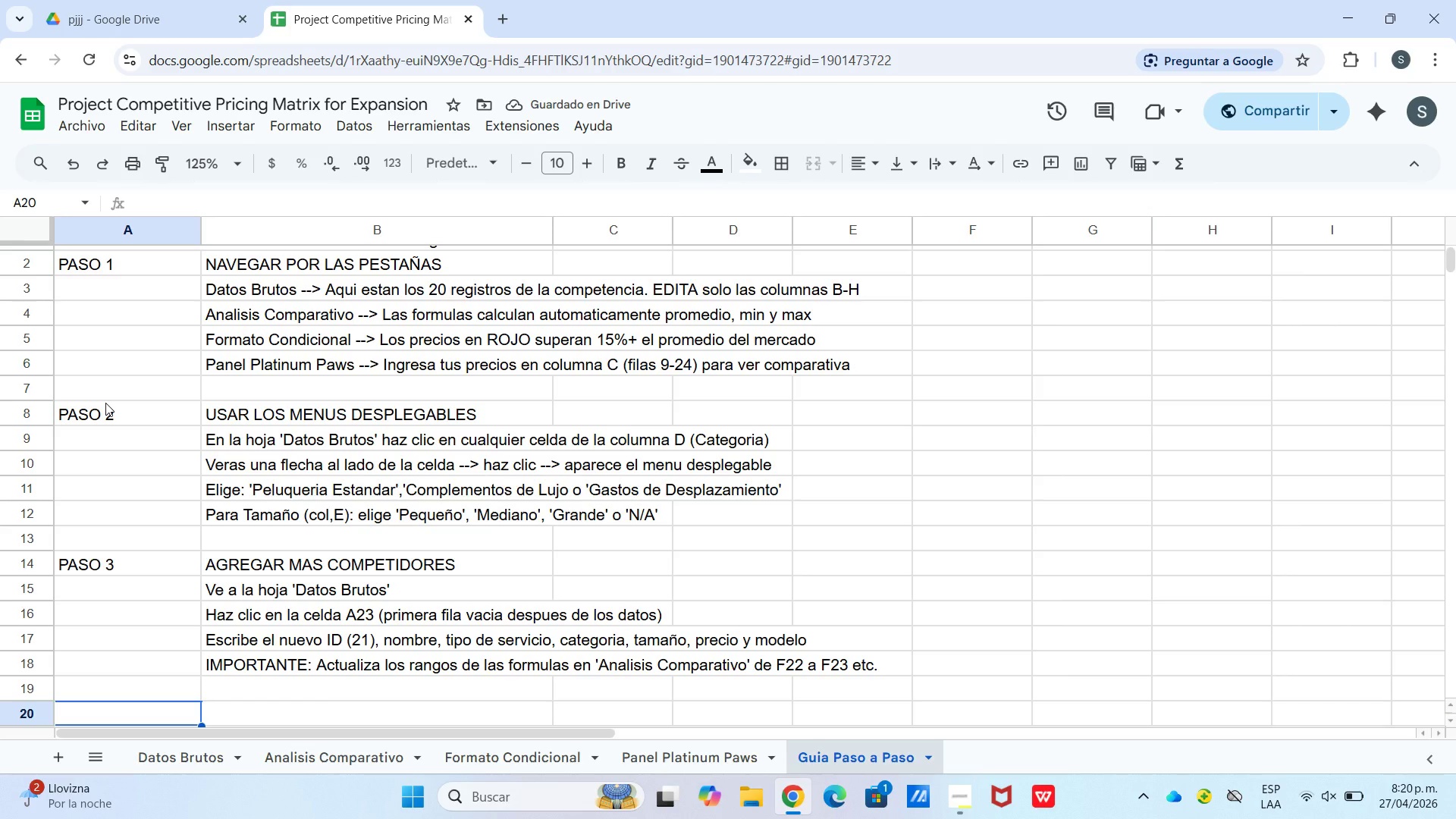 
type(PASO 4)
 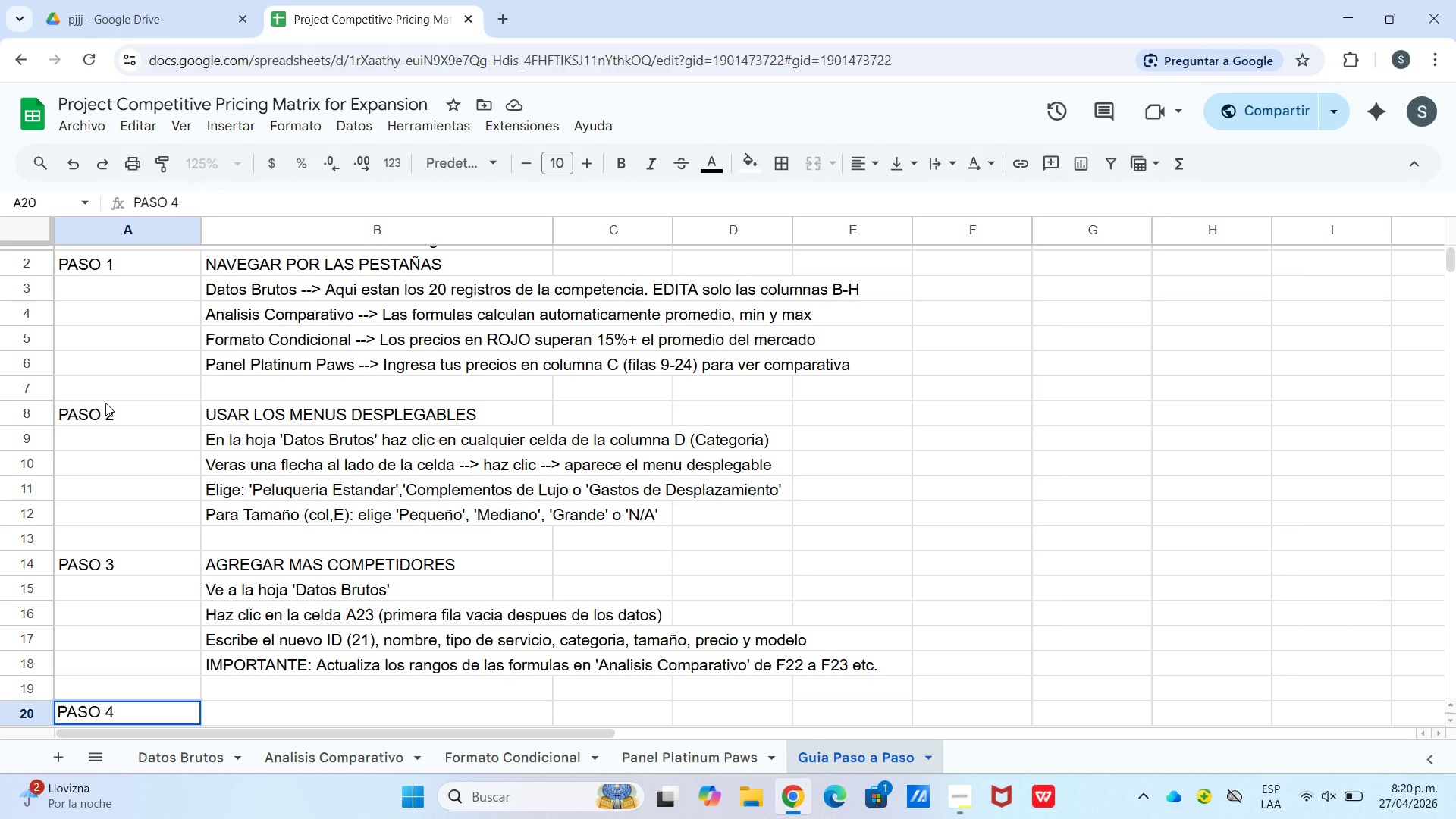 
key(ArrowRight)
 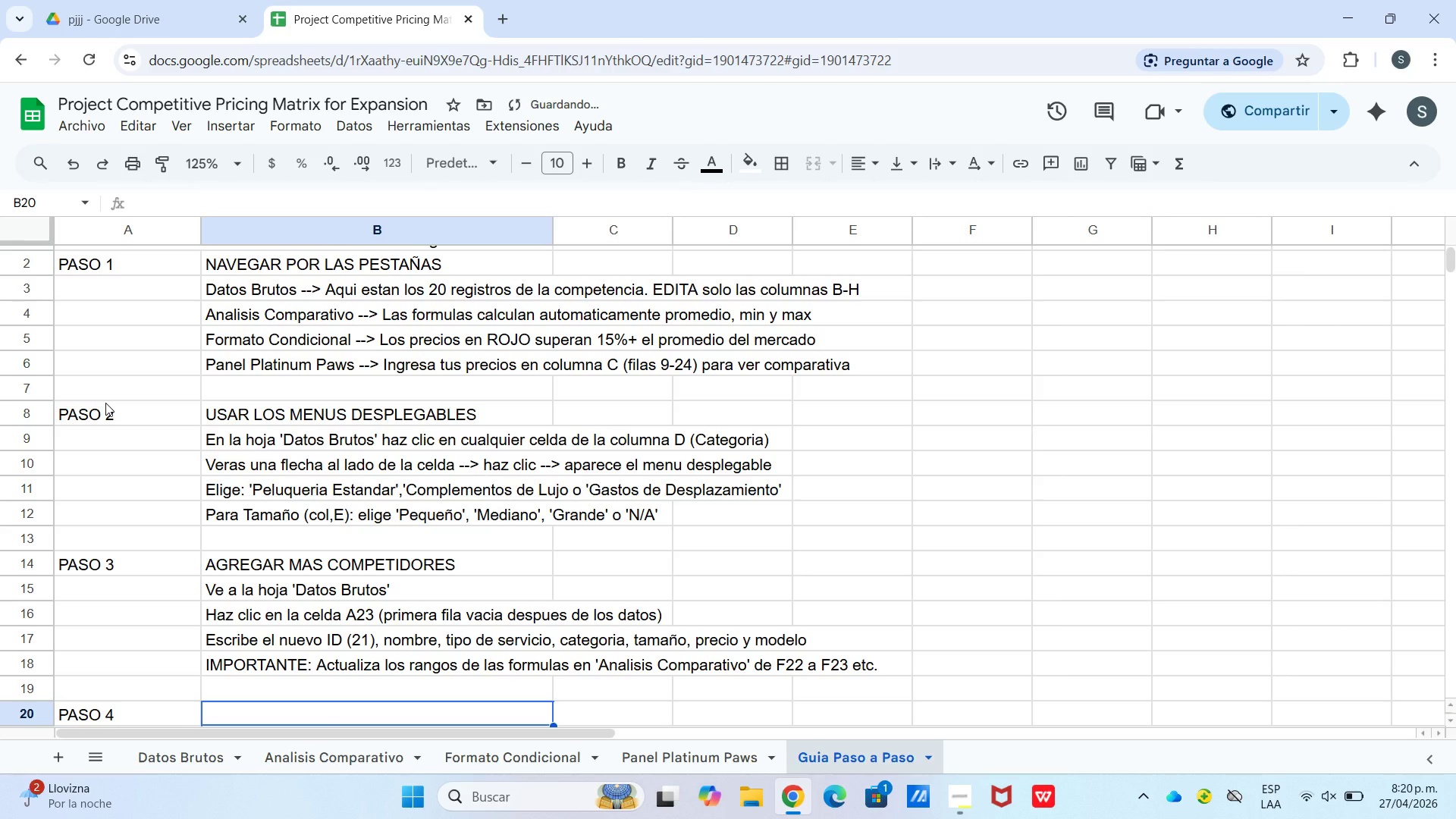 
type(ENTENDER LAS FORMULAS CLAVES)
 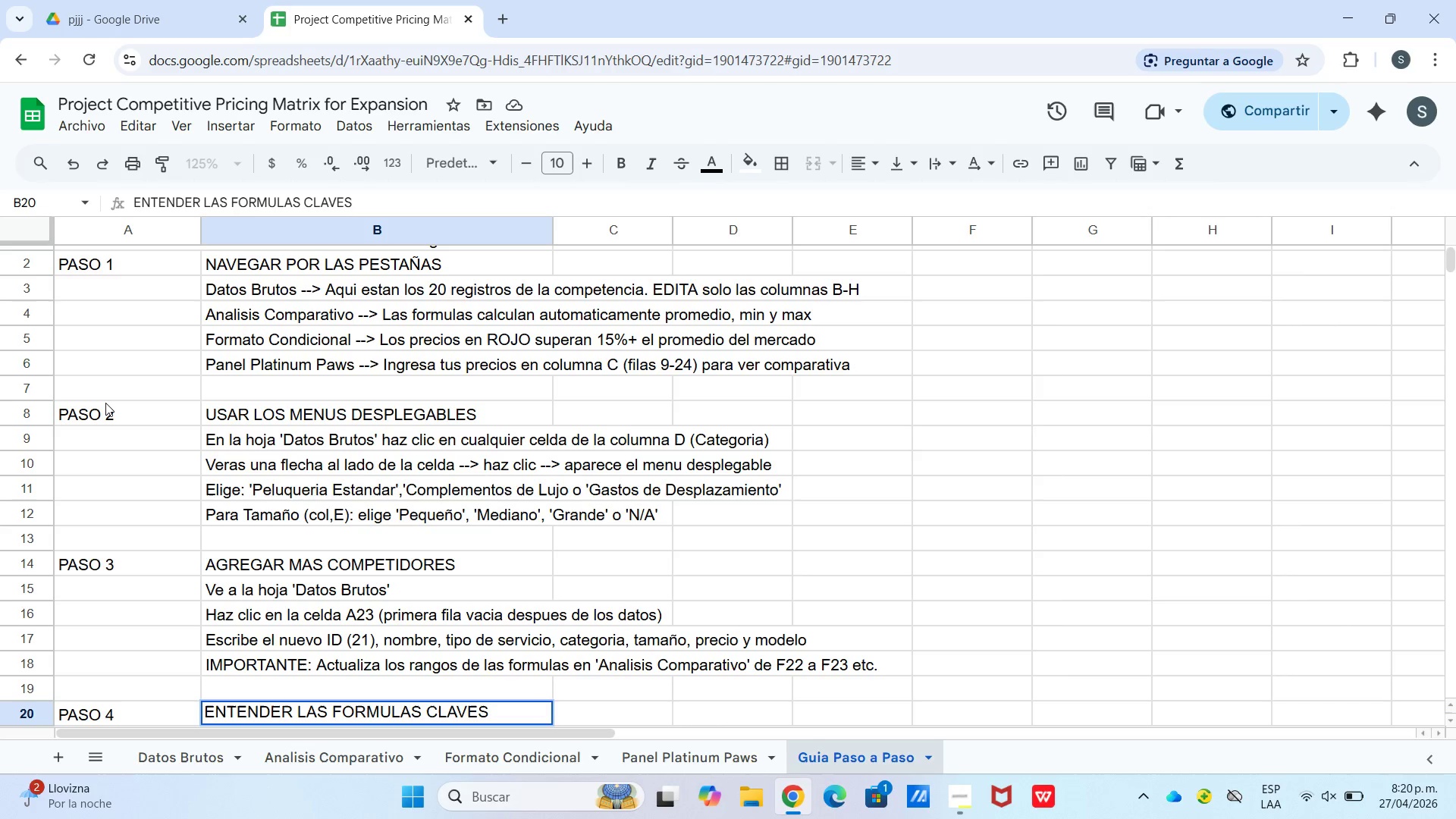 
key(Enter)
 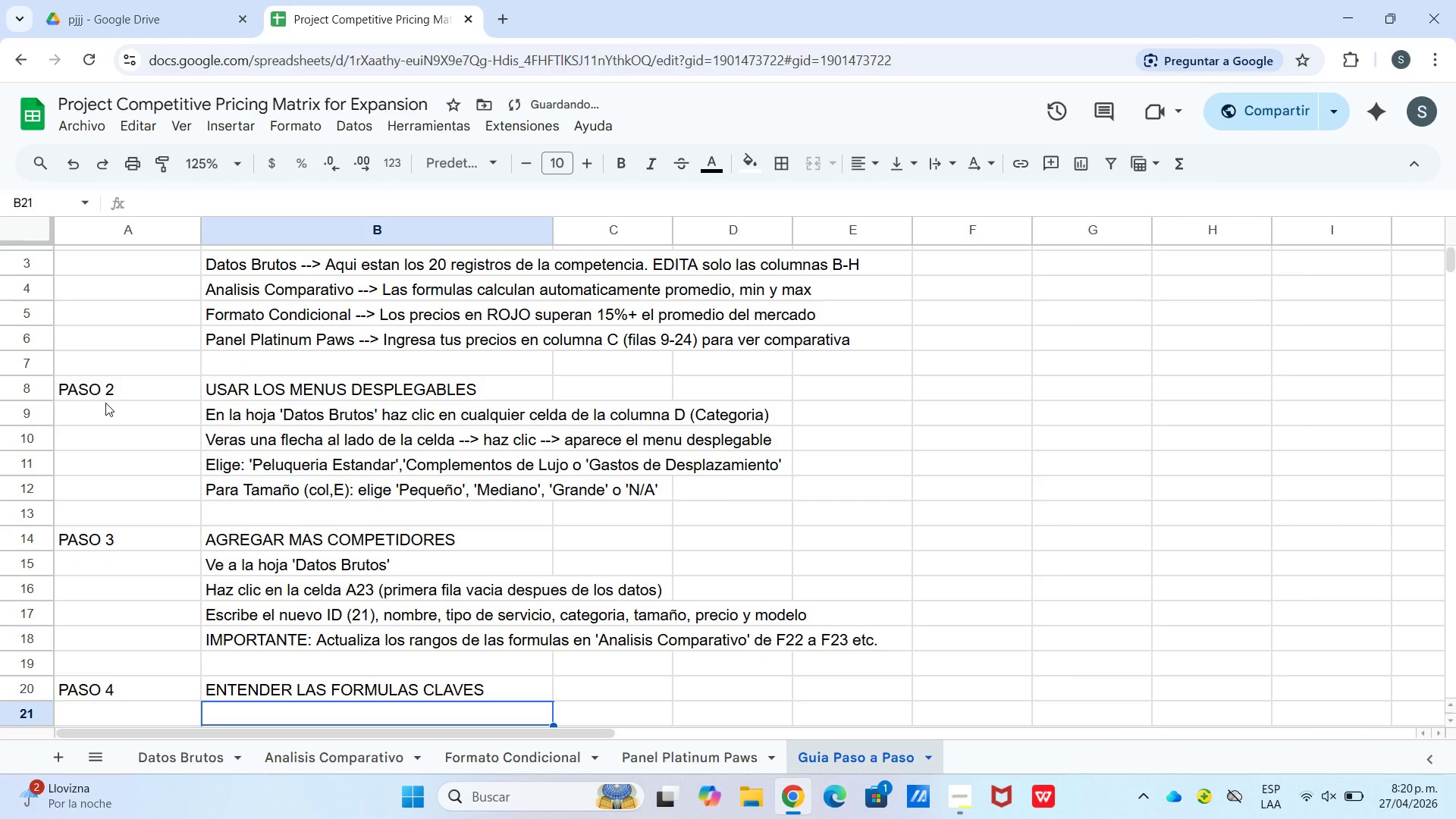 
hold_key(key=ShiftLeft, duration=0.39)
 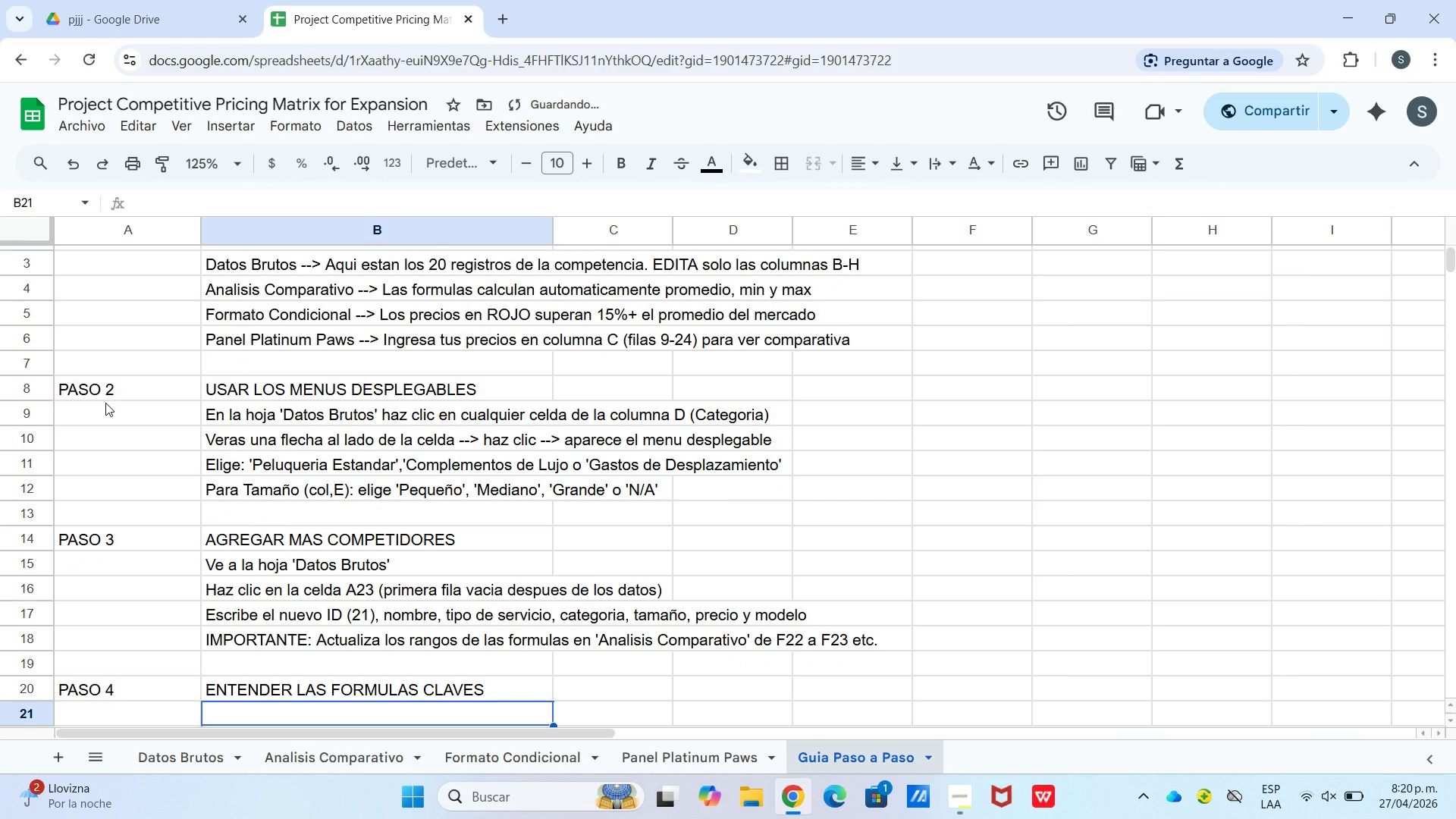 
type()AVERAGE)
 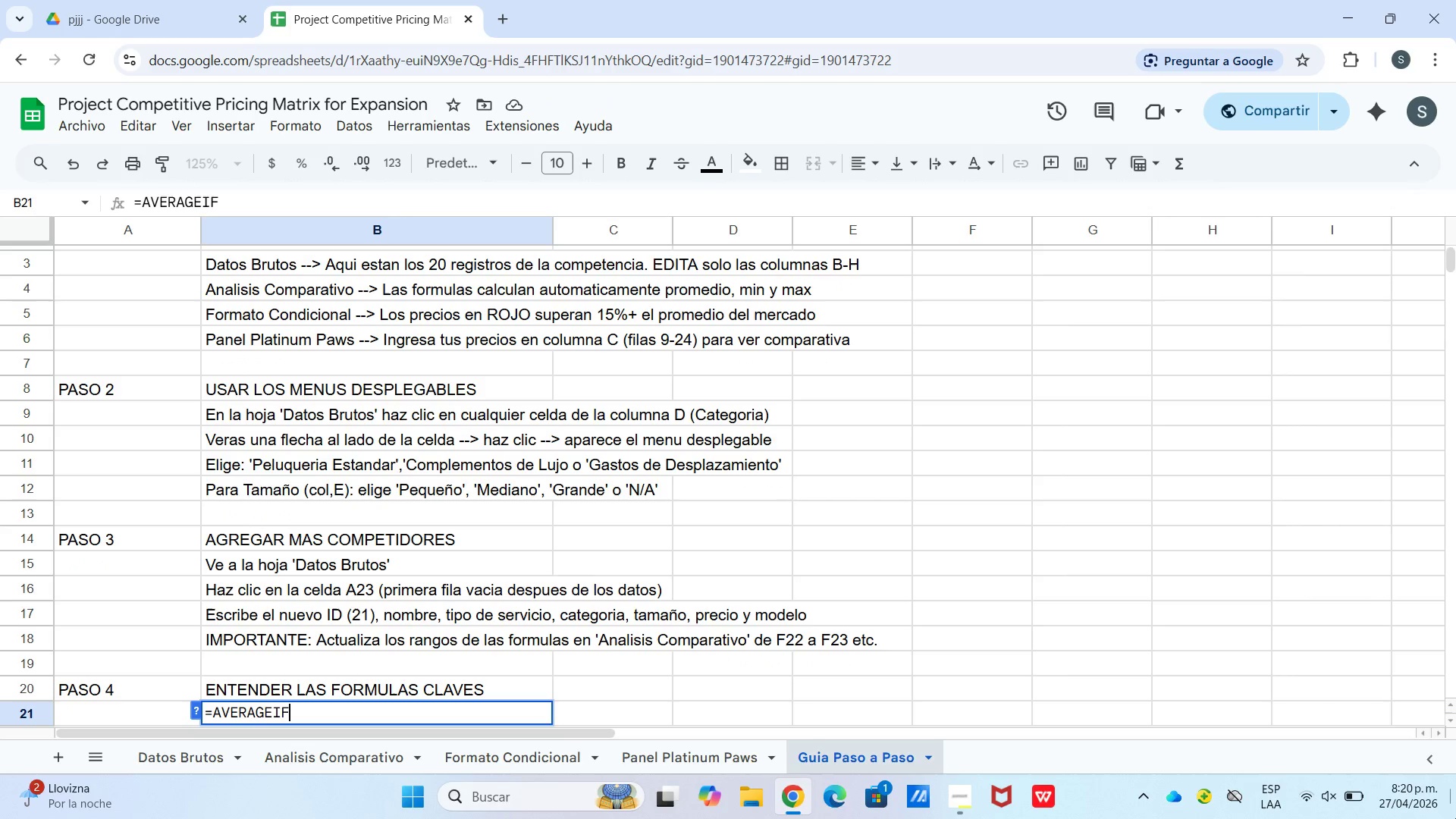 
type(IF)
 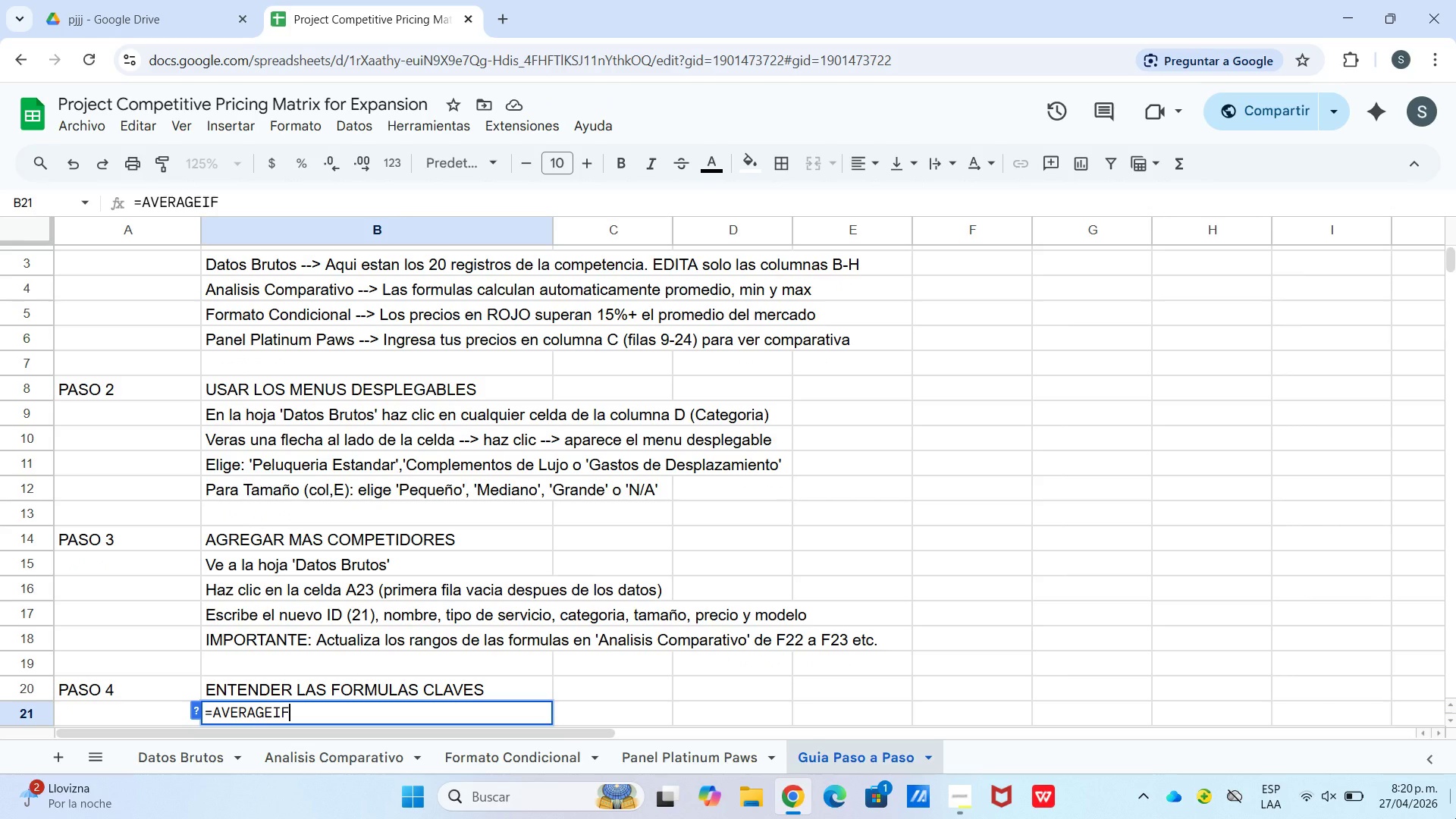 
scroll: coordinate [1455, 818], scroll_direction: up, amount: 1.0
 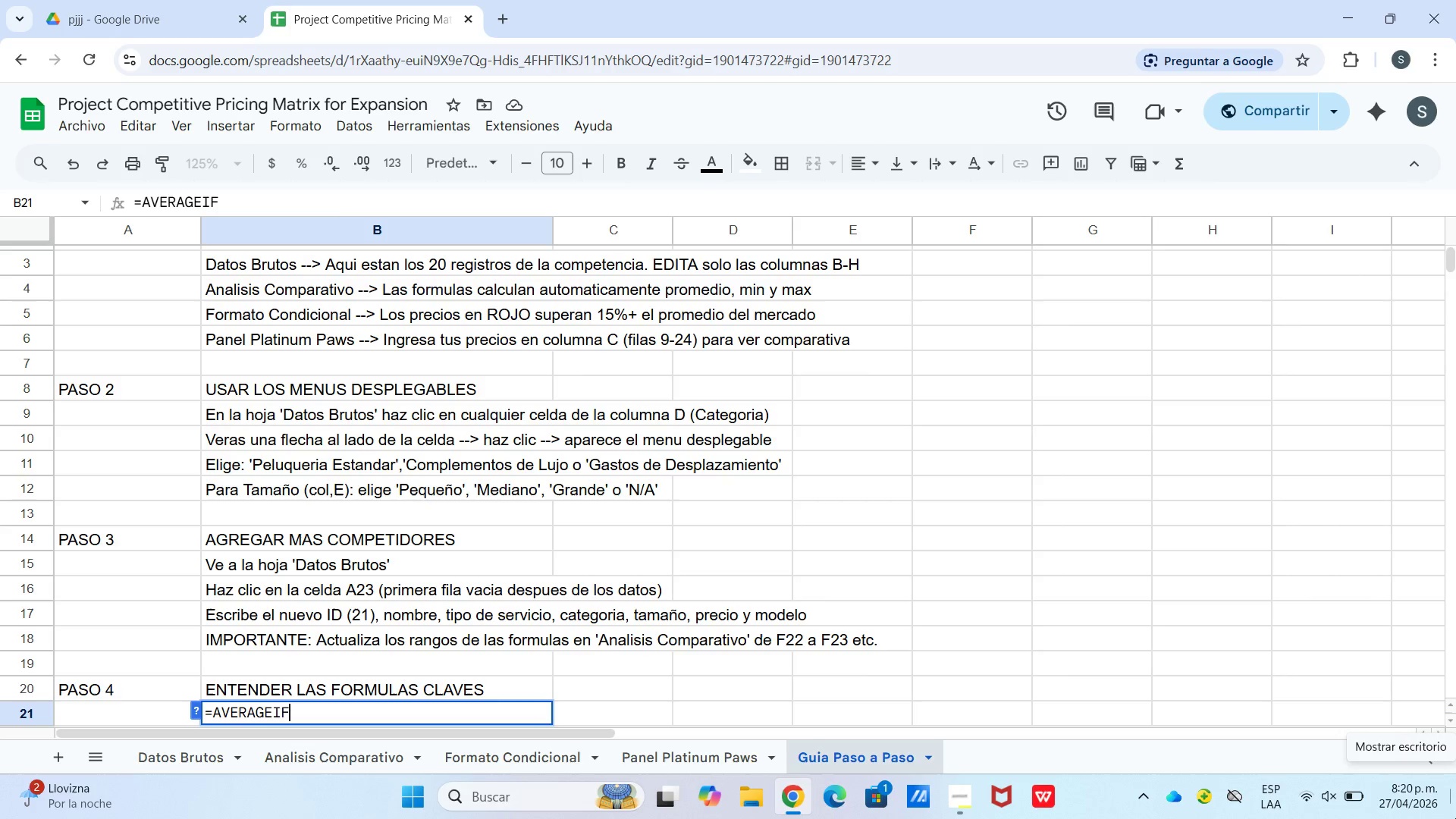 
wait(11.48)
 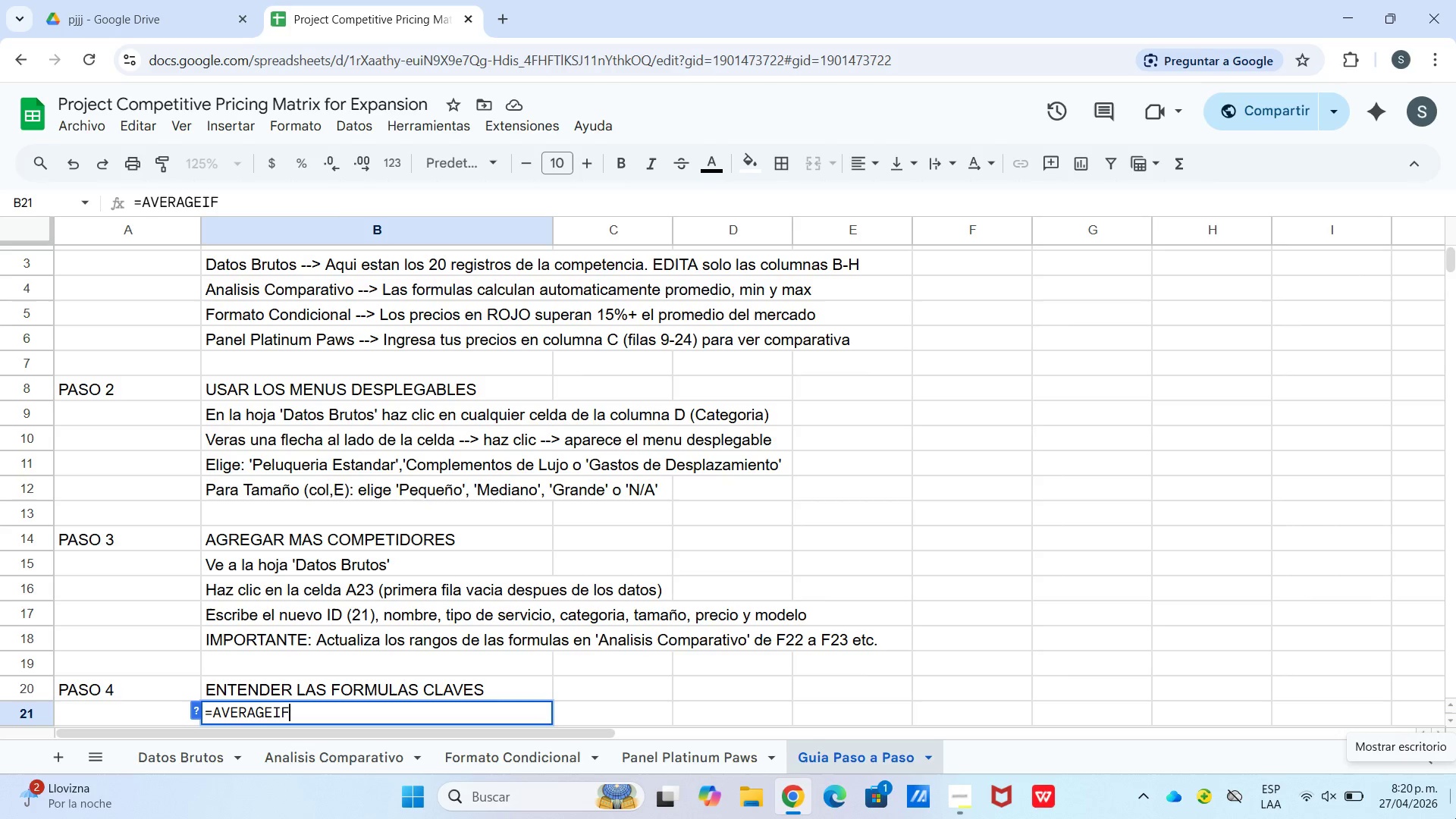 
key(Backspace)
 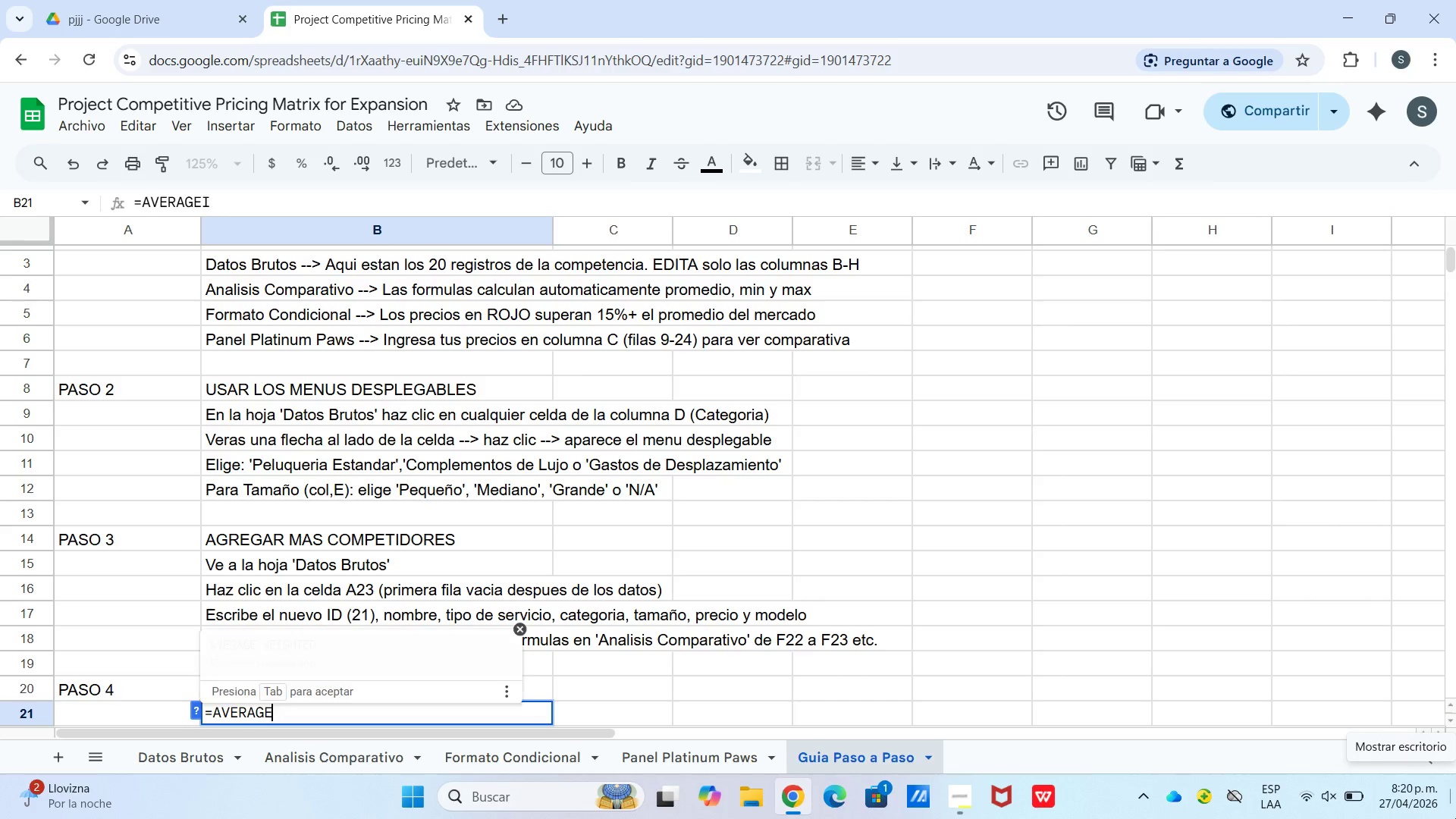 
hold_key(key=Backspace, duration=0.95)
 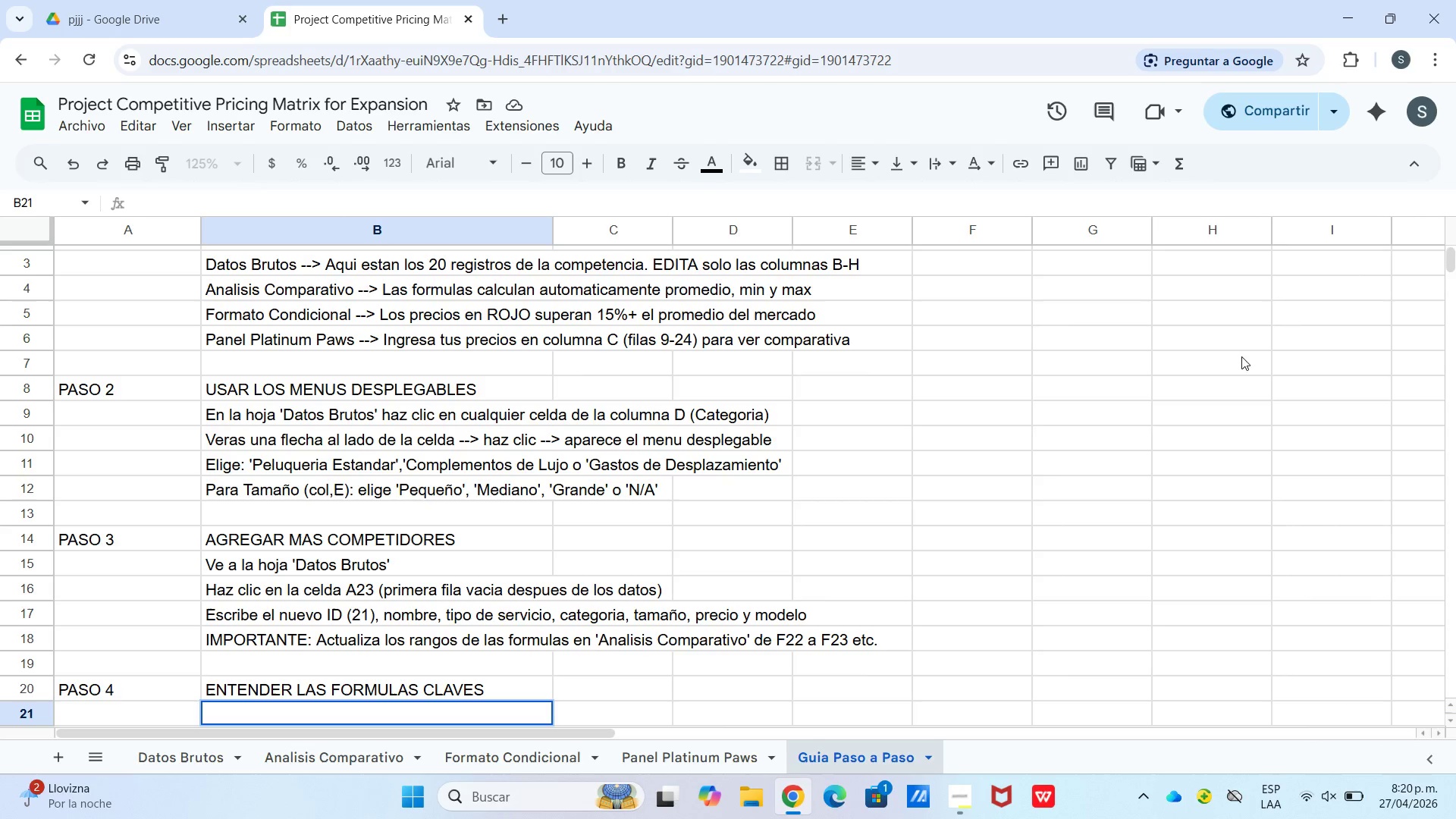 
wait(6.52)
 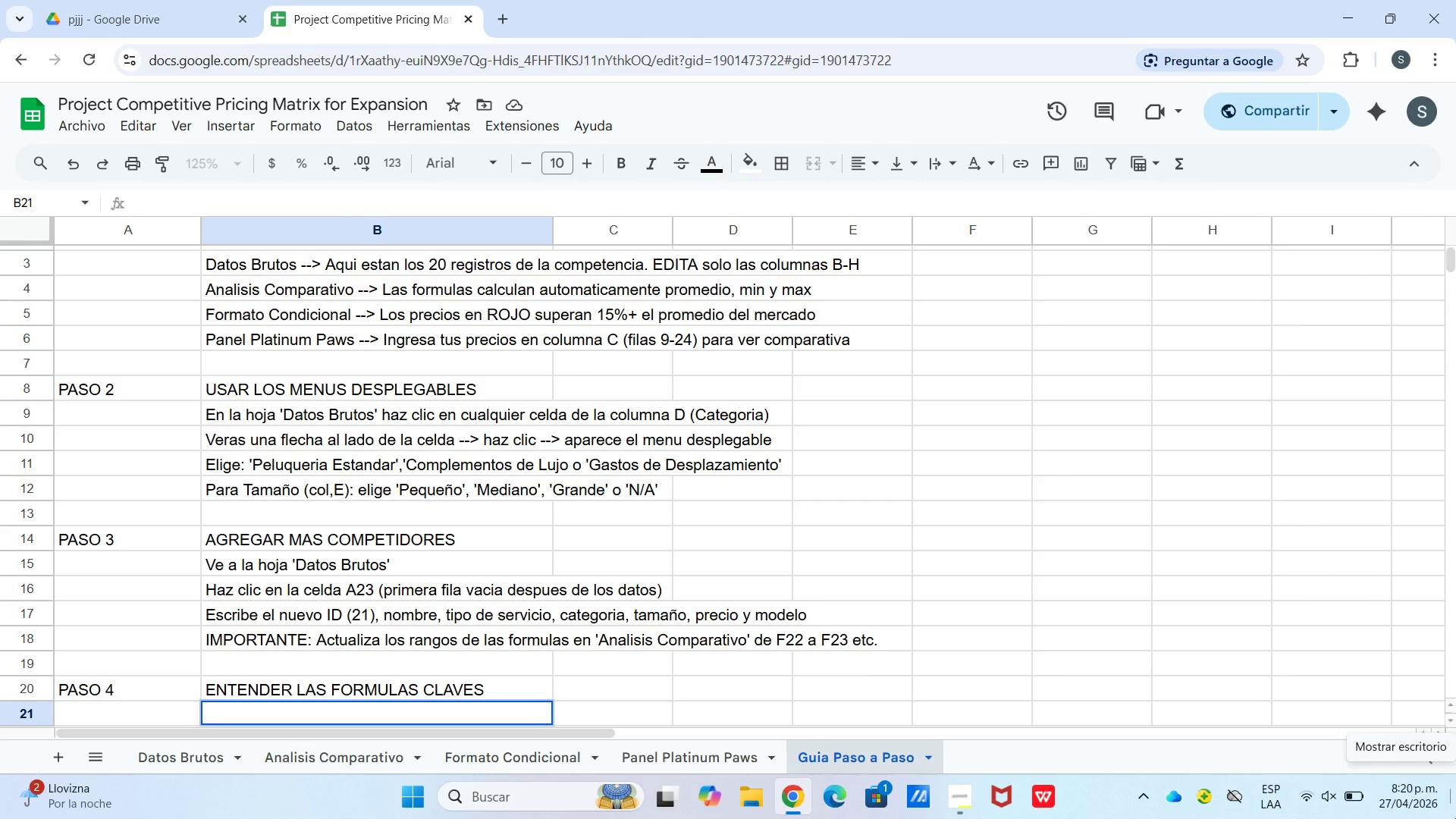 
type([)AVERAGEIFS*ran)
key(Backspace)
key(Backspace)
type(ango )
key(Backspace)
type( pro)
key(Backspace)
key(Backspace)
key(Backspace)
key(Backspace)
type(_promedio,rango_criterio)
 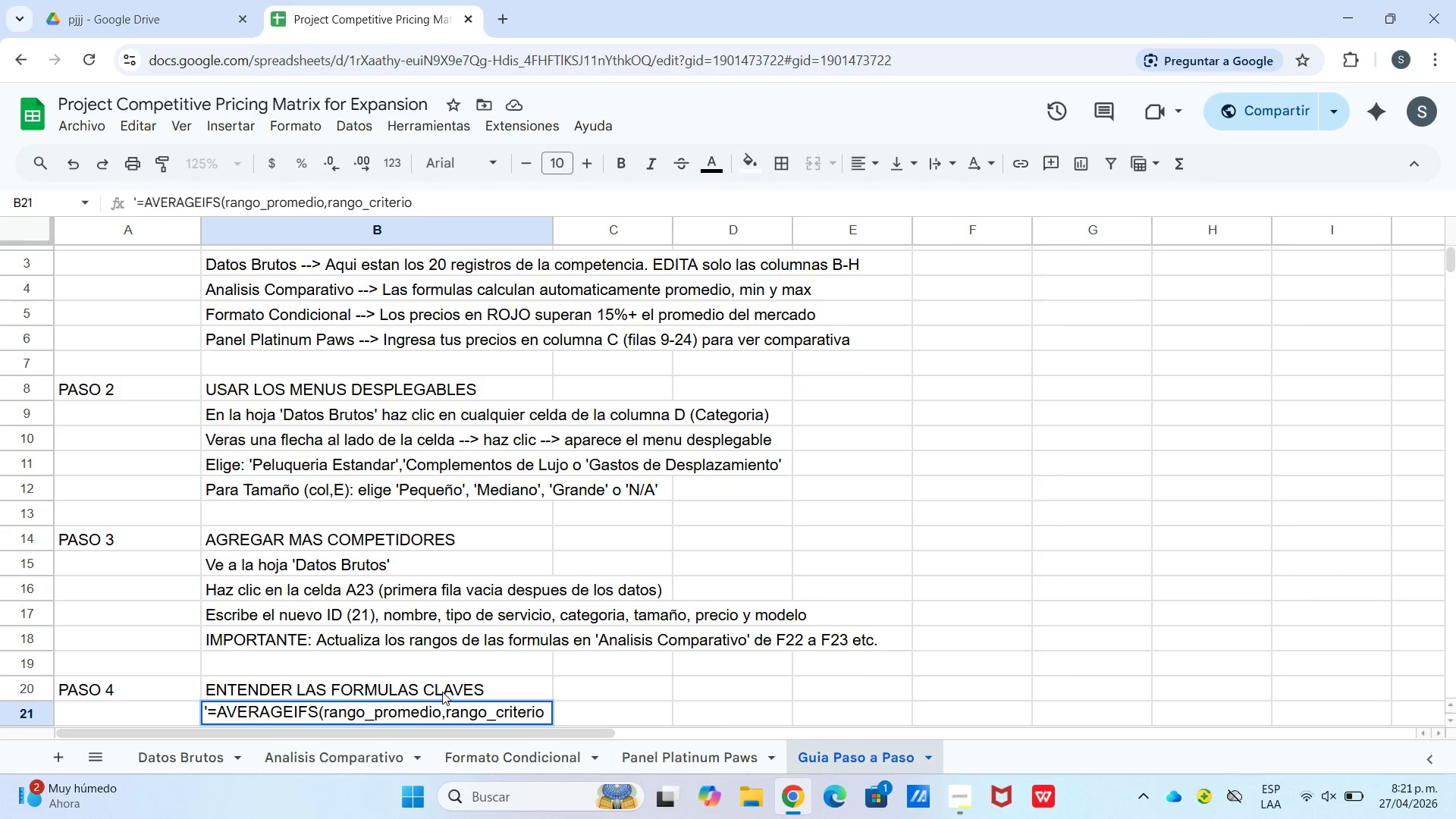 
type(1,criterio1,rango_criterui)
key(Backspace)
key(Backspace)
type(io2,criterio2()
 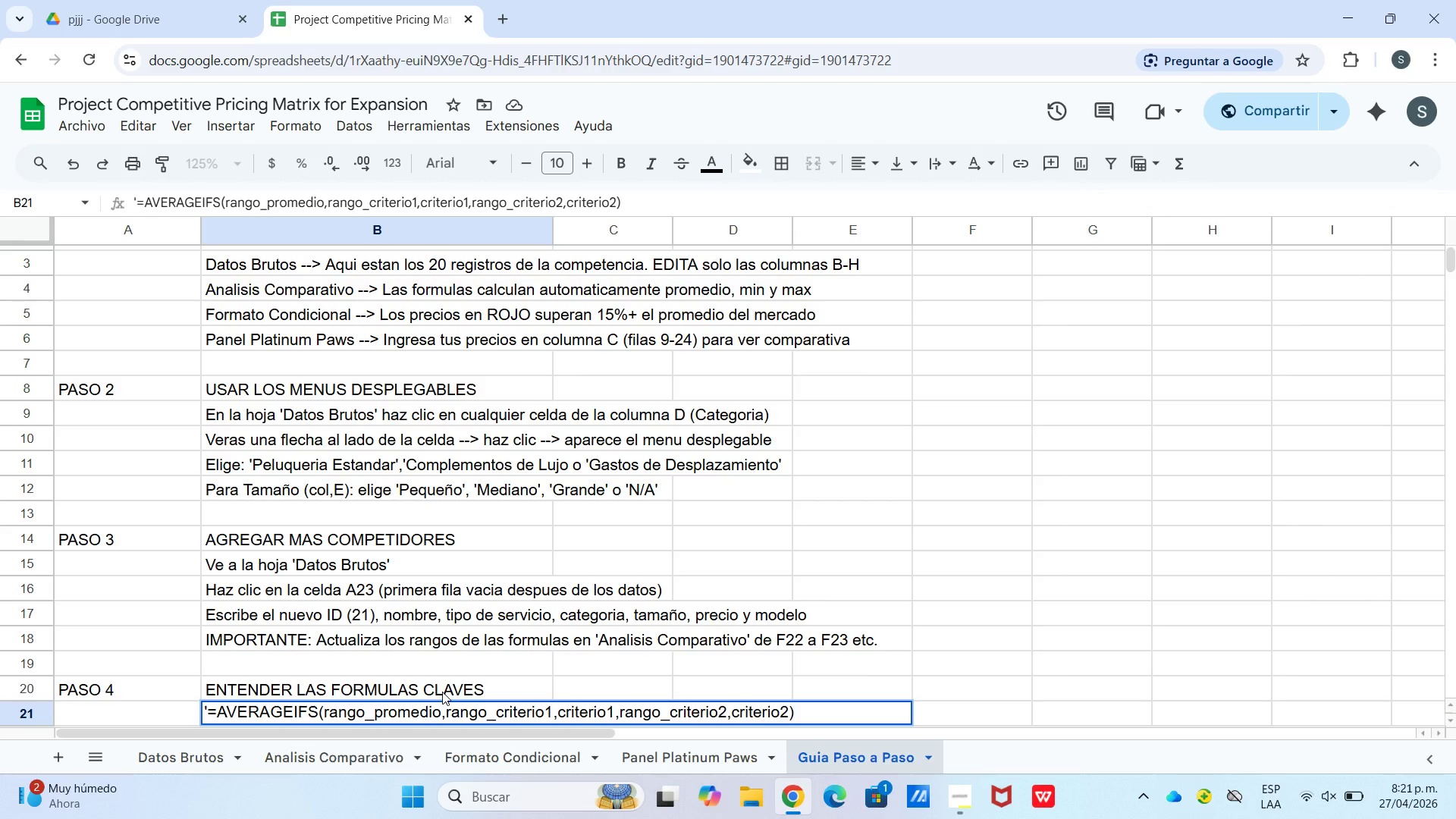 
wait(7.72)
 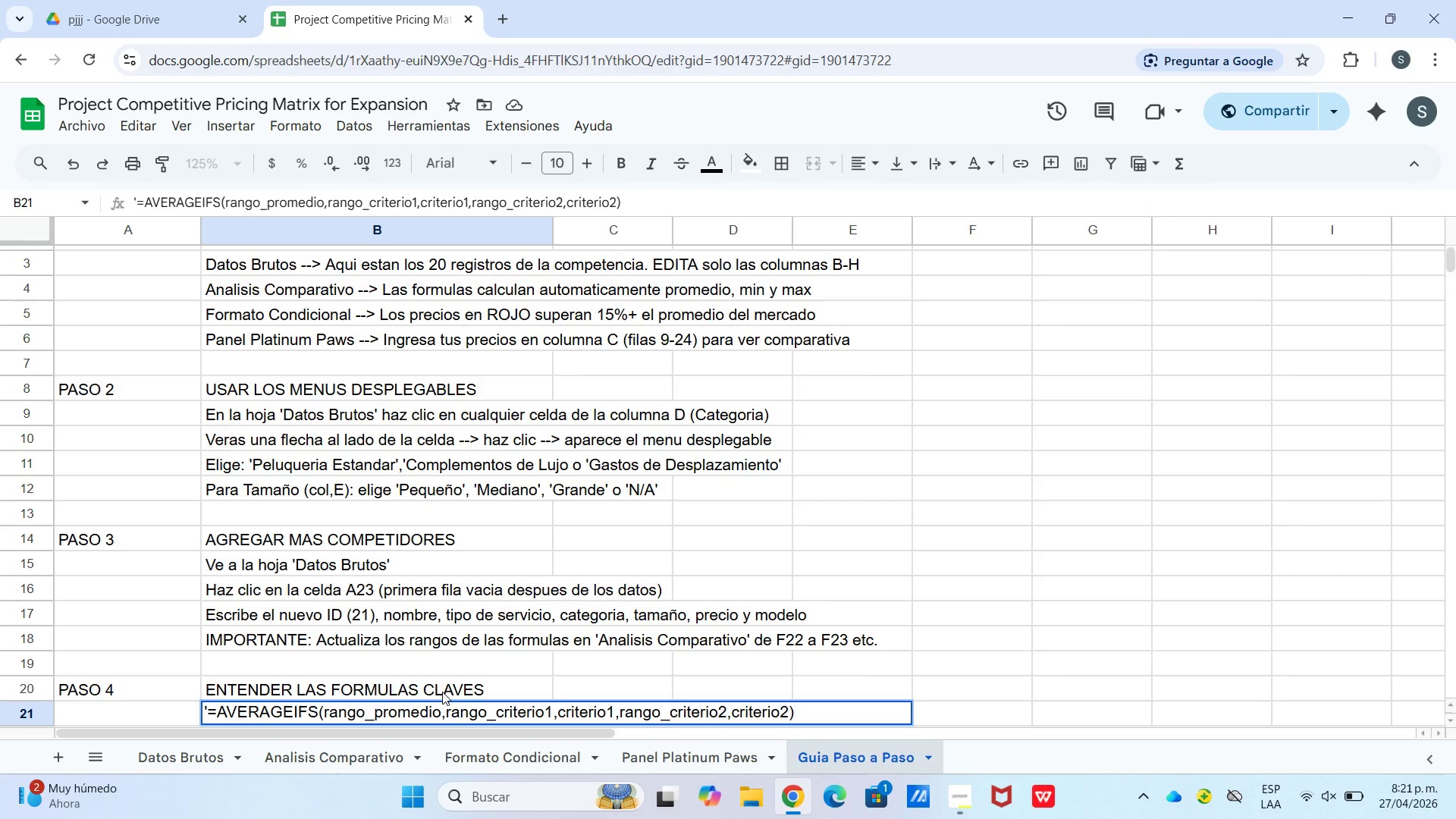 
key(Enter)
 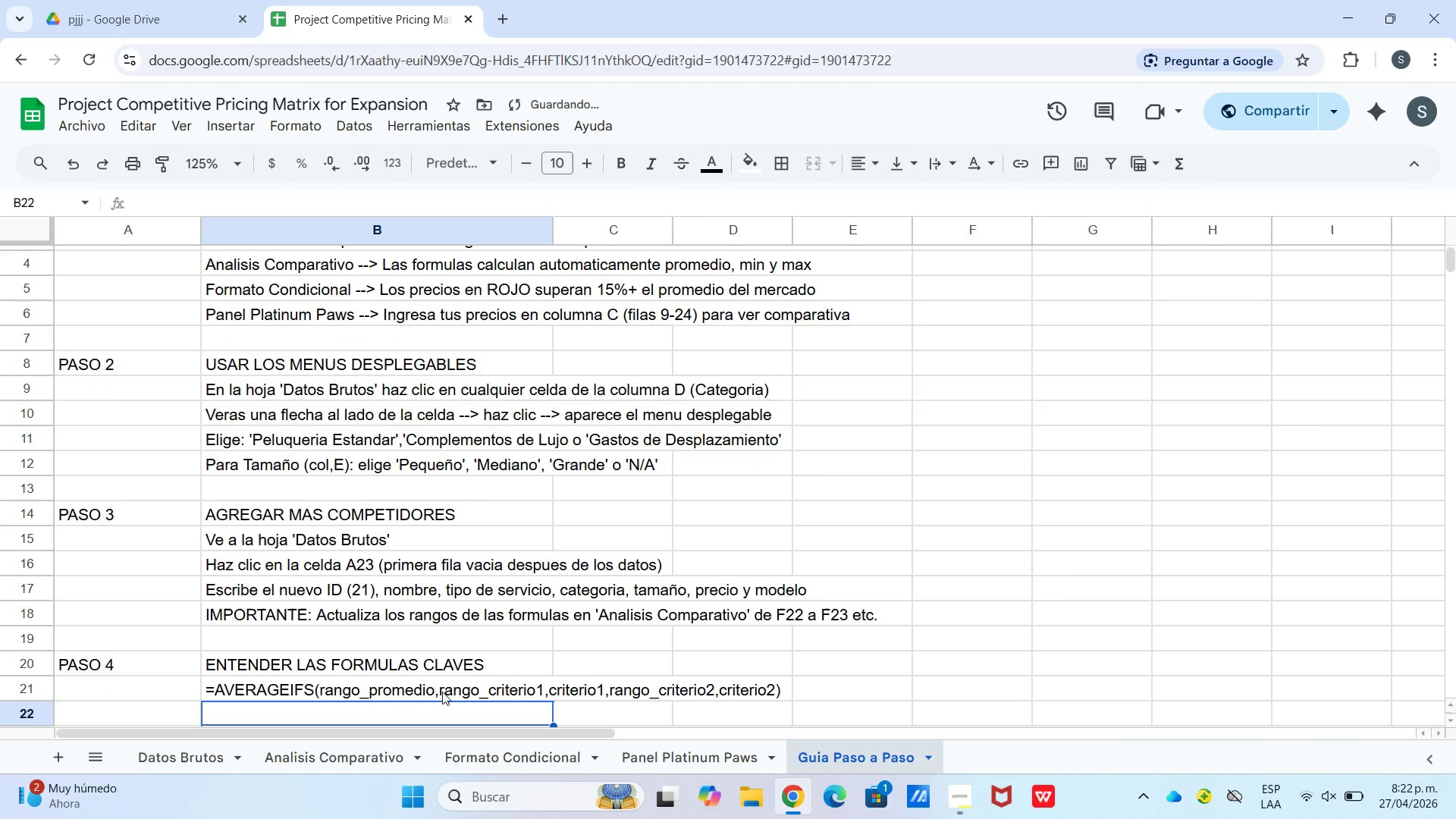 
type(Calcula el PROMEDIO filtrando por multiples condiciones *ej> solo perros medianos )
 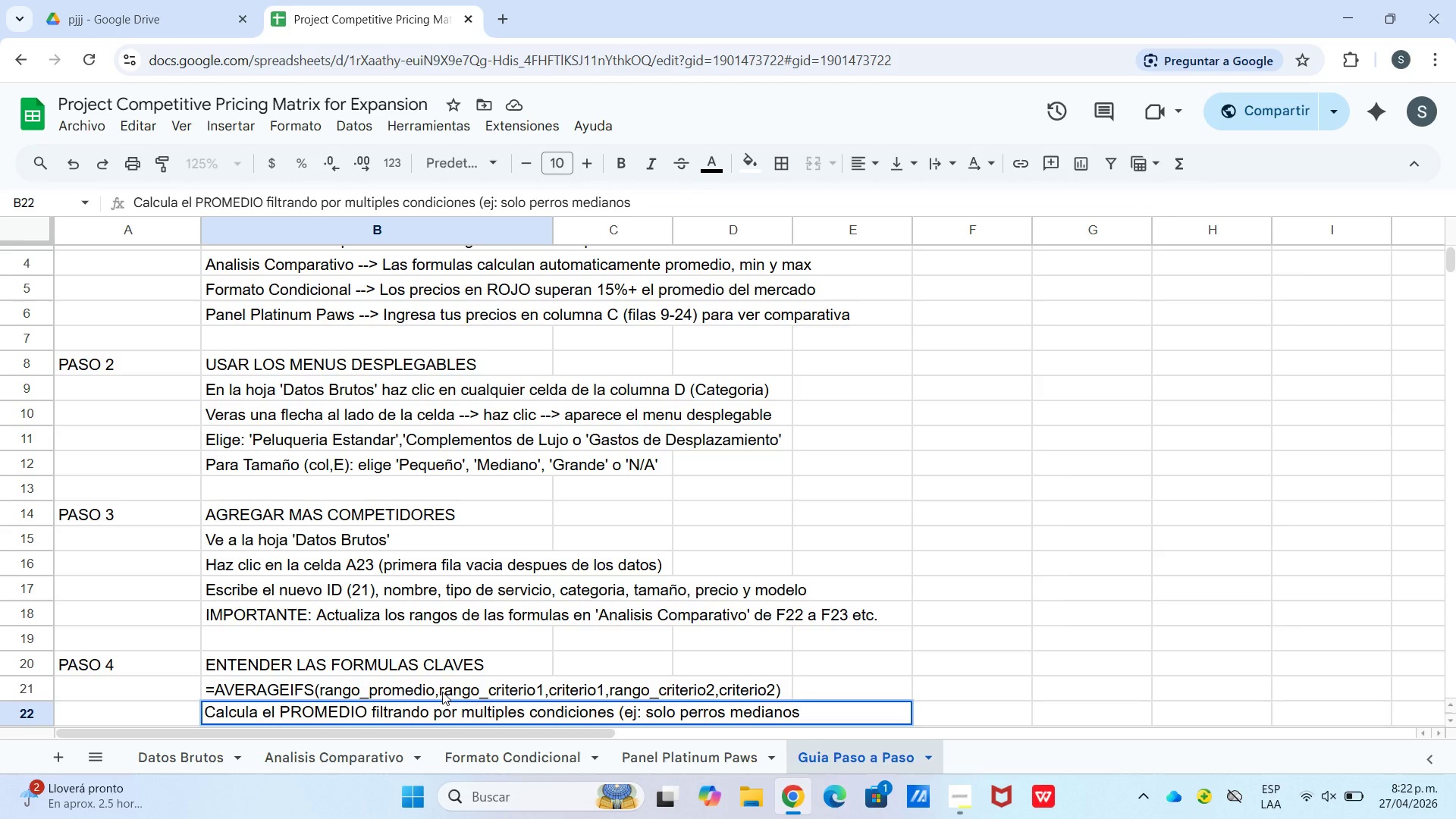 
type(+ peluqueria)
 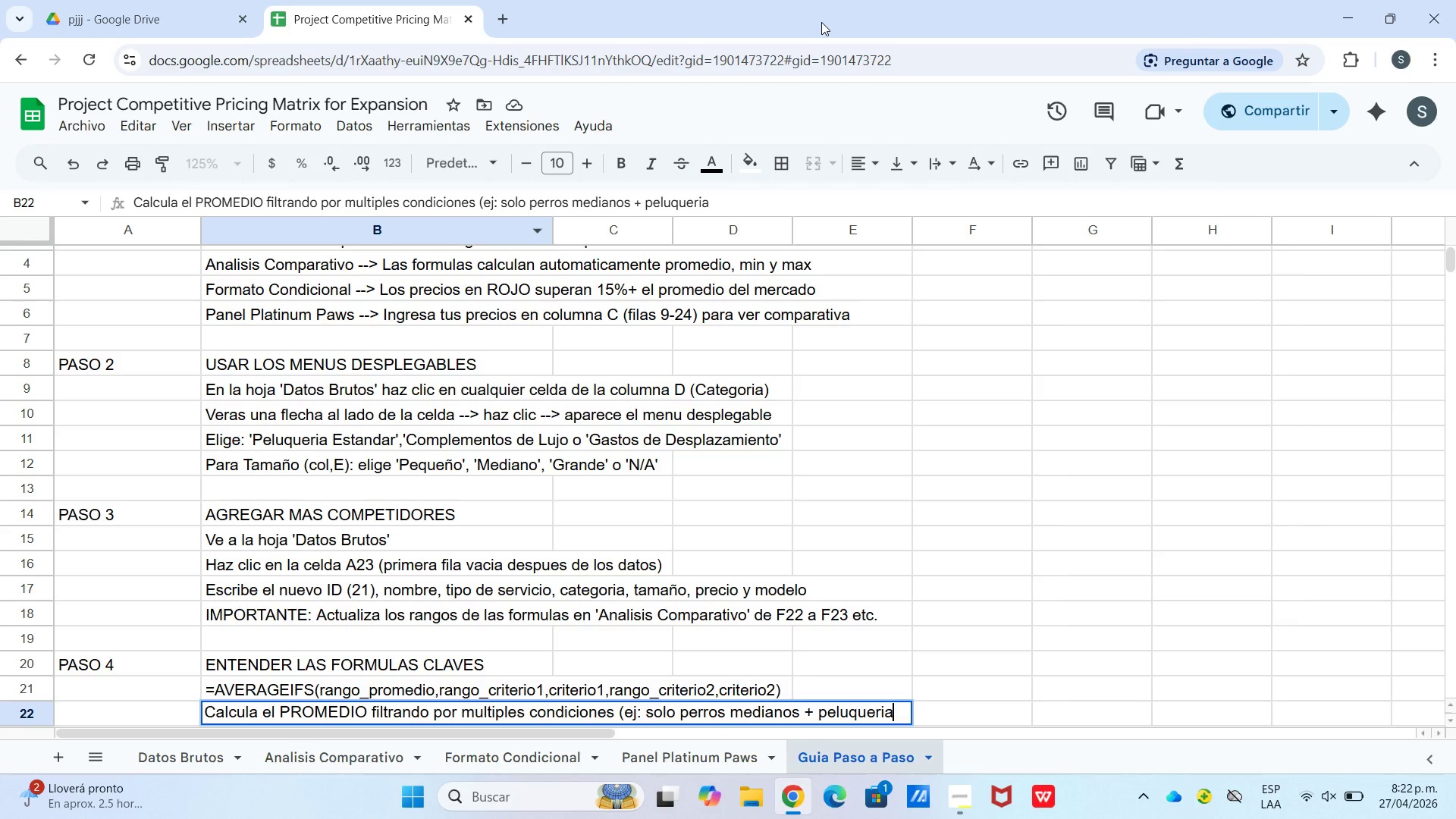 
key(Control+Enter)
 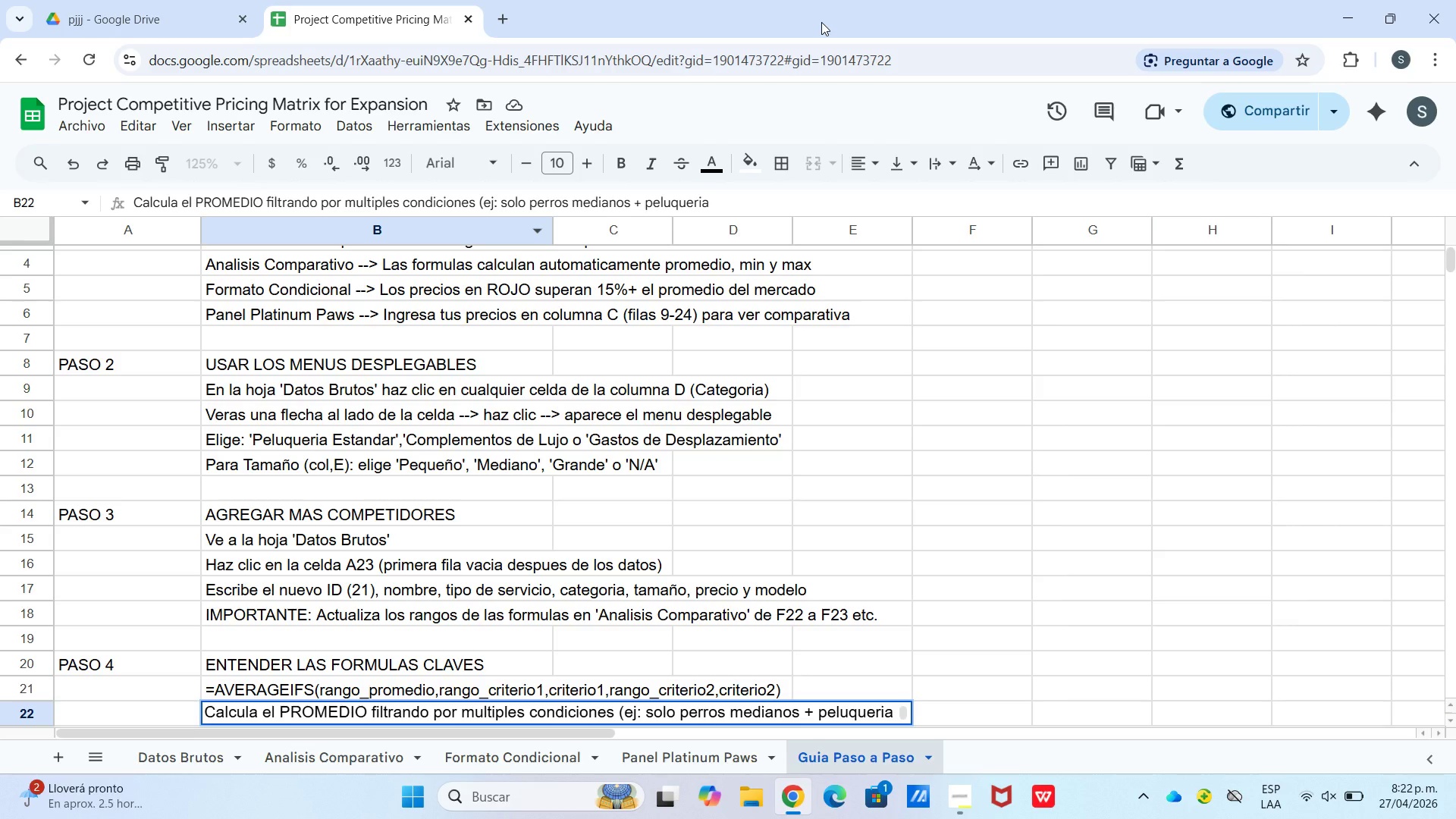 
type(cp)
key(Backspace)
type(ompleta()
 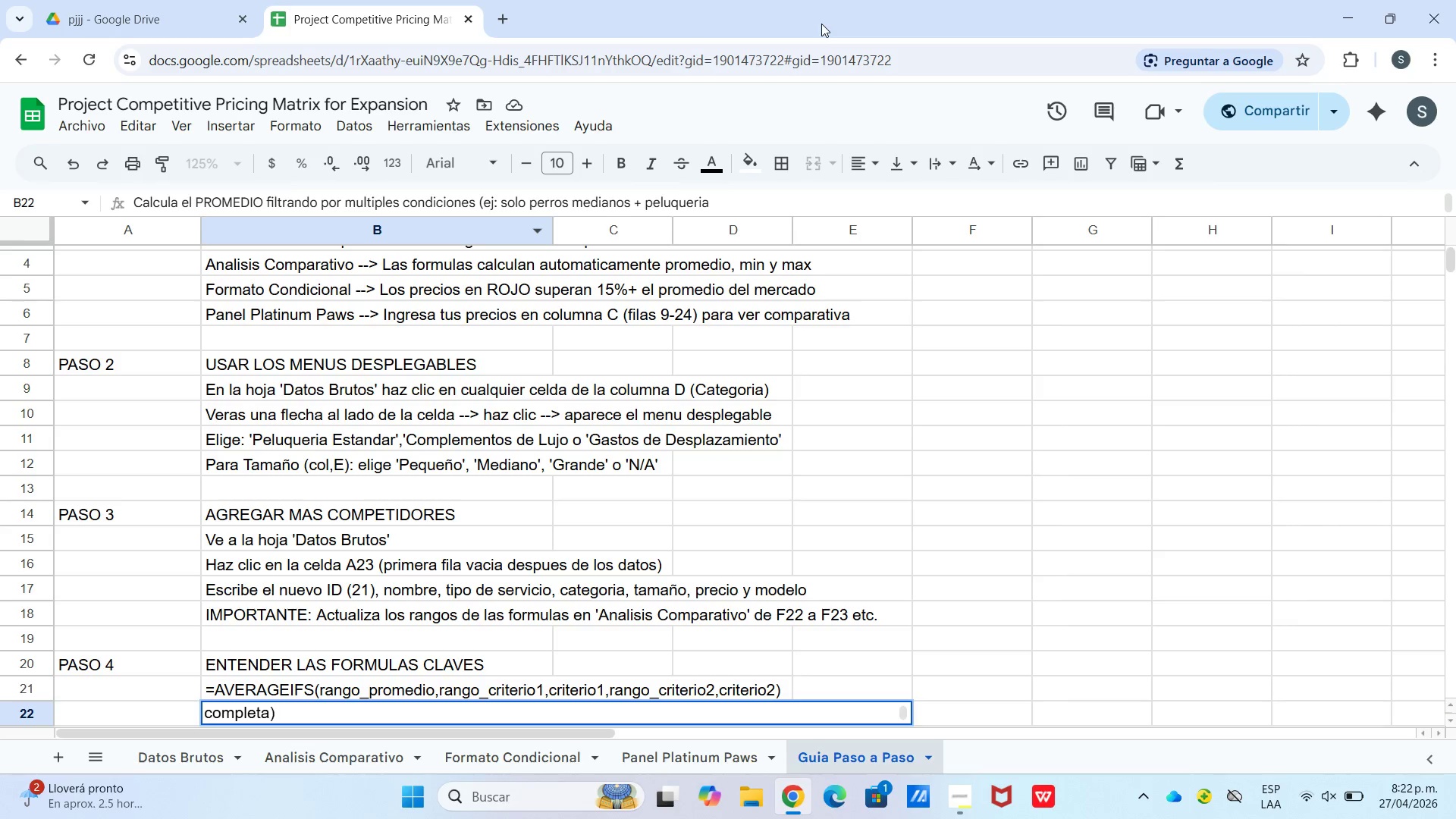 
left_click_drag(start_coordinate=[555, 230], to_coordinate=[915, 353])
 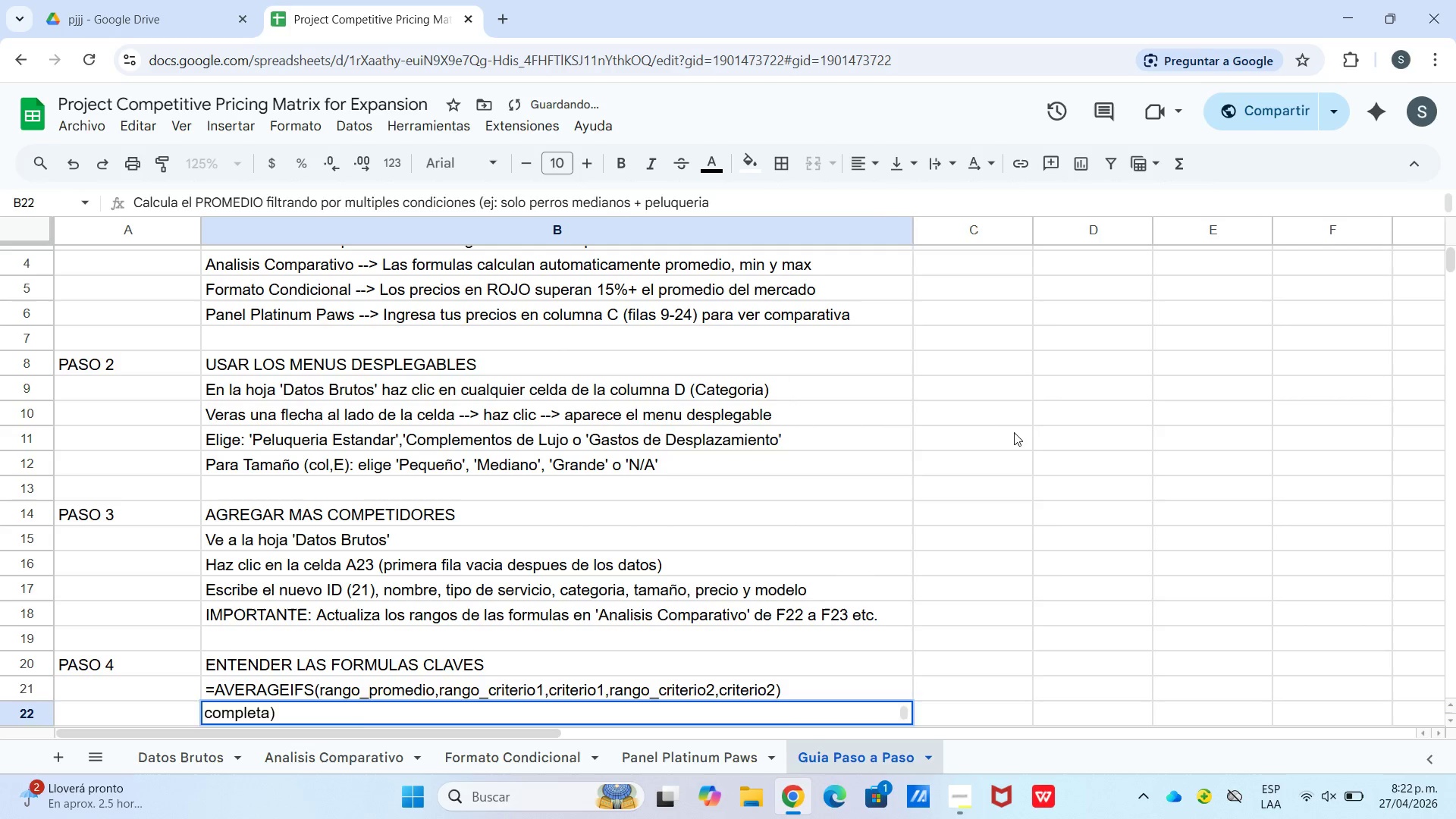 
left_click_drag(start_coordinate=[1016, 435], to_coordinate=[1017, 438])
 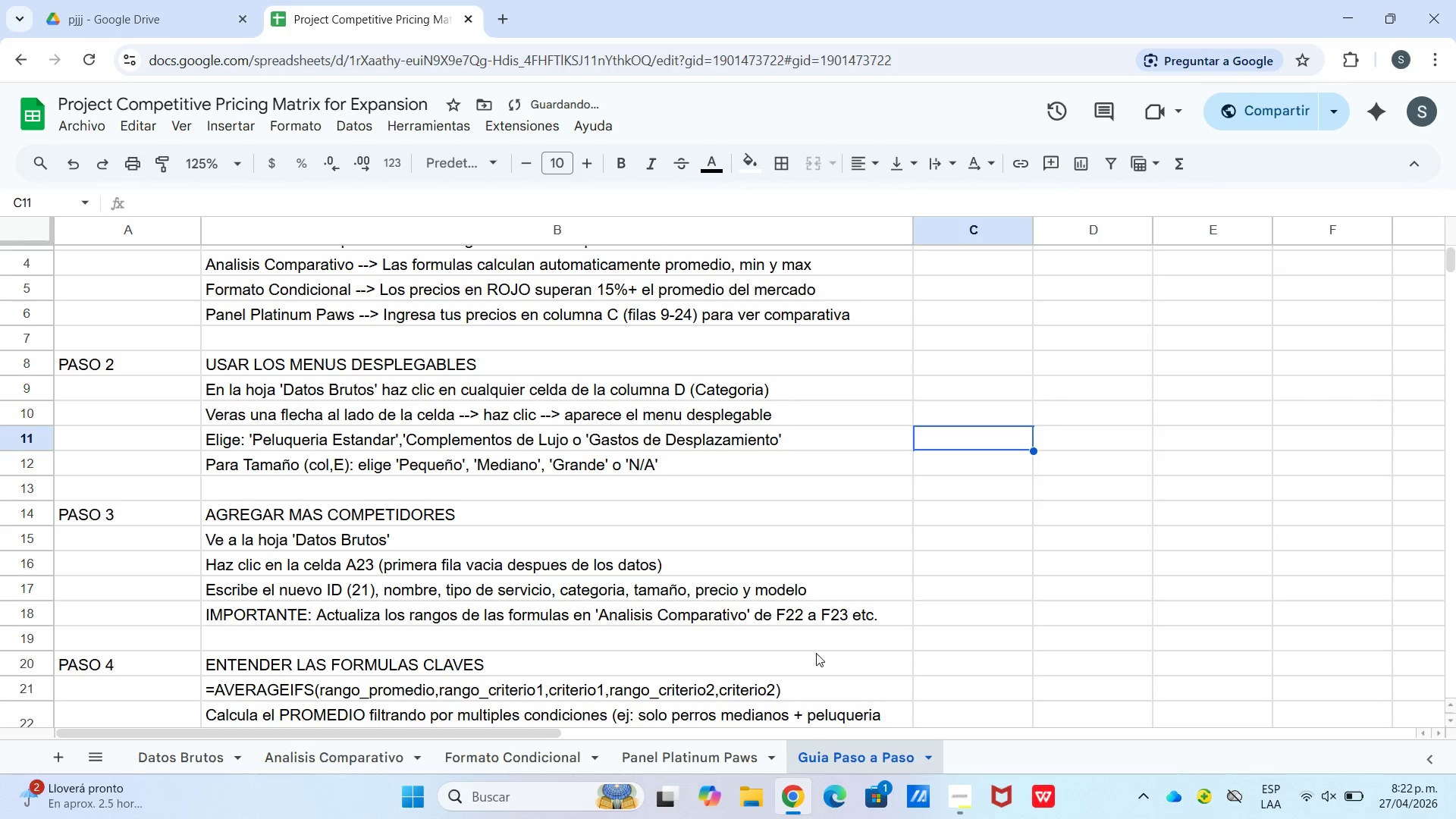 
scroll: coordinate [816, 653], scroll_direction: down, amount: 1.0
 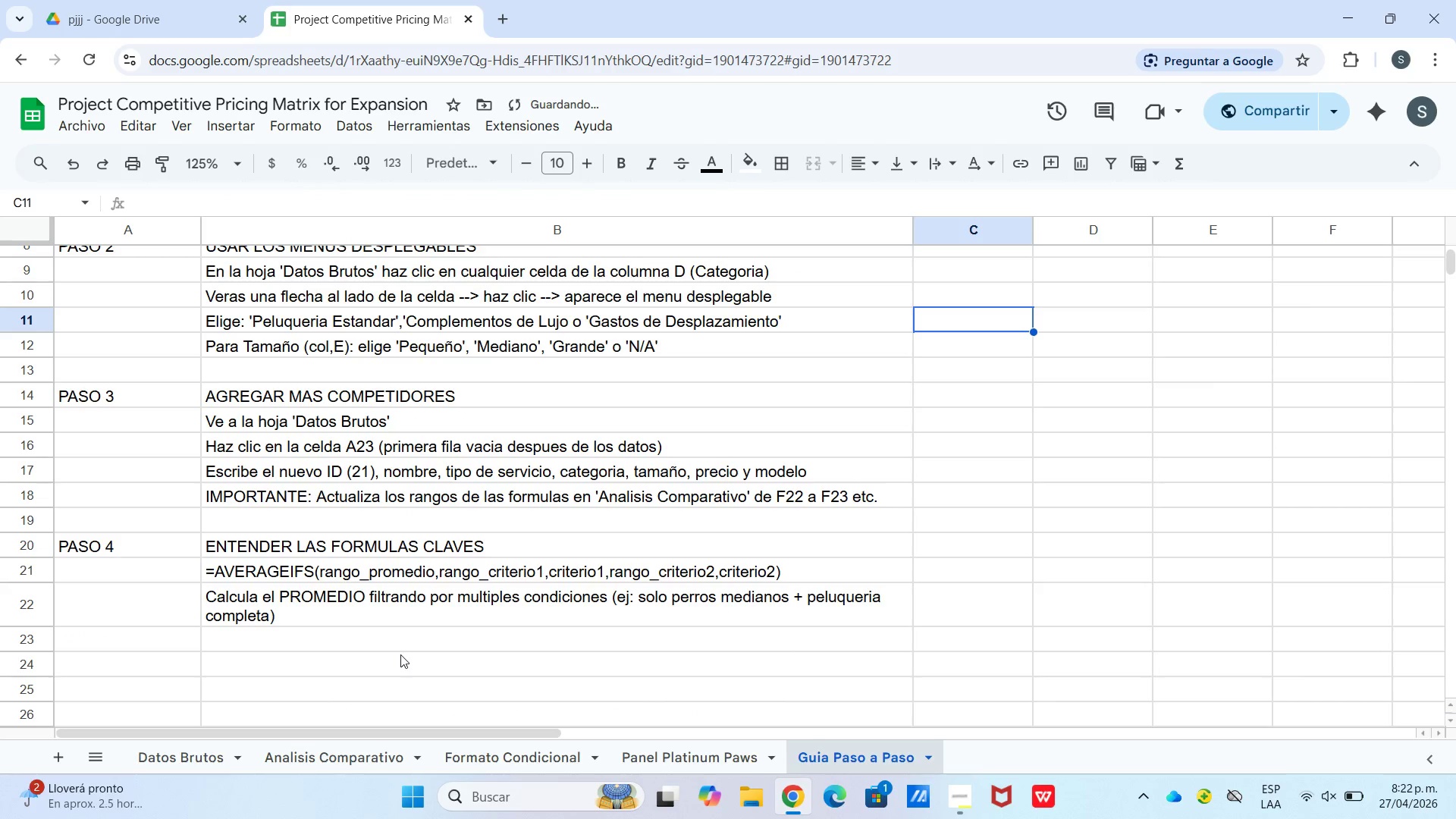 
left_click([403, 641])
 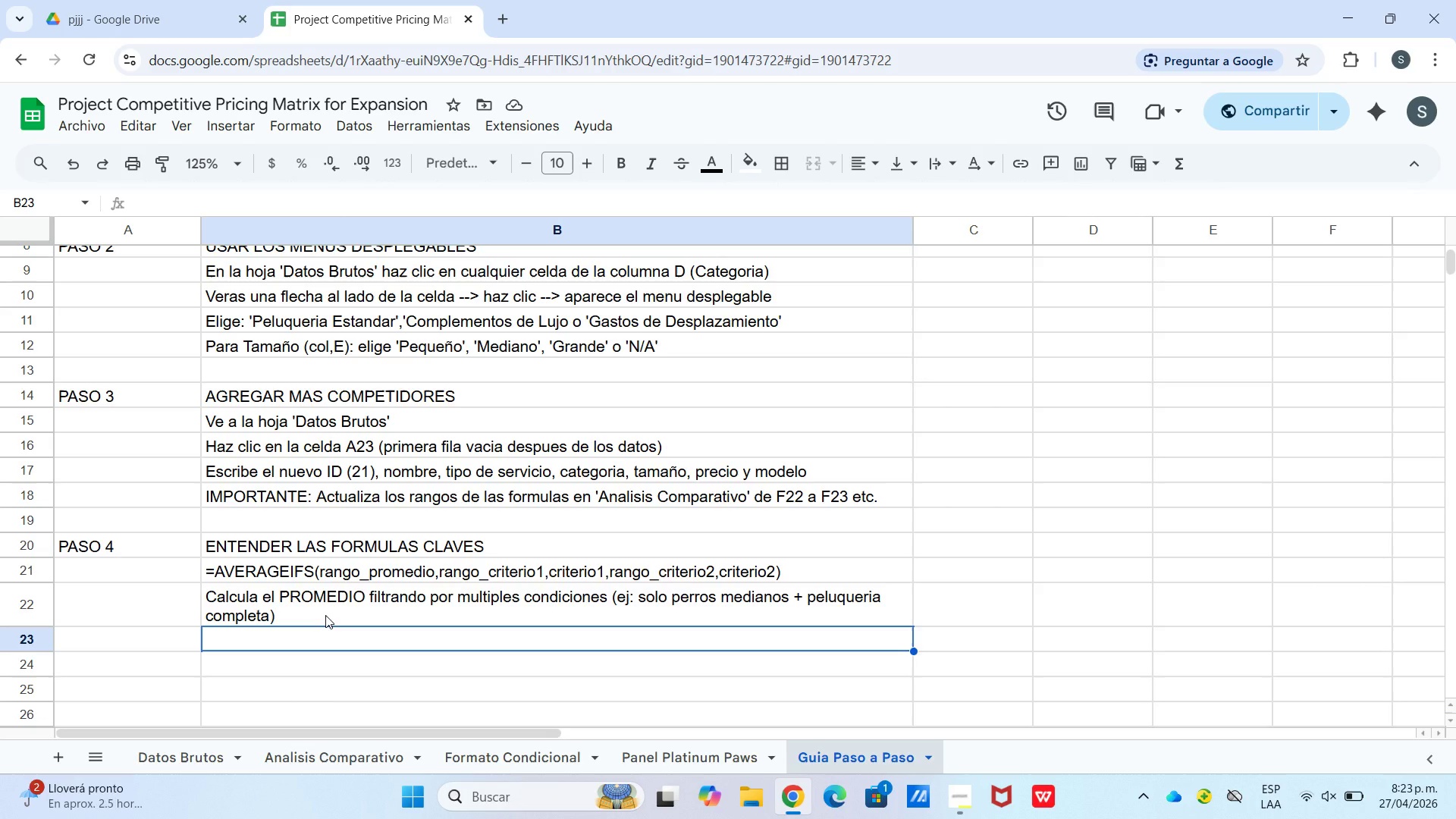 
wait(20.23)
 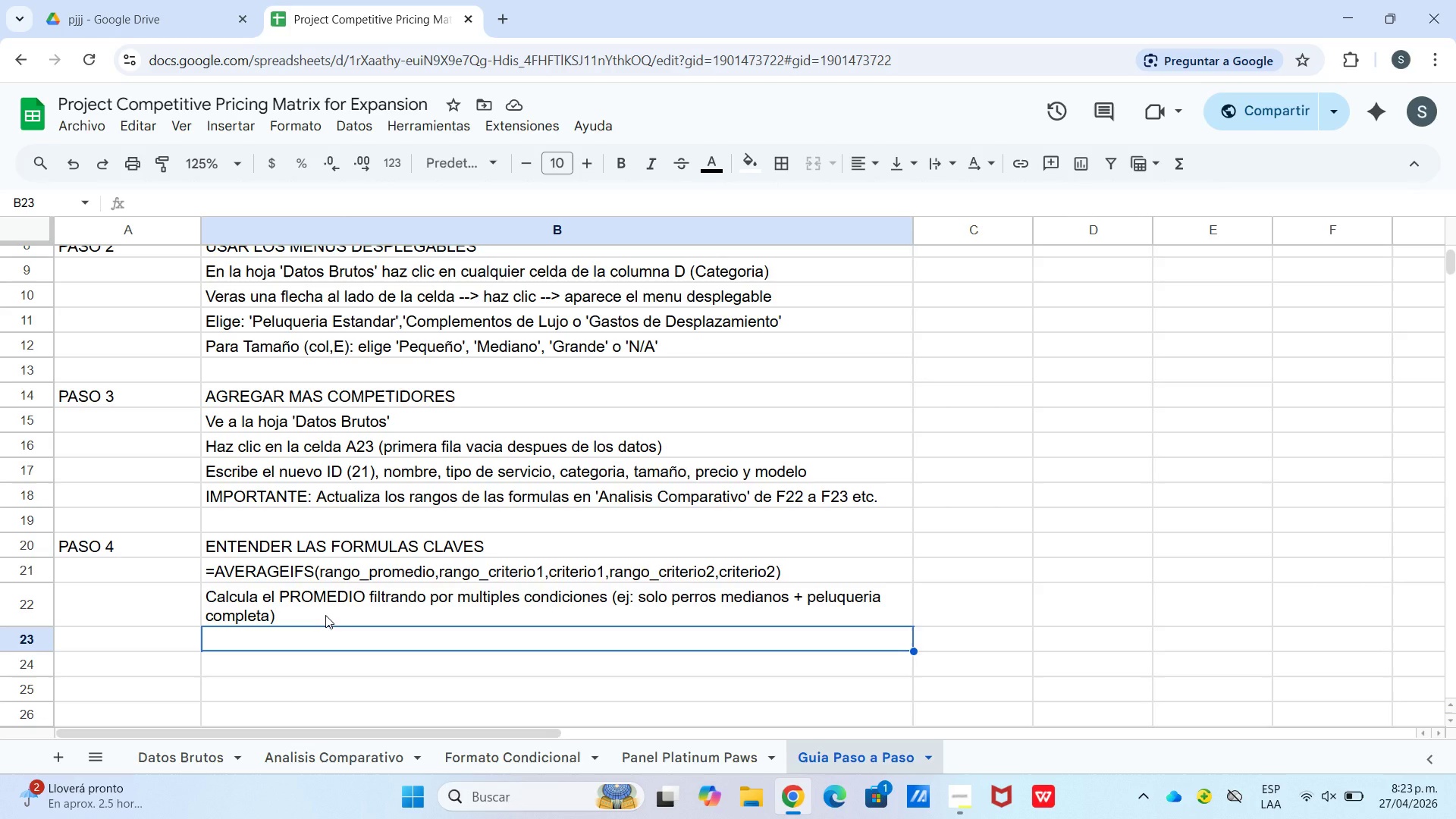 
left_click([247, 671])
 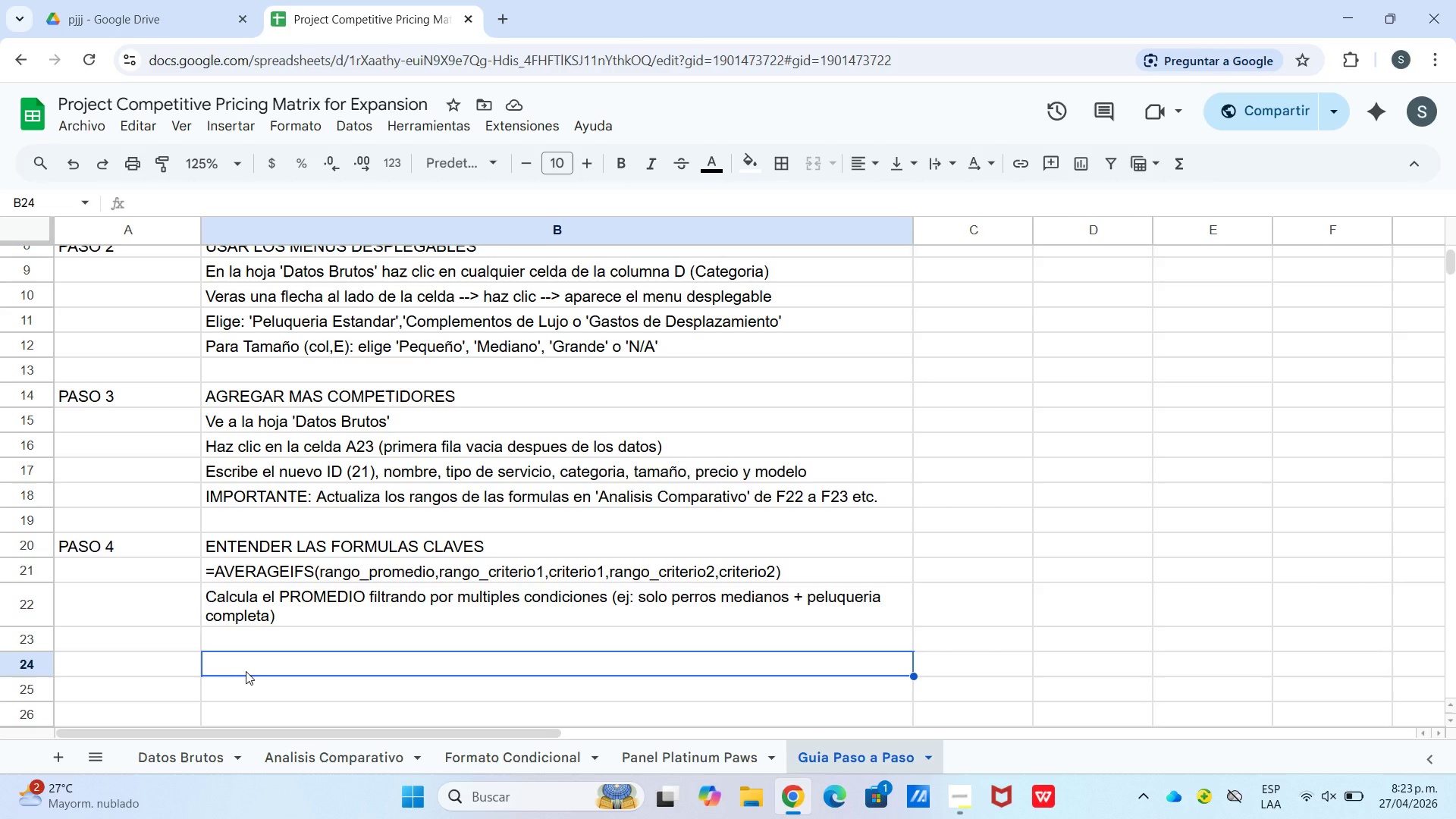 
type(INTERPRETAS)
key(Backspace)
type(R EL PANEL)
 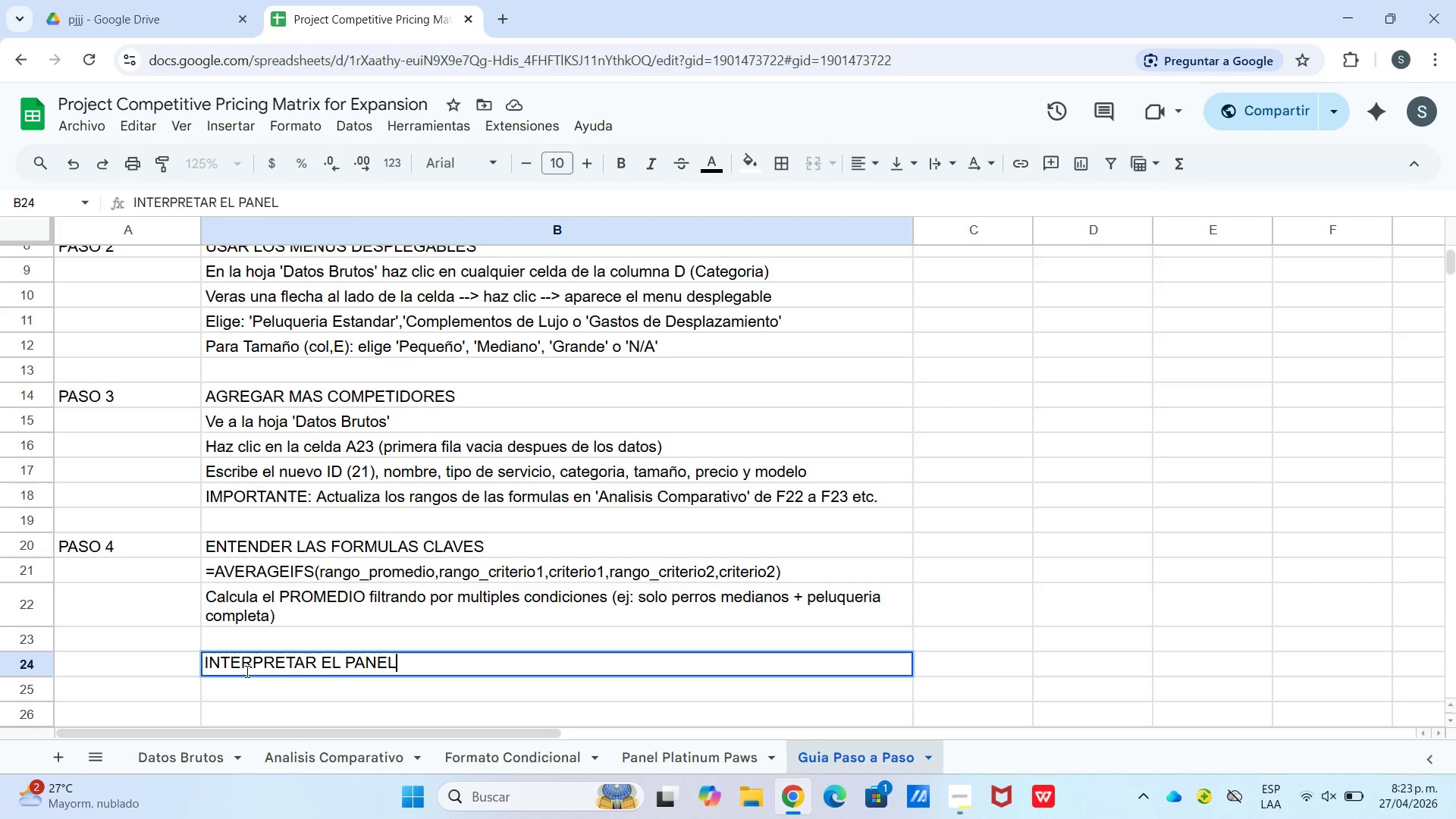 
key(Shift+Enter)
 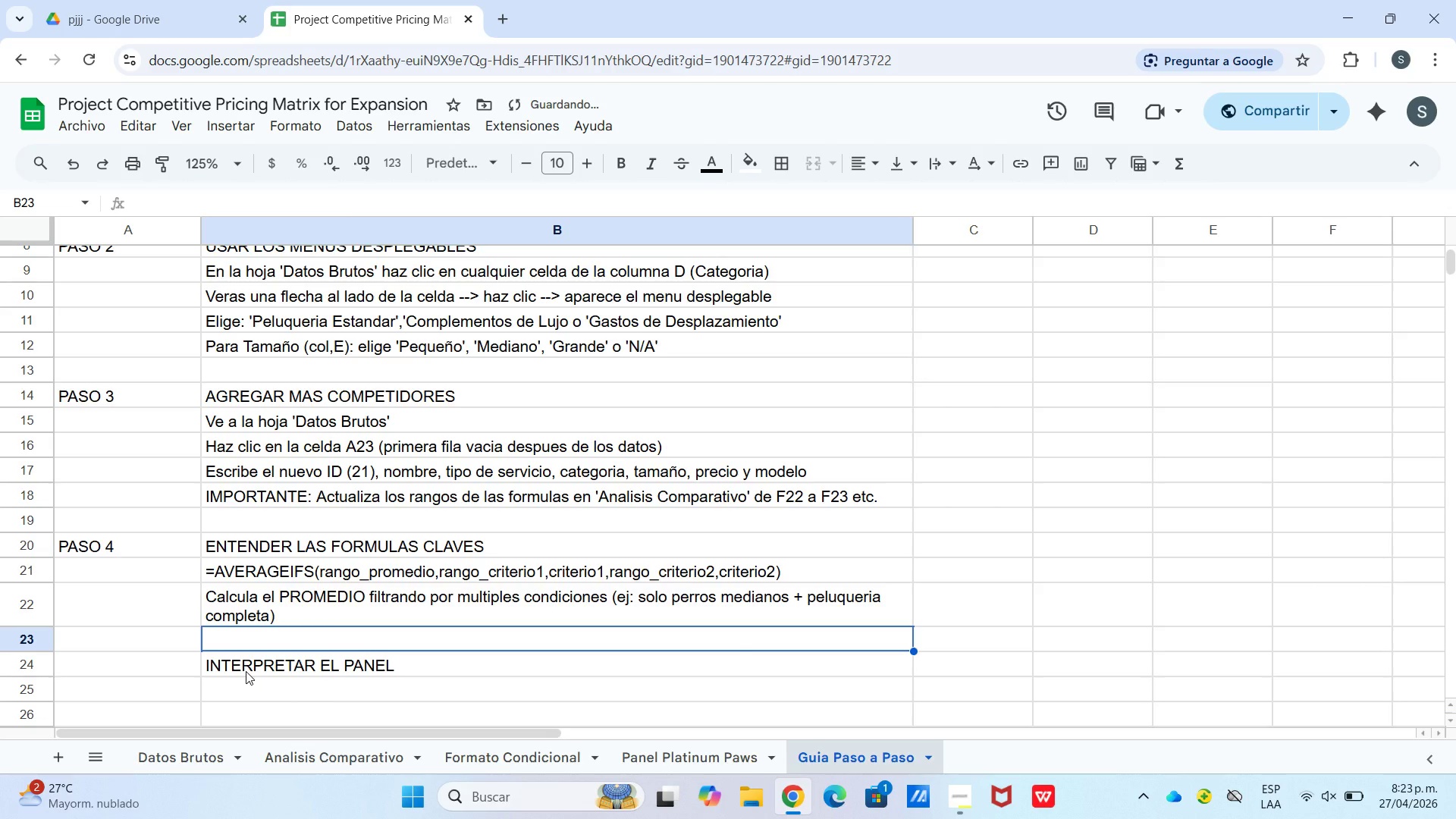 
key(Enter)
 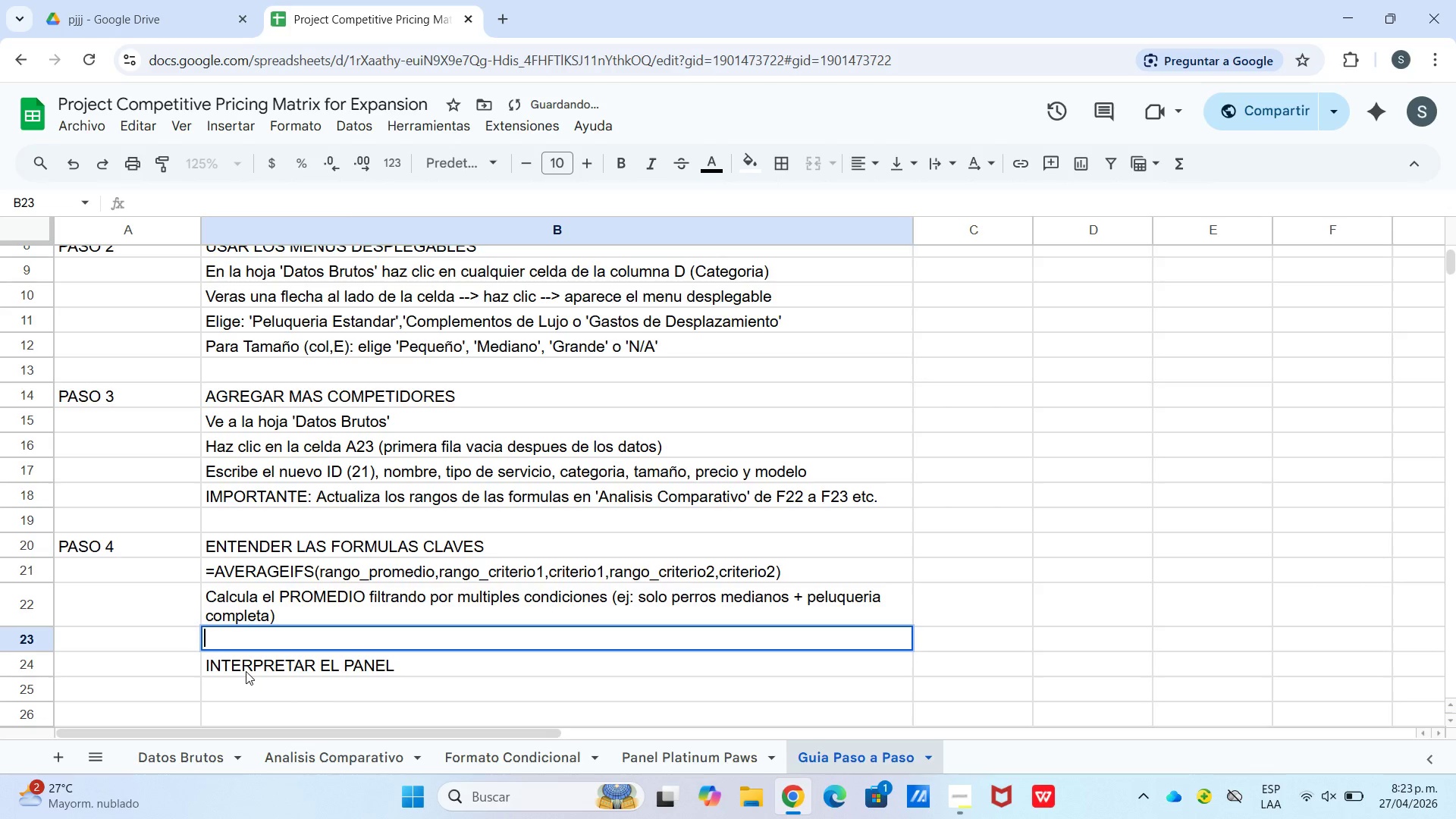 
key(Enter)
 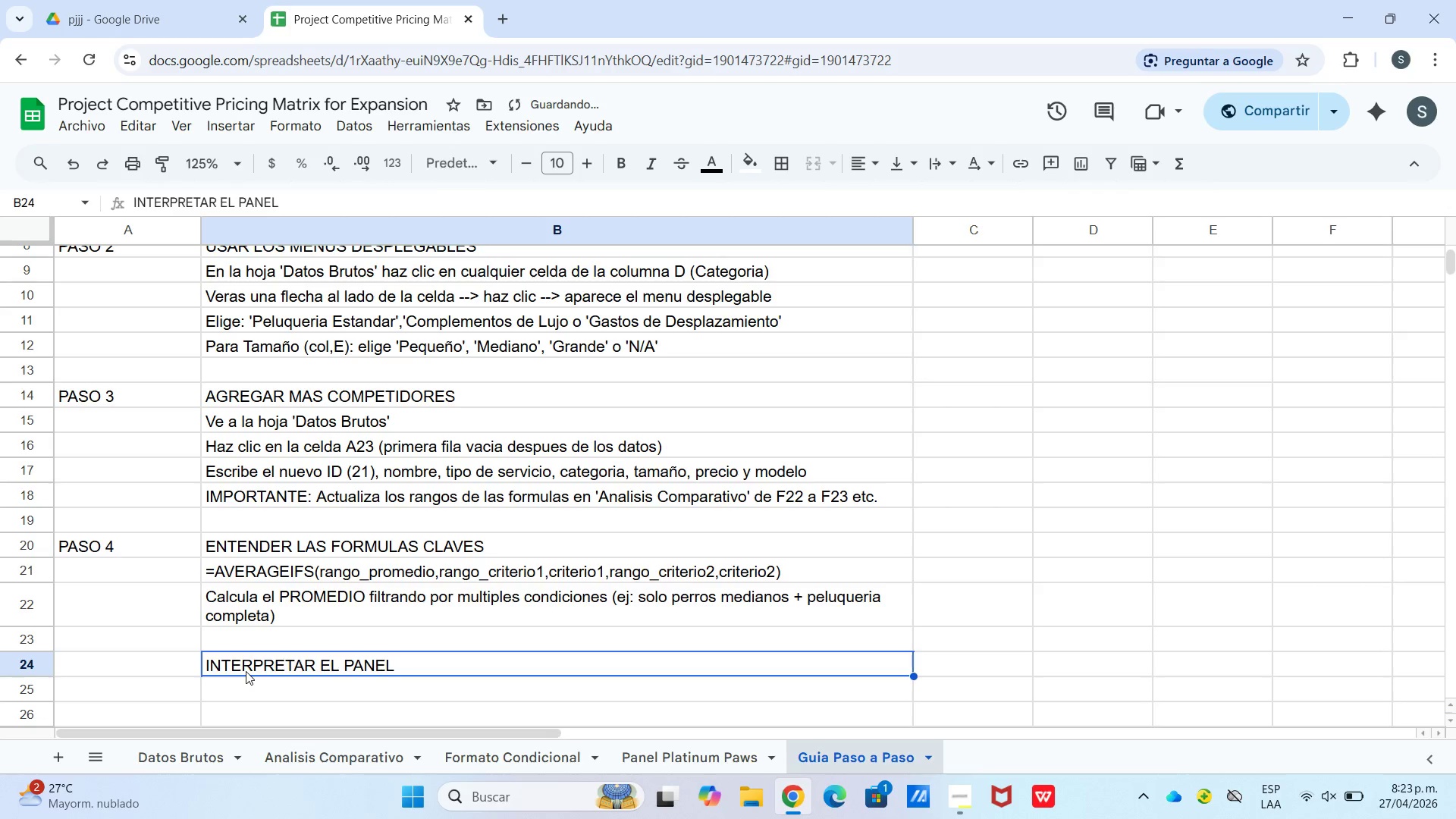 
key(Enter)
 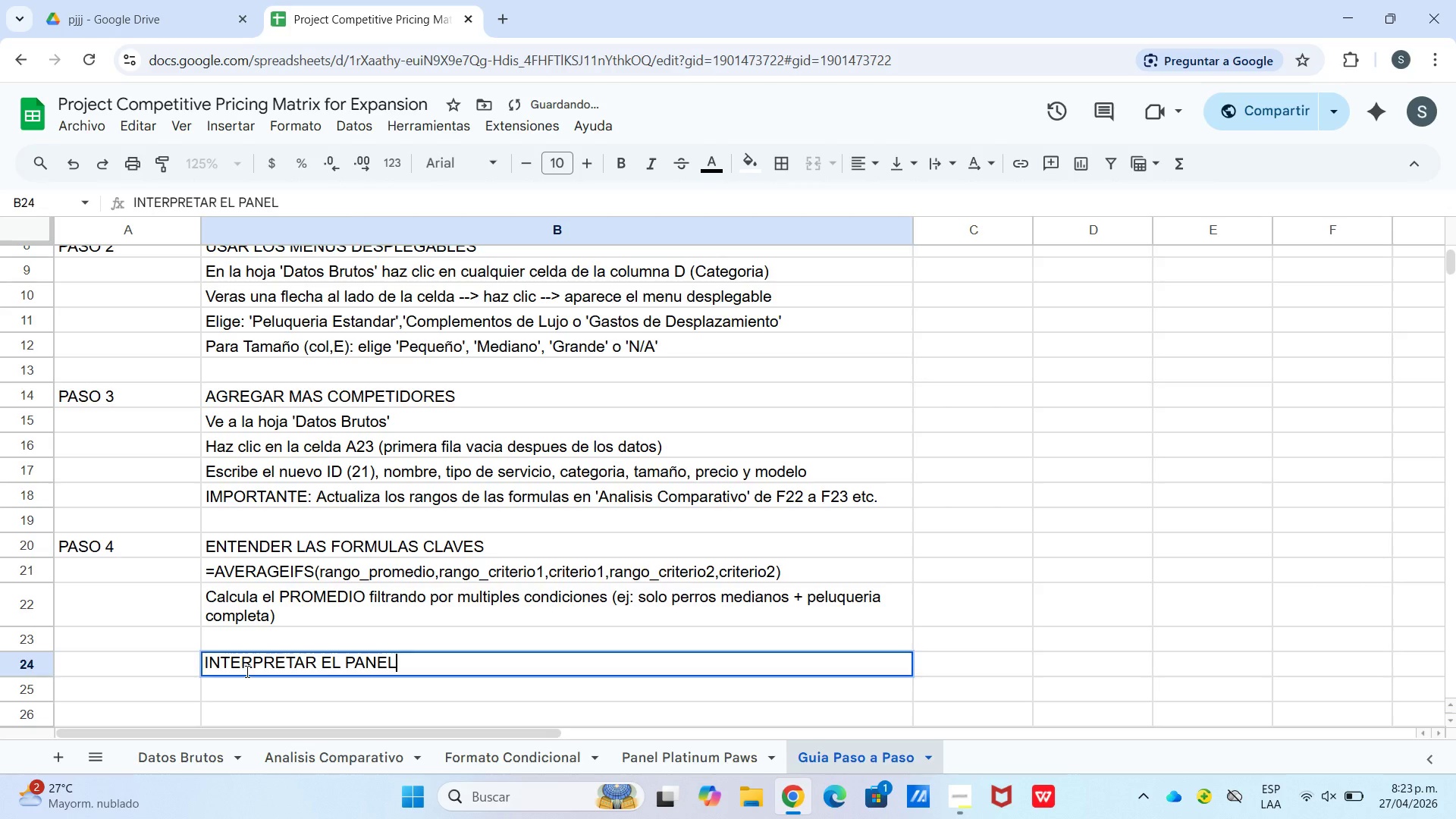 
key(Enter)
 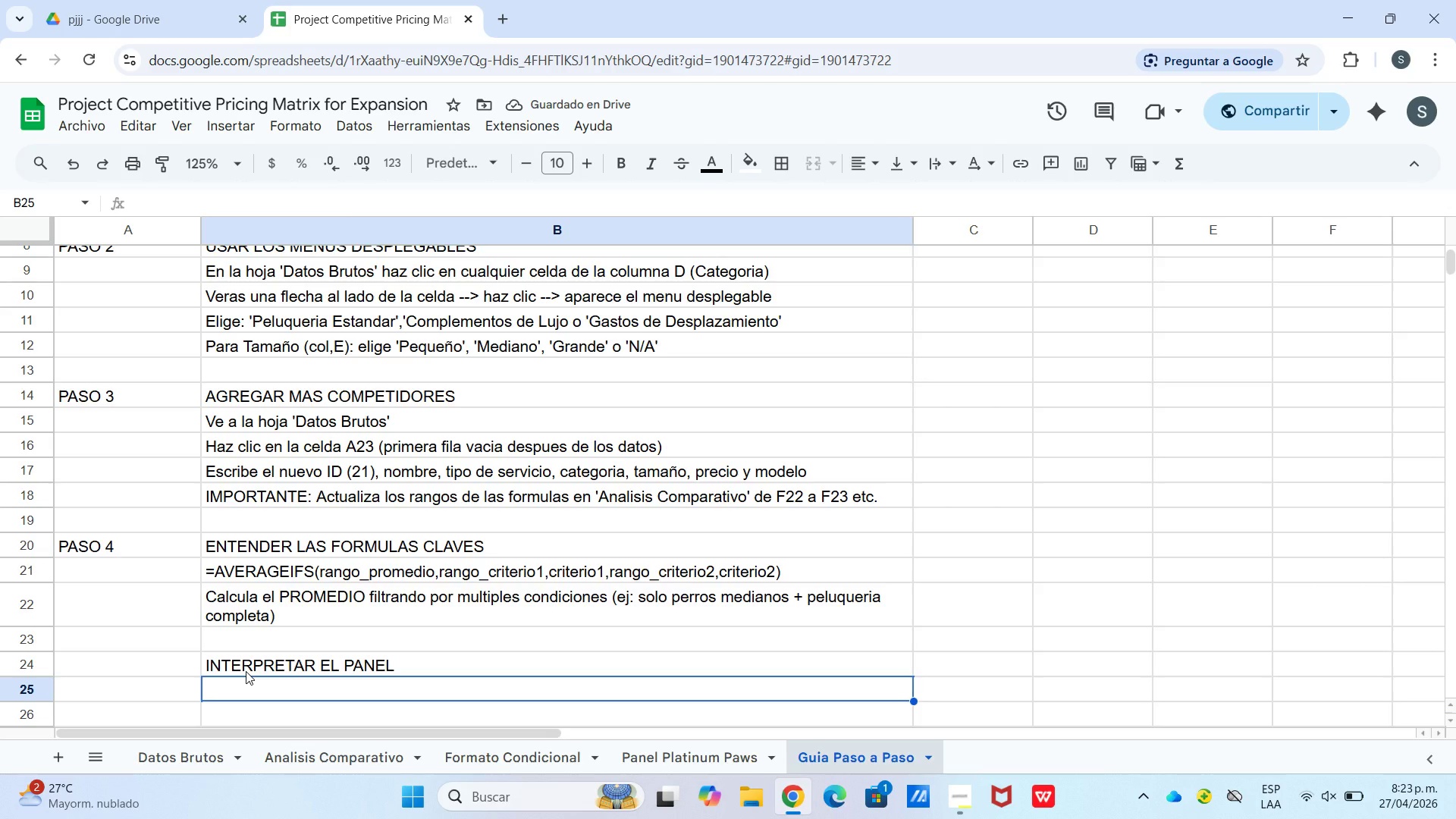 
type(Ingresa aqiu Tu precio)
 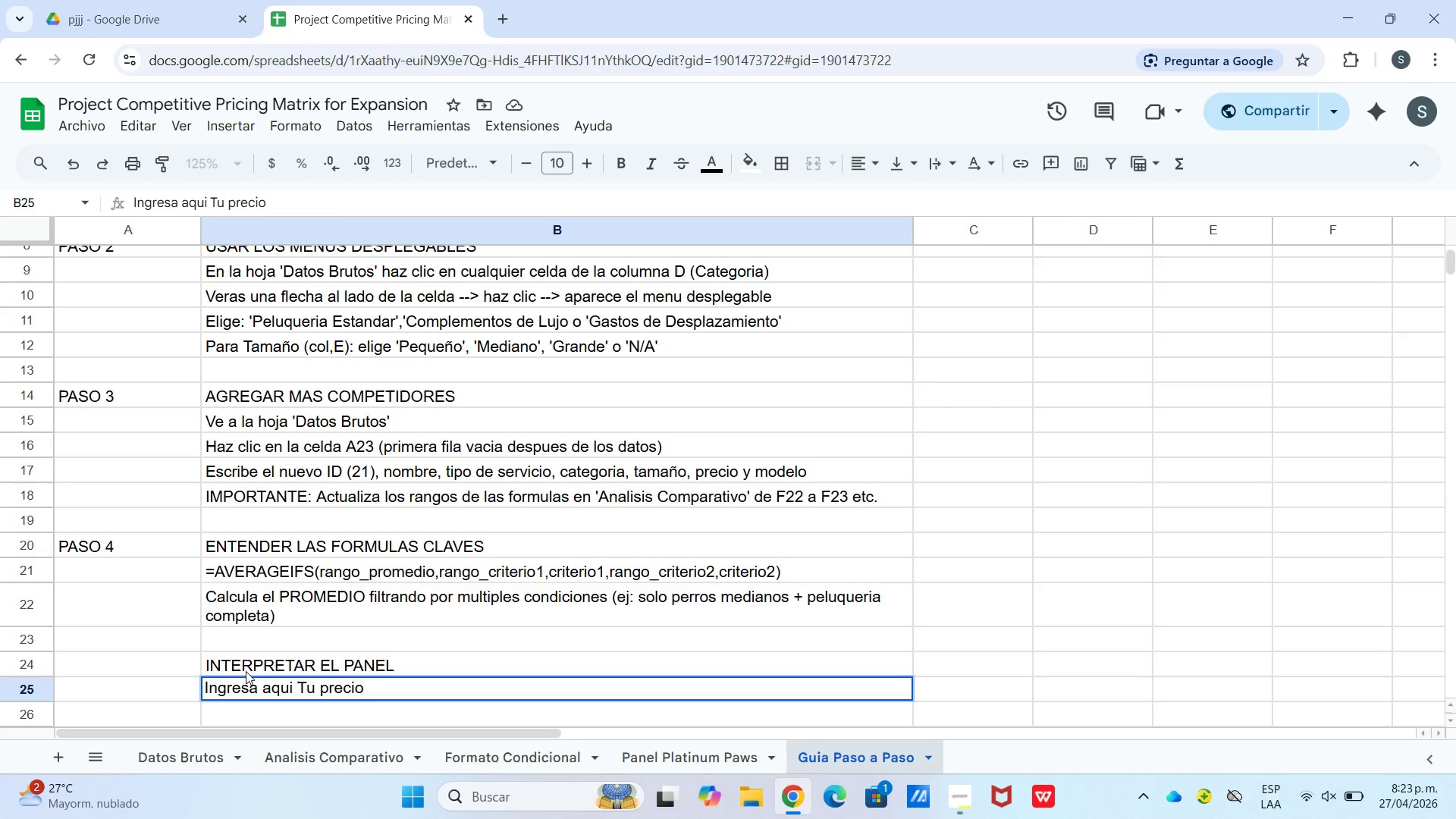 
type( presupuesto para cada servicio *filas 9 a 24()
 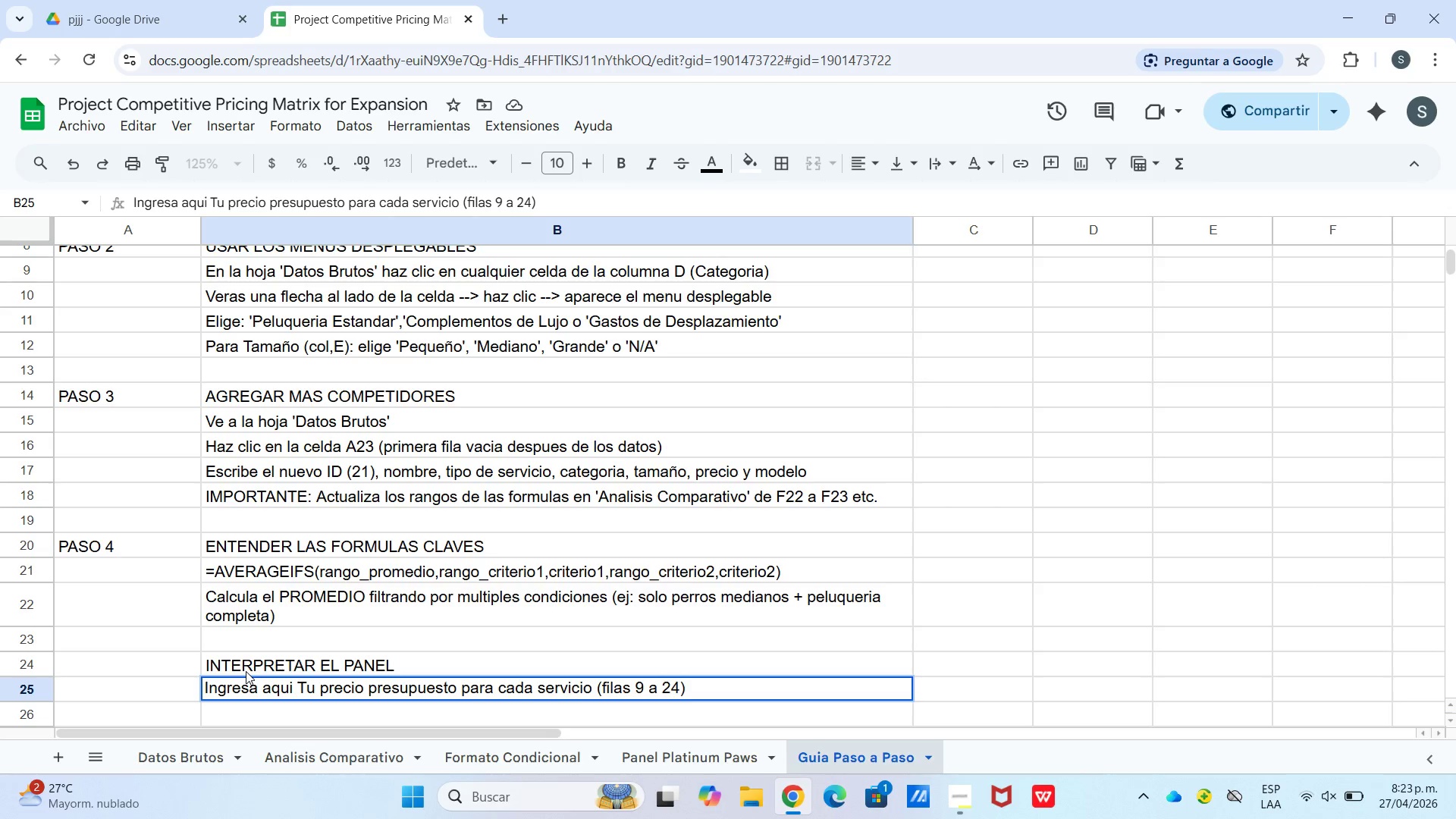 
key(Enter)
 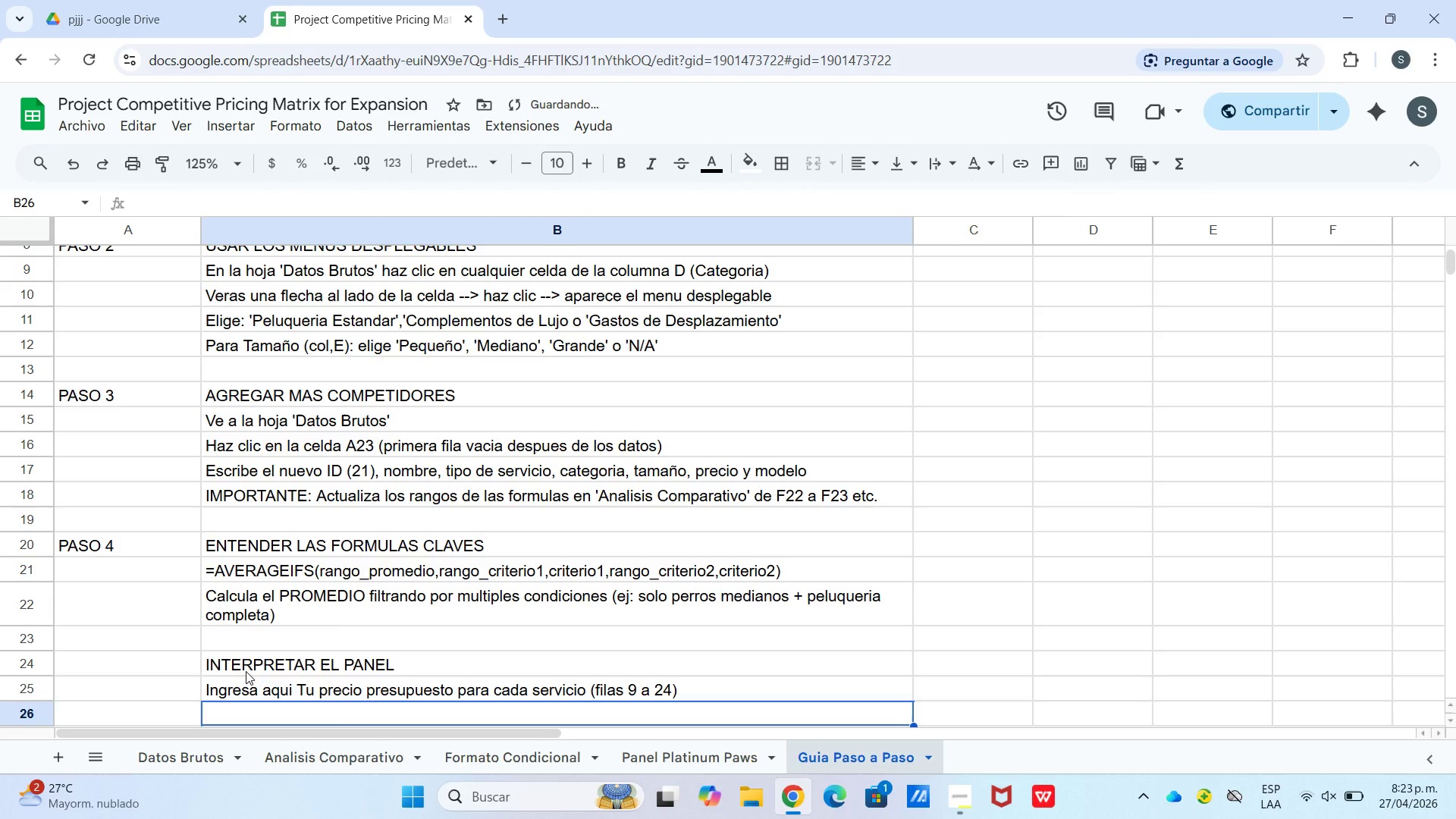 
type(Prei)
key(Backspace)
type(cio promedio del mercado *calculado automaticamente desde los datos brutos()
 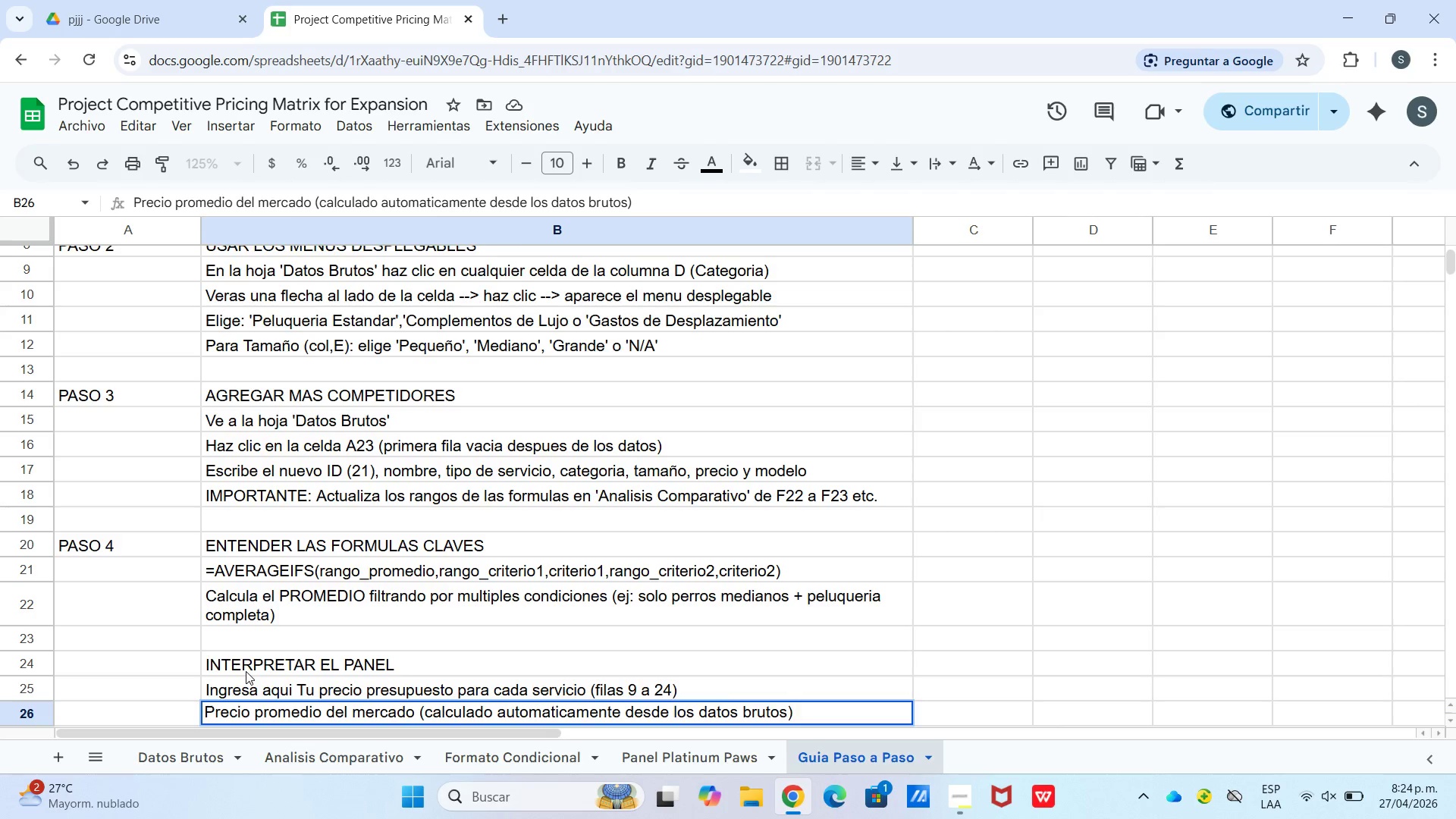 
 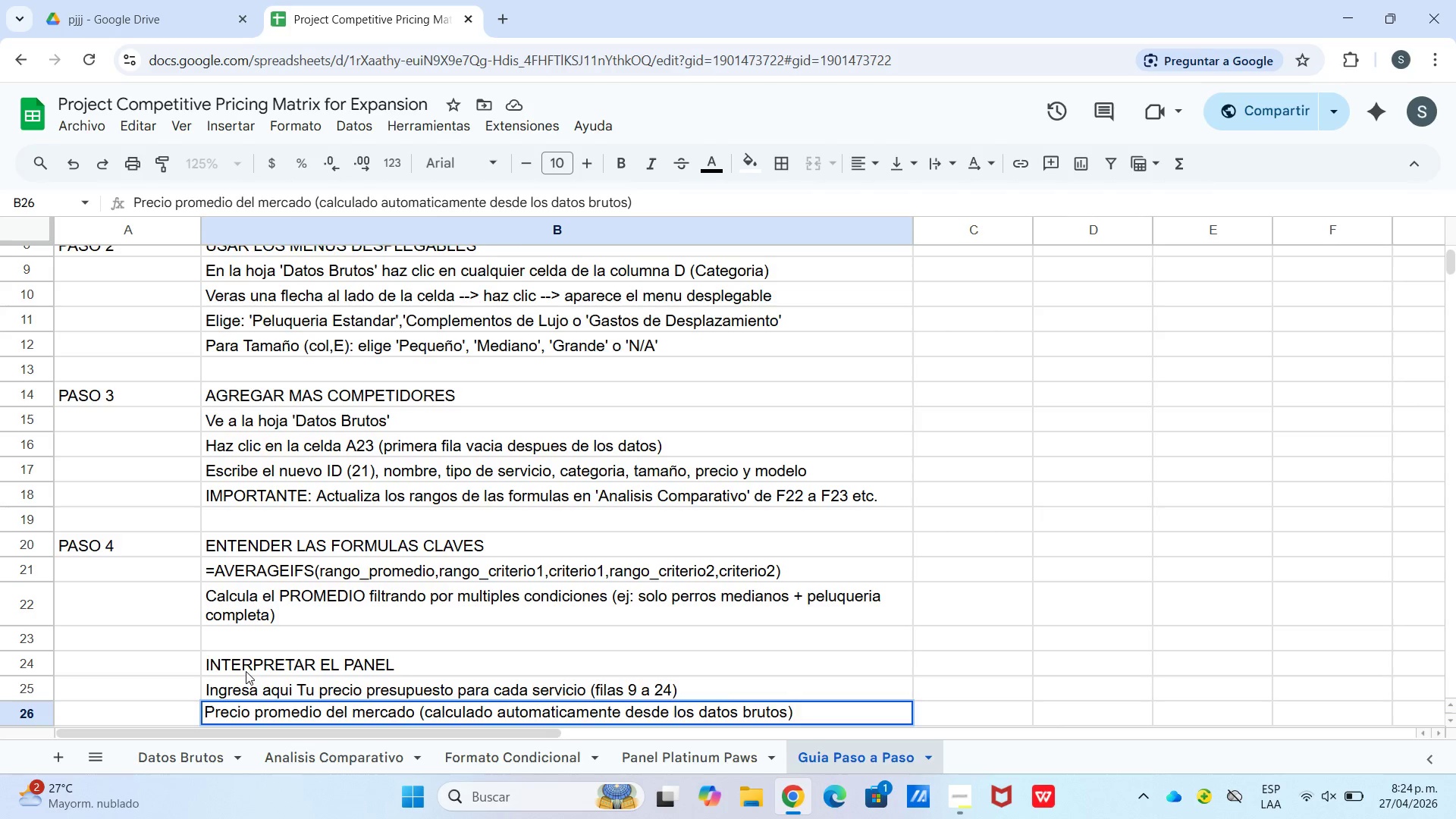 
key(Enter)
 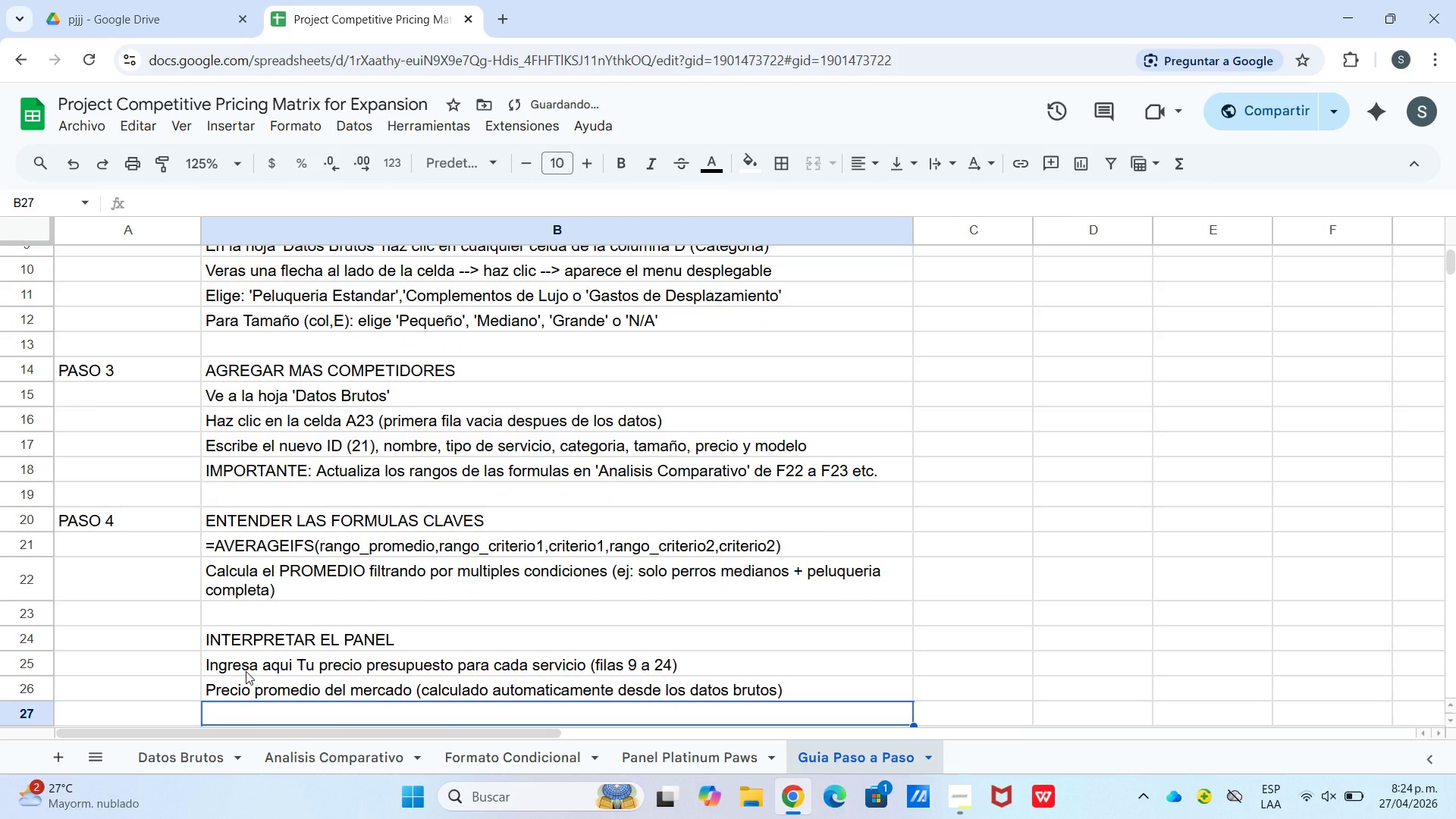 
type(Diferencia % --[Break] Si es POSITIVO, cobras mas qe])
key(Backspace)
key(Backspace)
type(ue el mercado *posicion premium()
 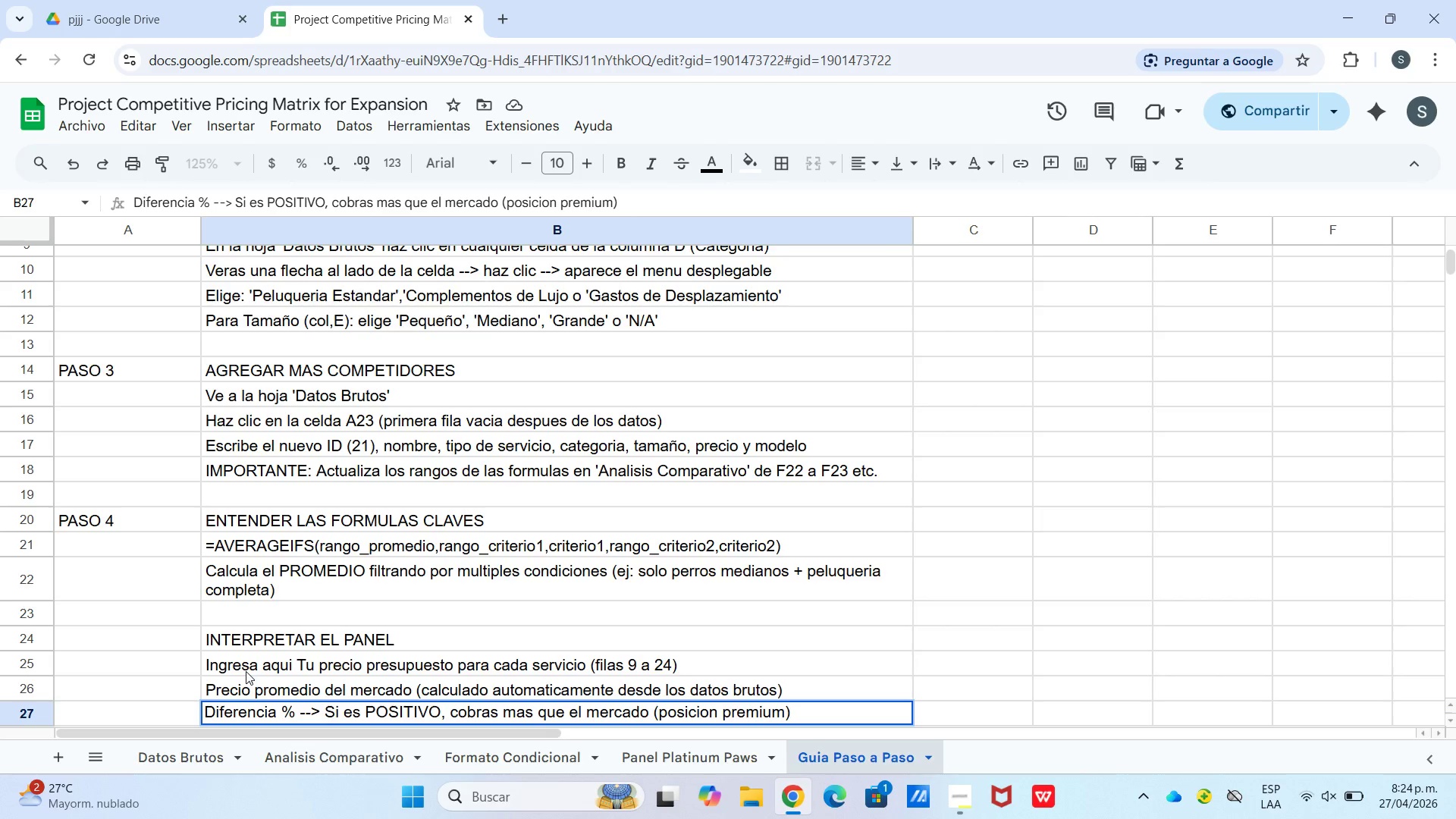 
key(Enter)
 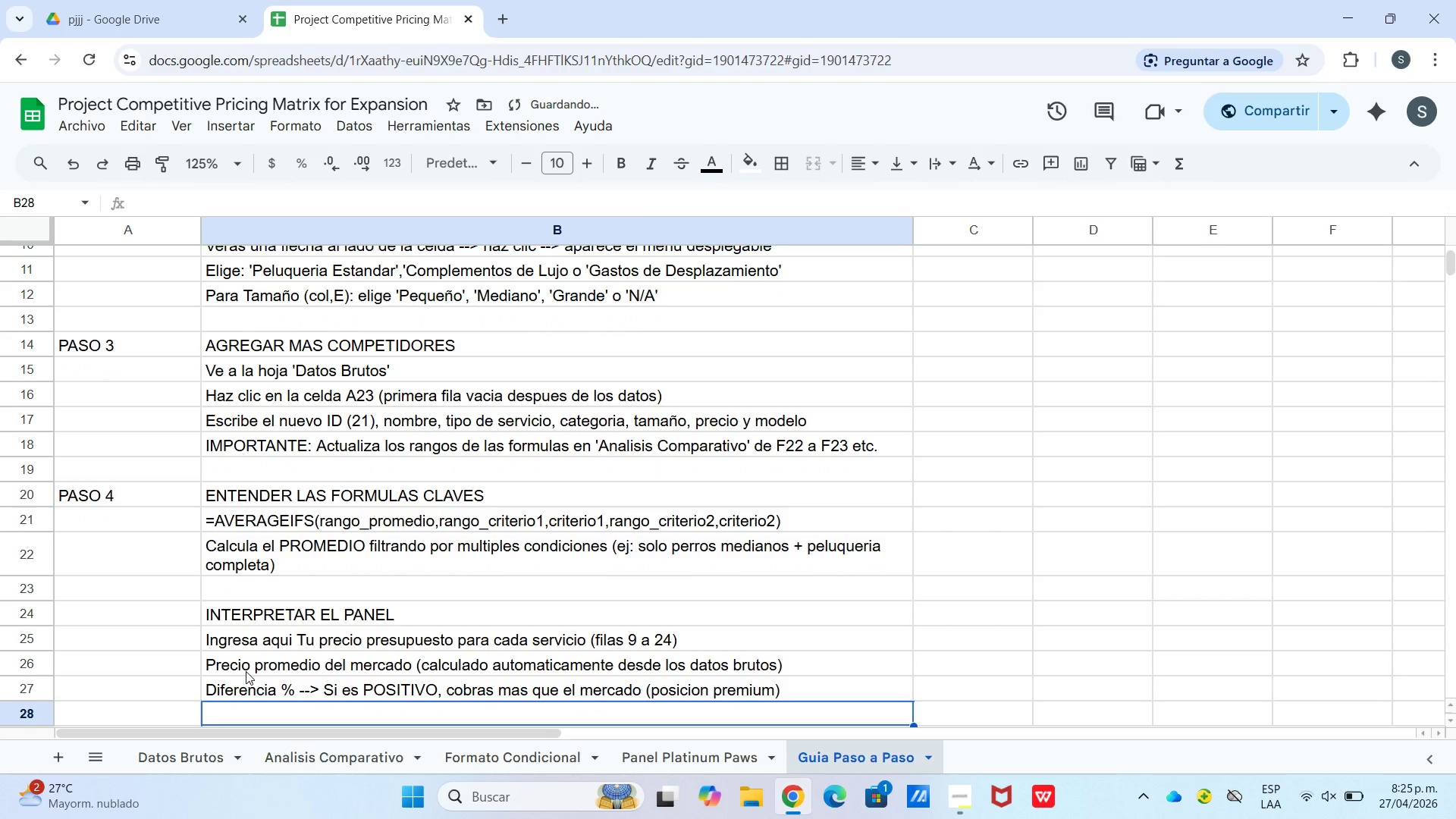 
type(Premium ) +20% sobre mercado )
key(Tab)
 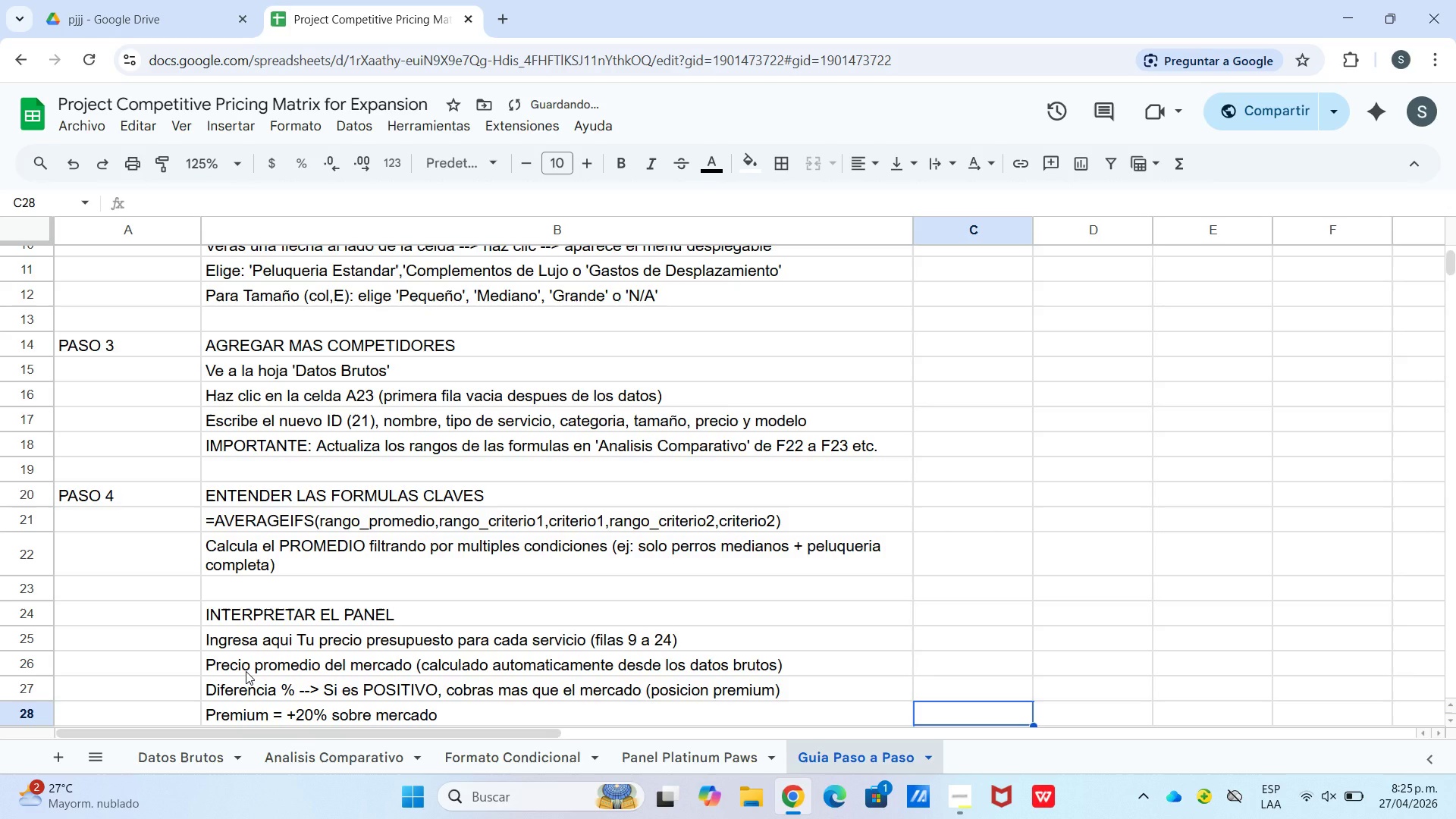 
key(ArrowLeft)
 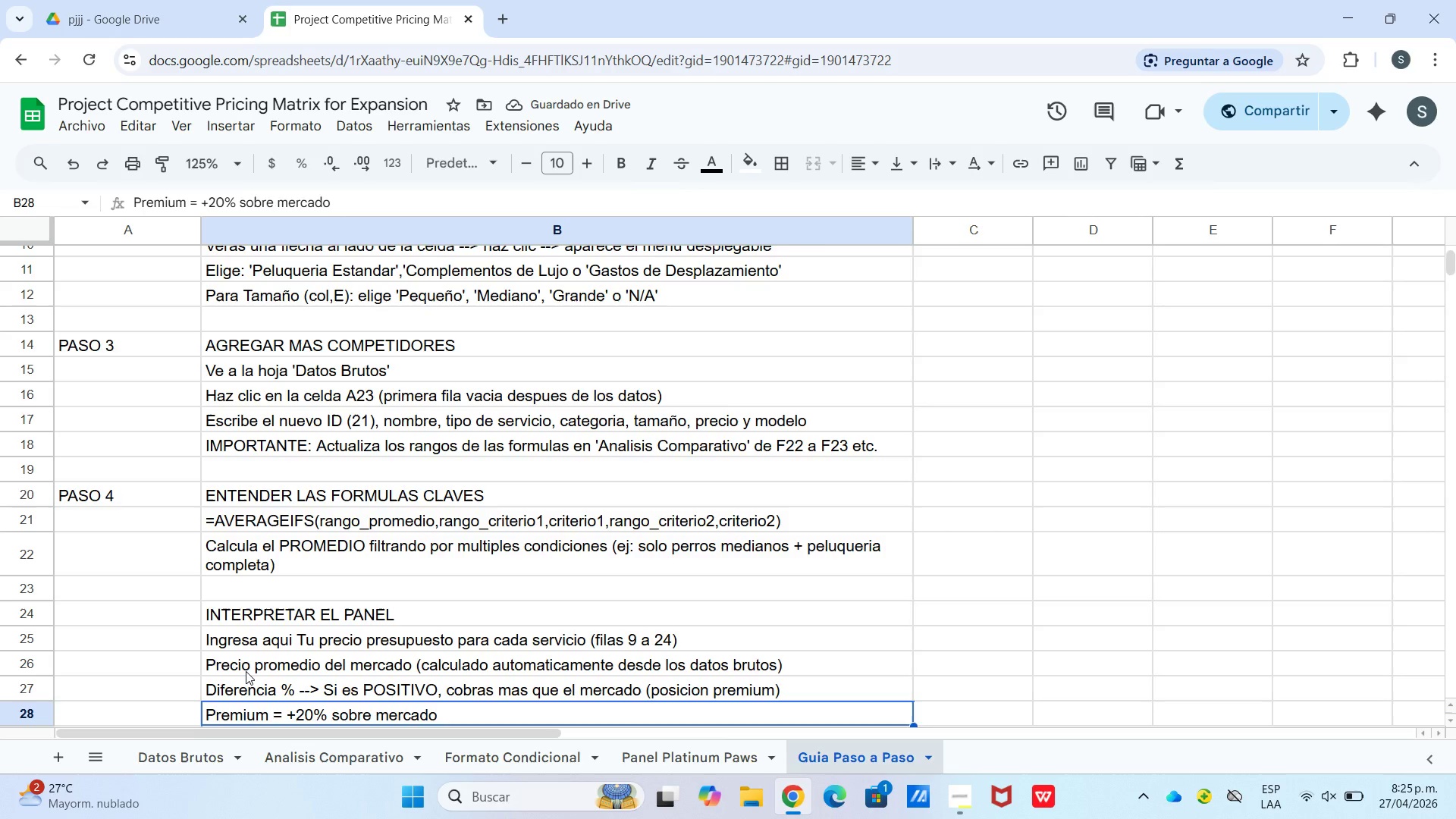 
key(Enter)
 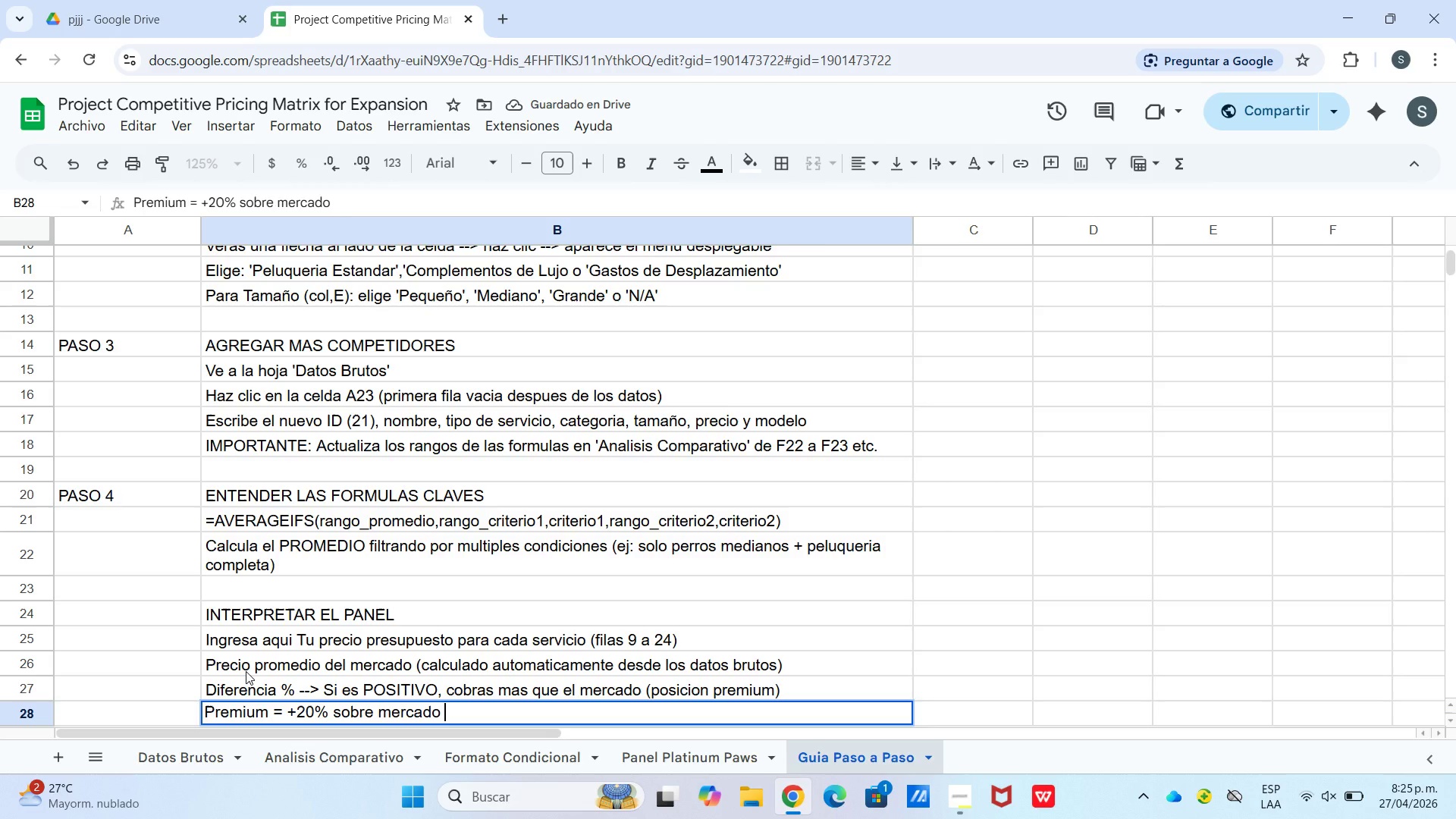 
type(\ Competitivo ) 0-20%)
 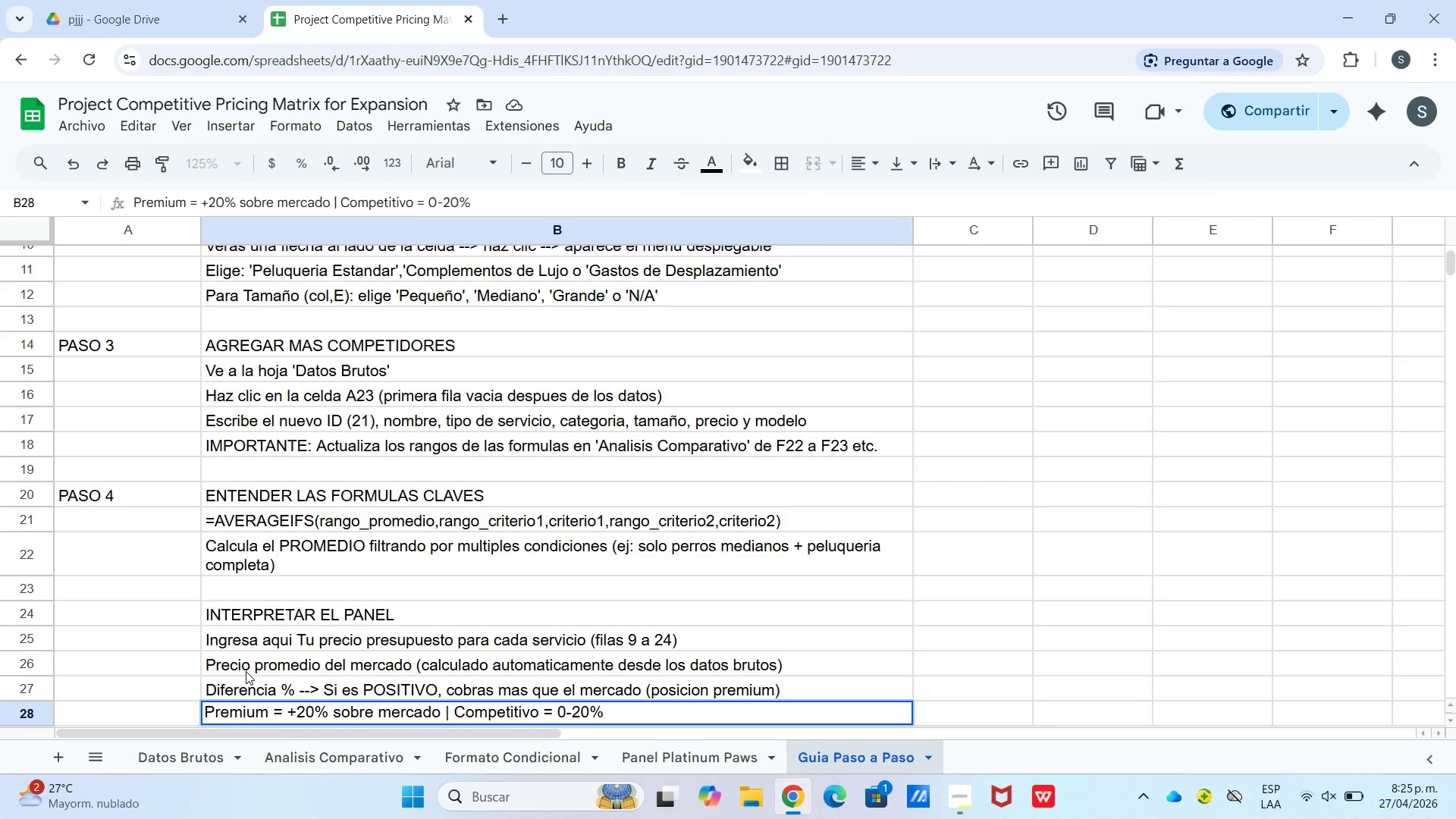 
type( \ Bajo merca)
key(Backspace)
key(Backspace)
key(Backspace)
key(Backspace)
key(Backspace)
type(Merd)
key(Backspace)
type(cado ) prei)
key(Backspace)
type(cio menr)
key(Backspace)
type(or)
 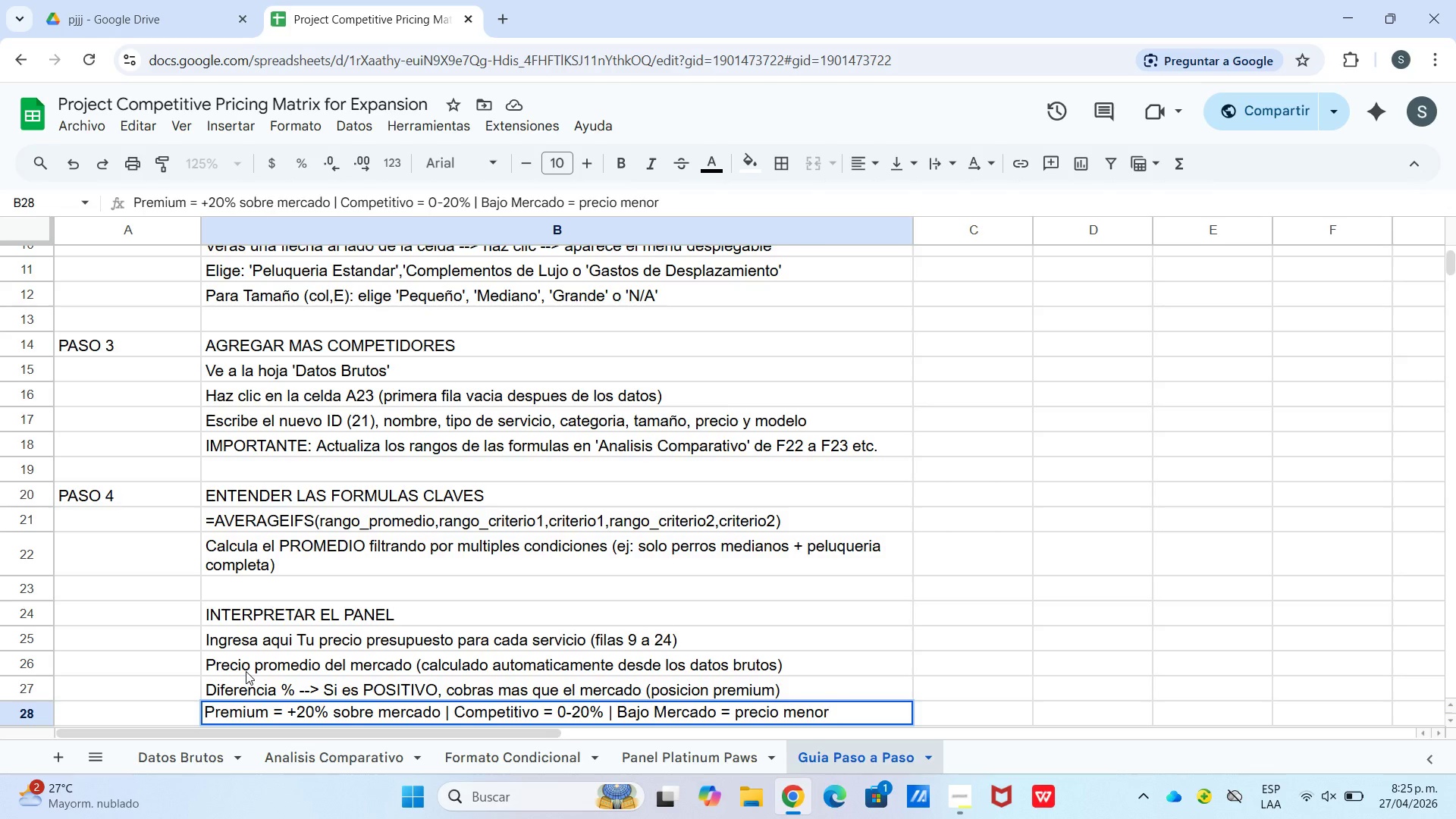 
key(Enter)
 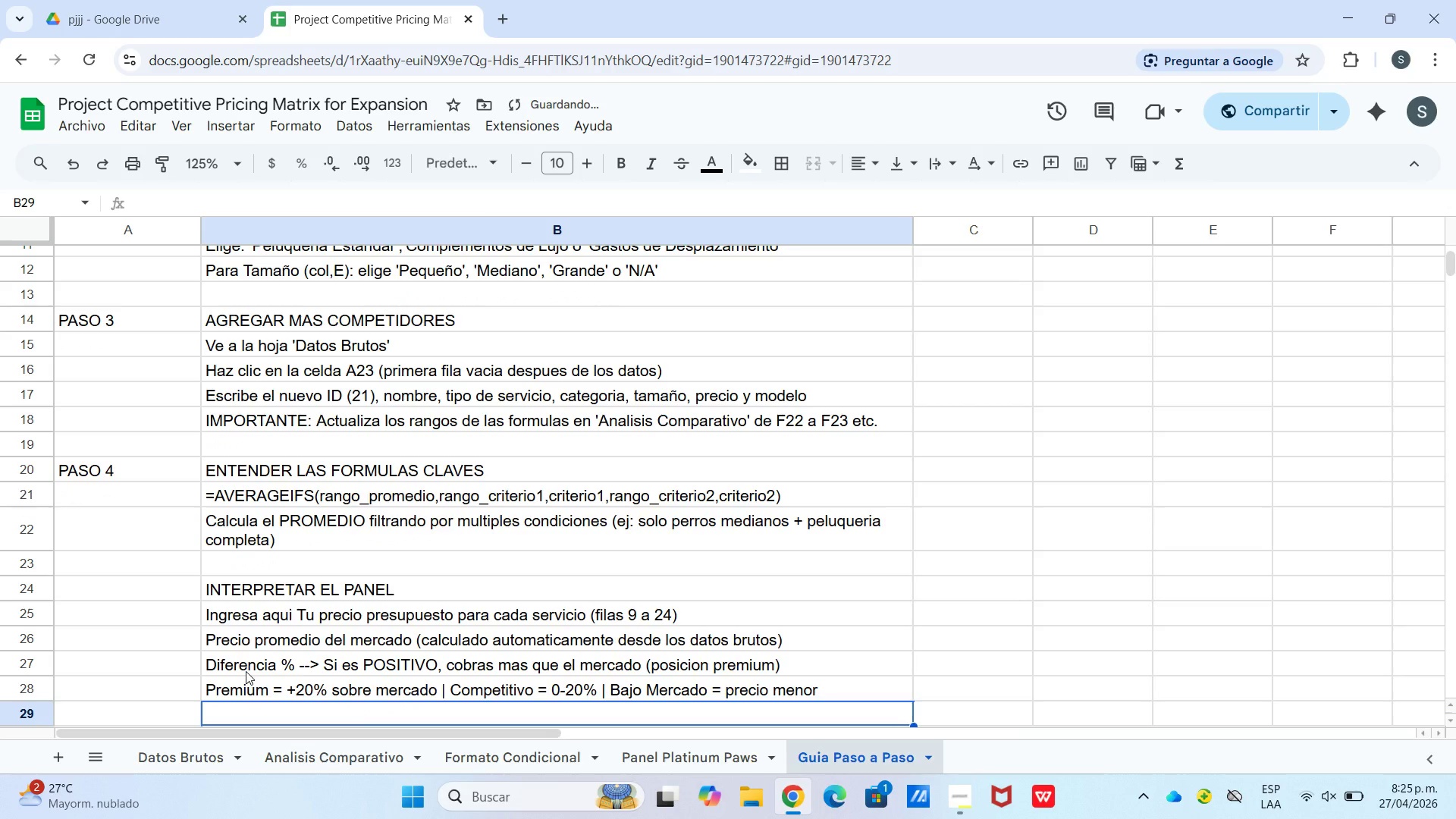 
type(El grafiico de barras se actualiza automaticamente para los 6 srvicios premium clave)
 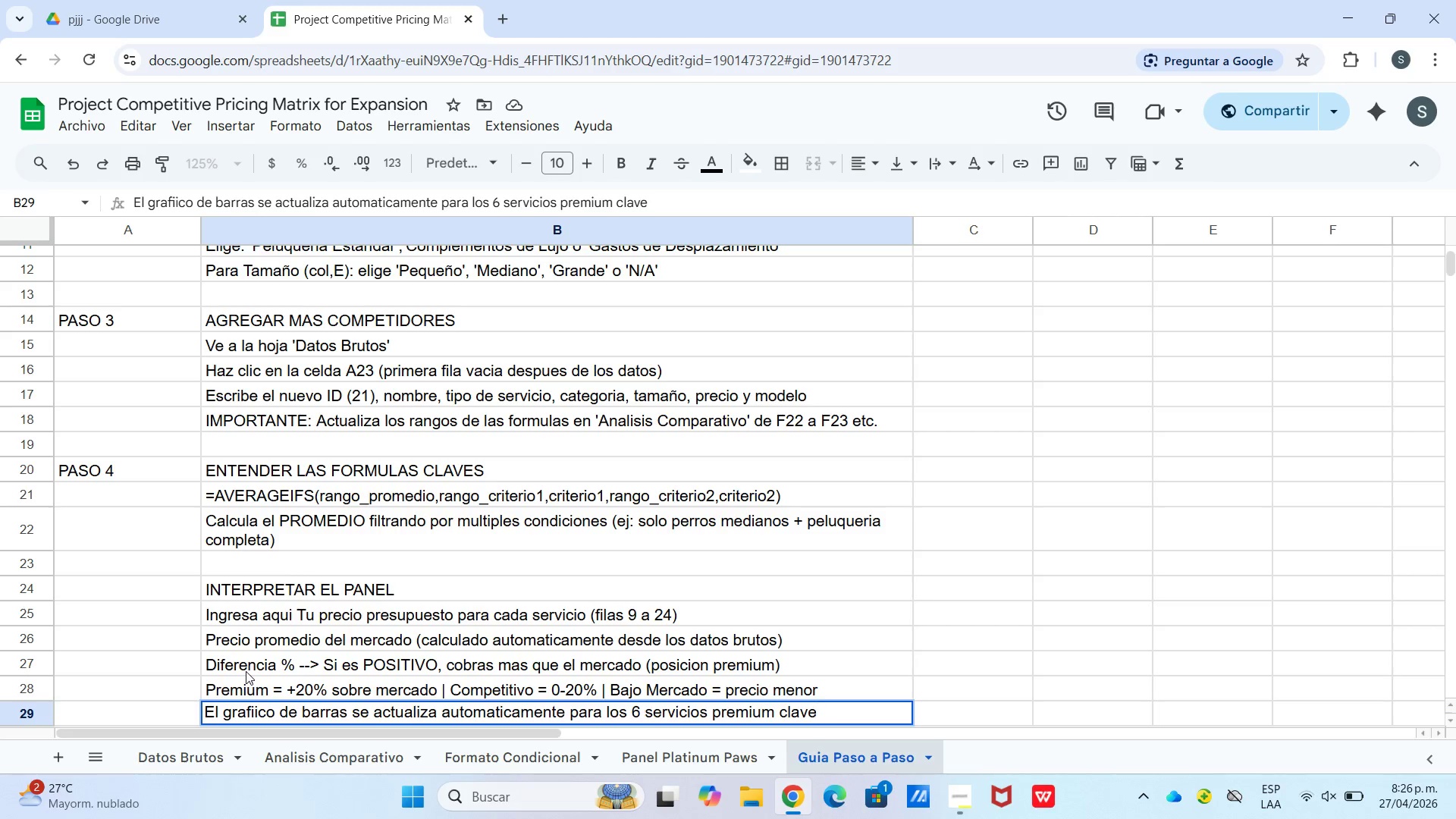 
left_click([131, 591])
 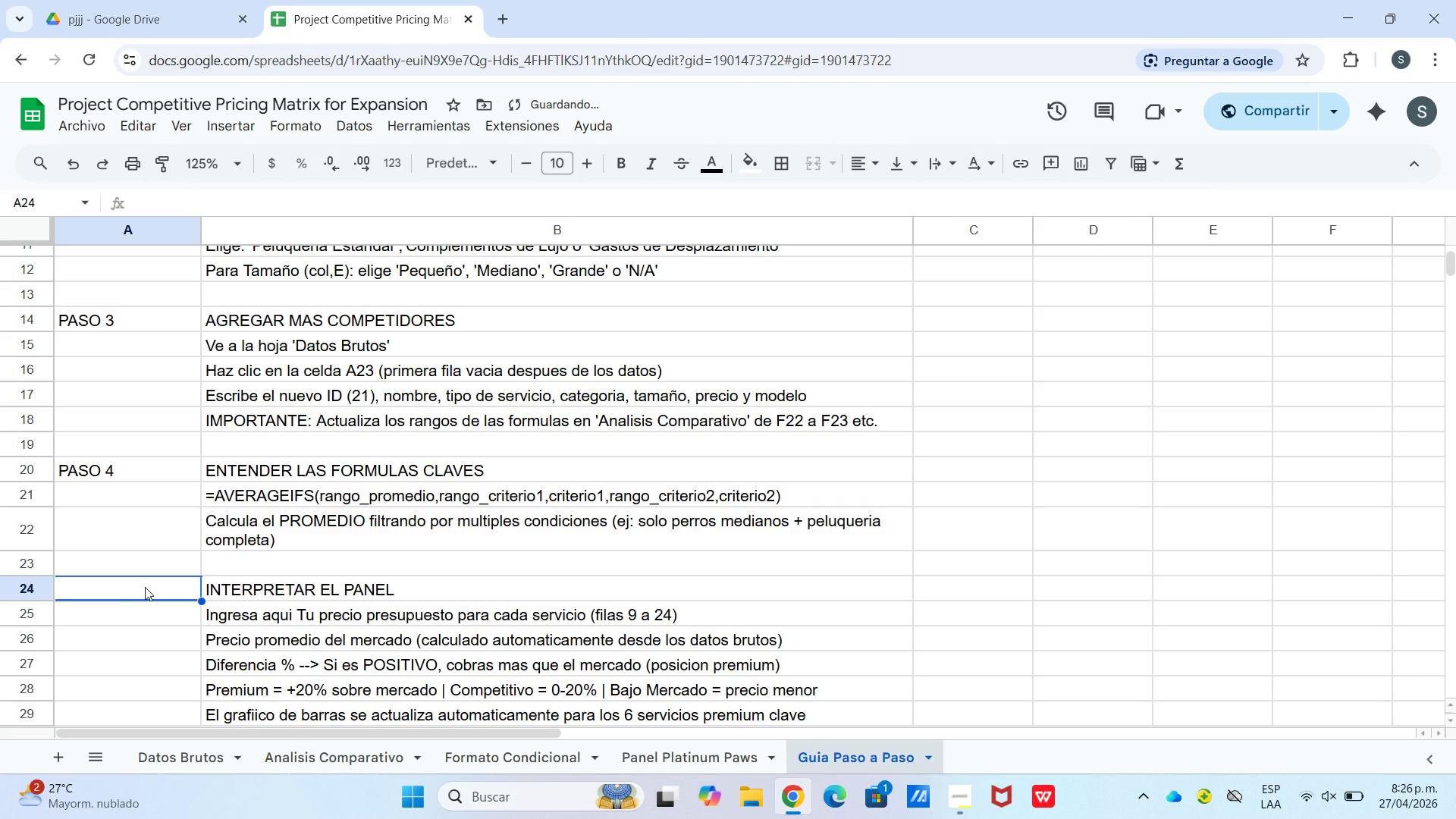 
type(PASO 5)
 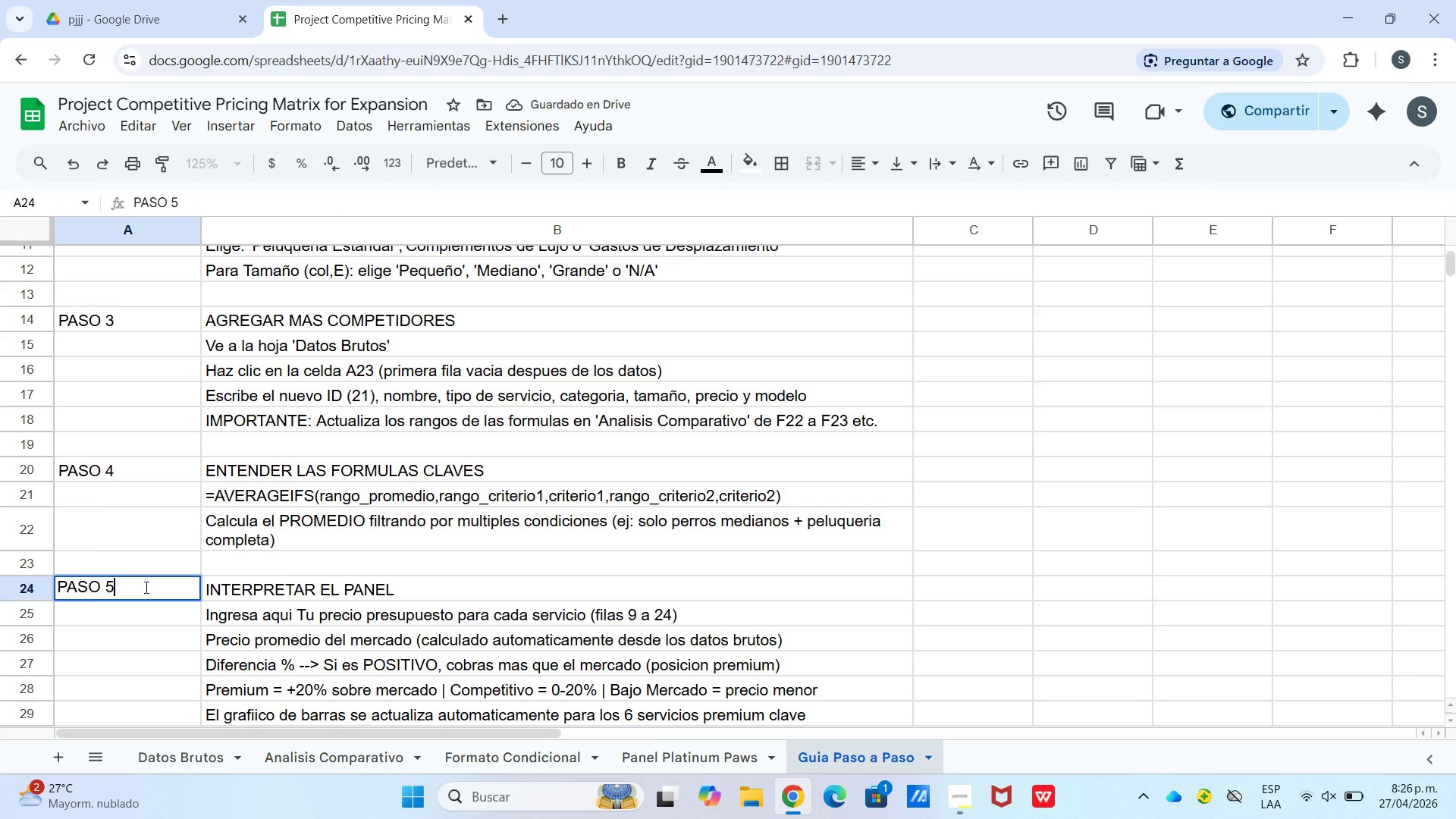 
key(Enter)
 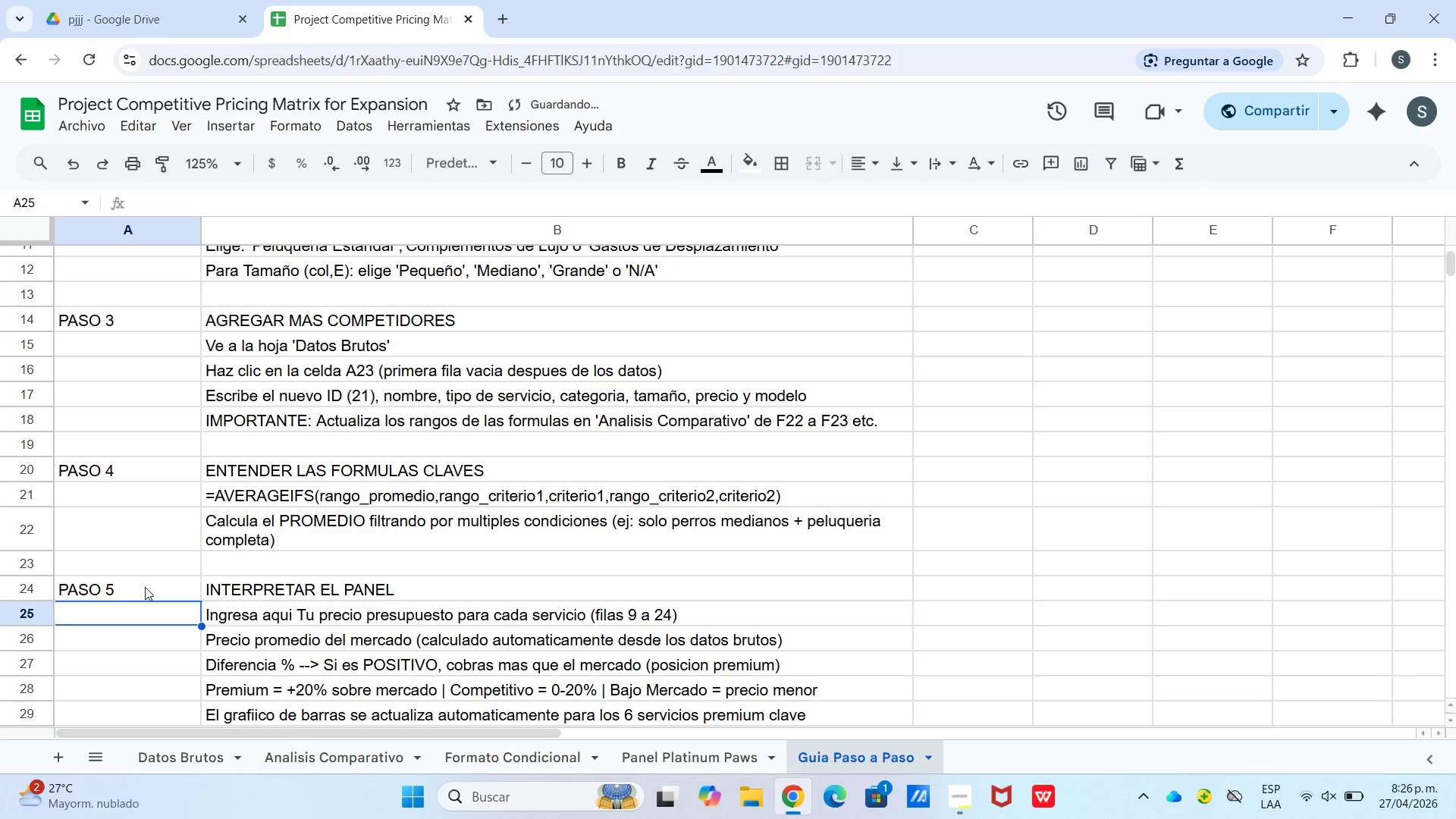 
type(Columna C)
 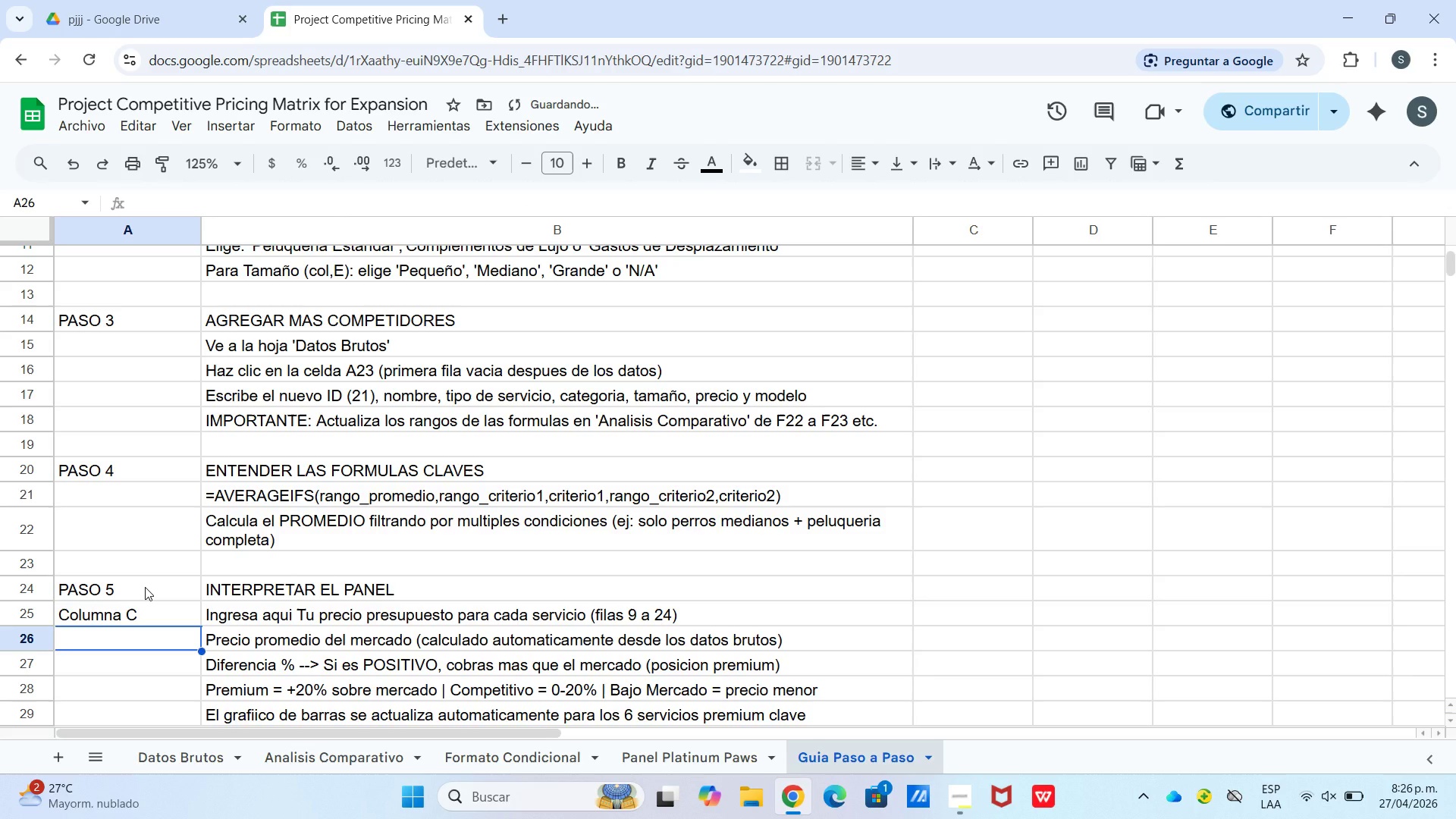 
 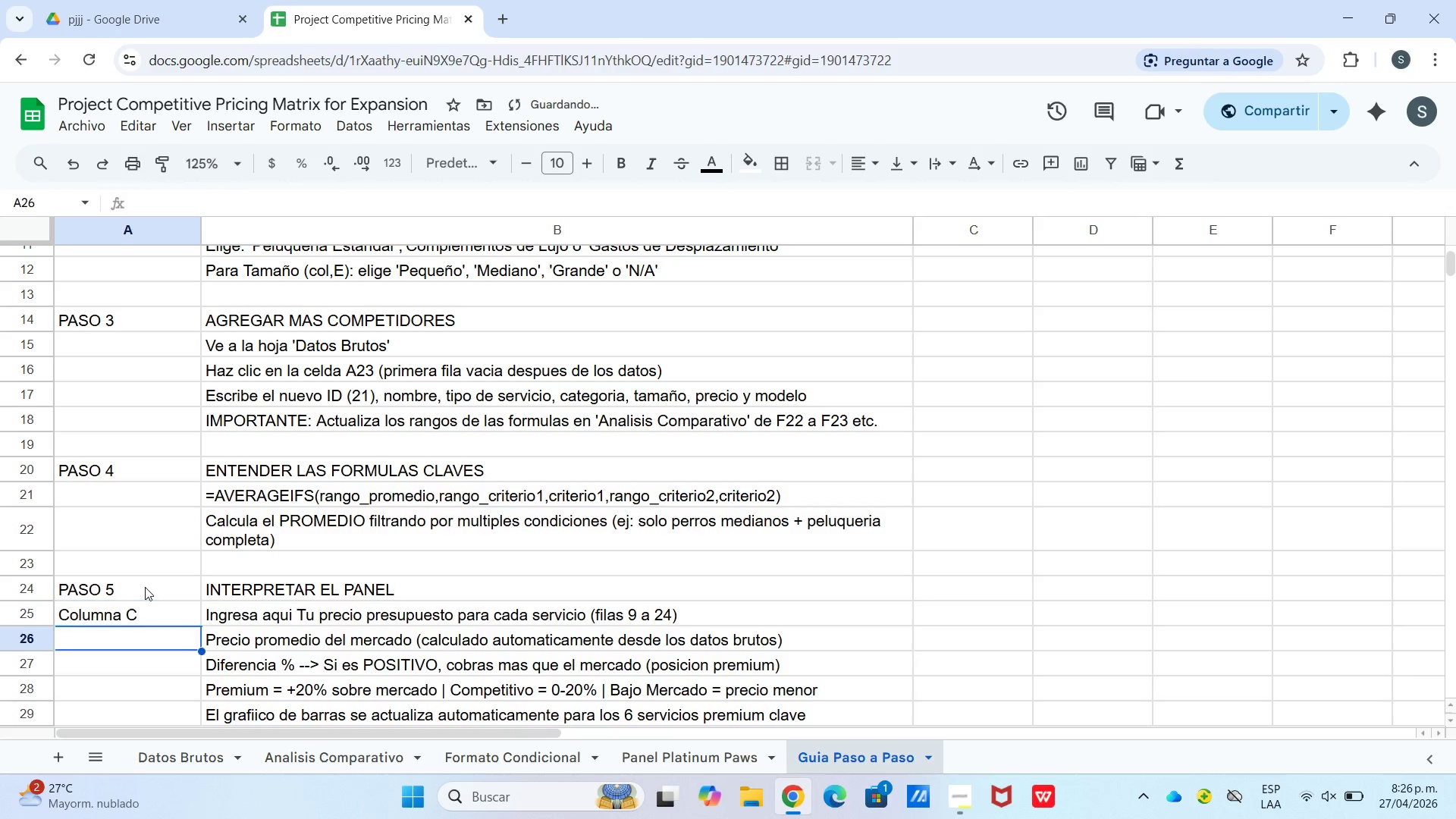 
key(Enter)
 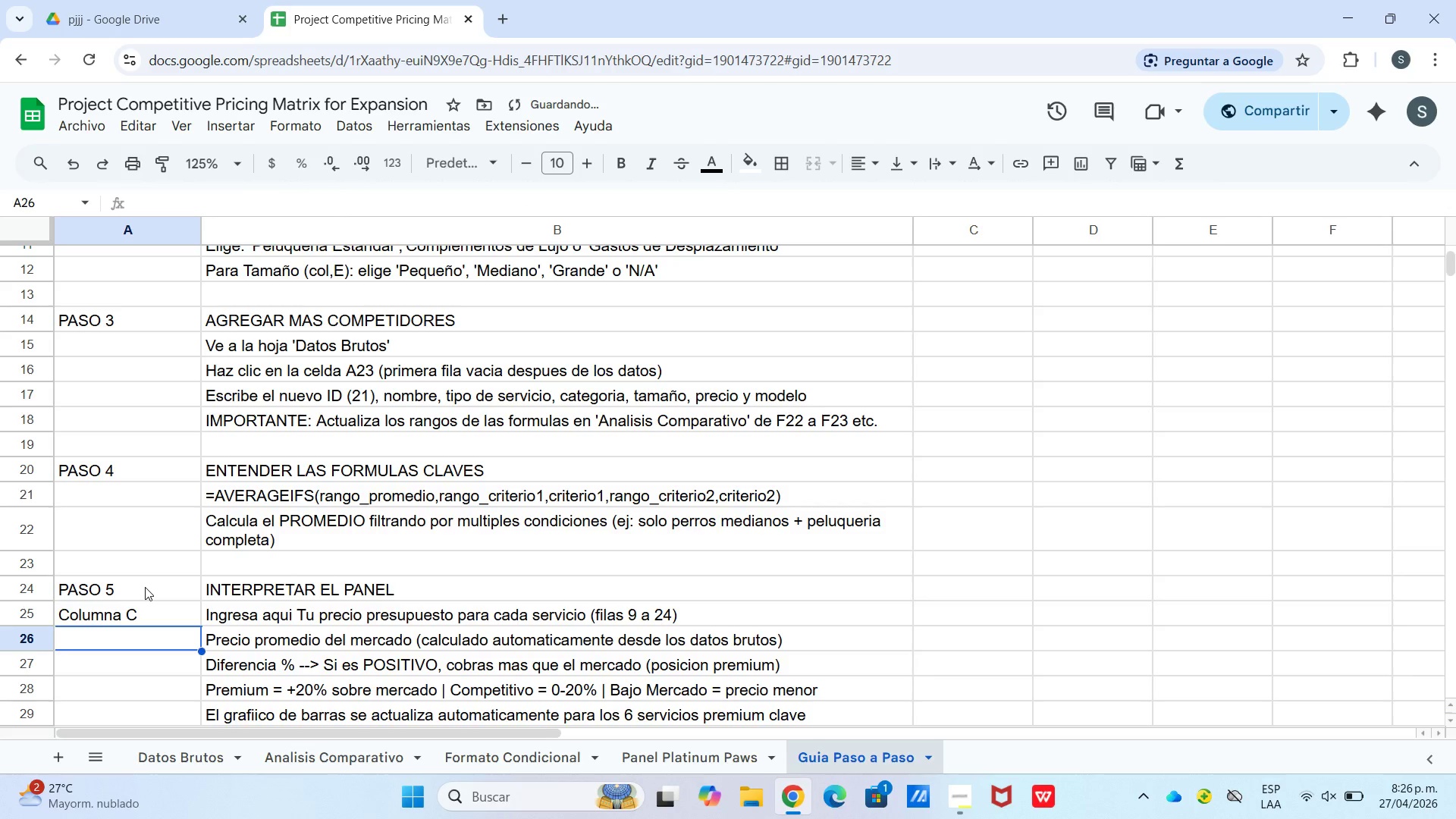 
type(Columna D)
 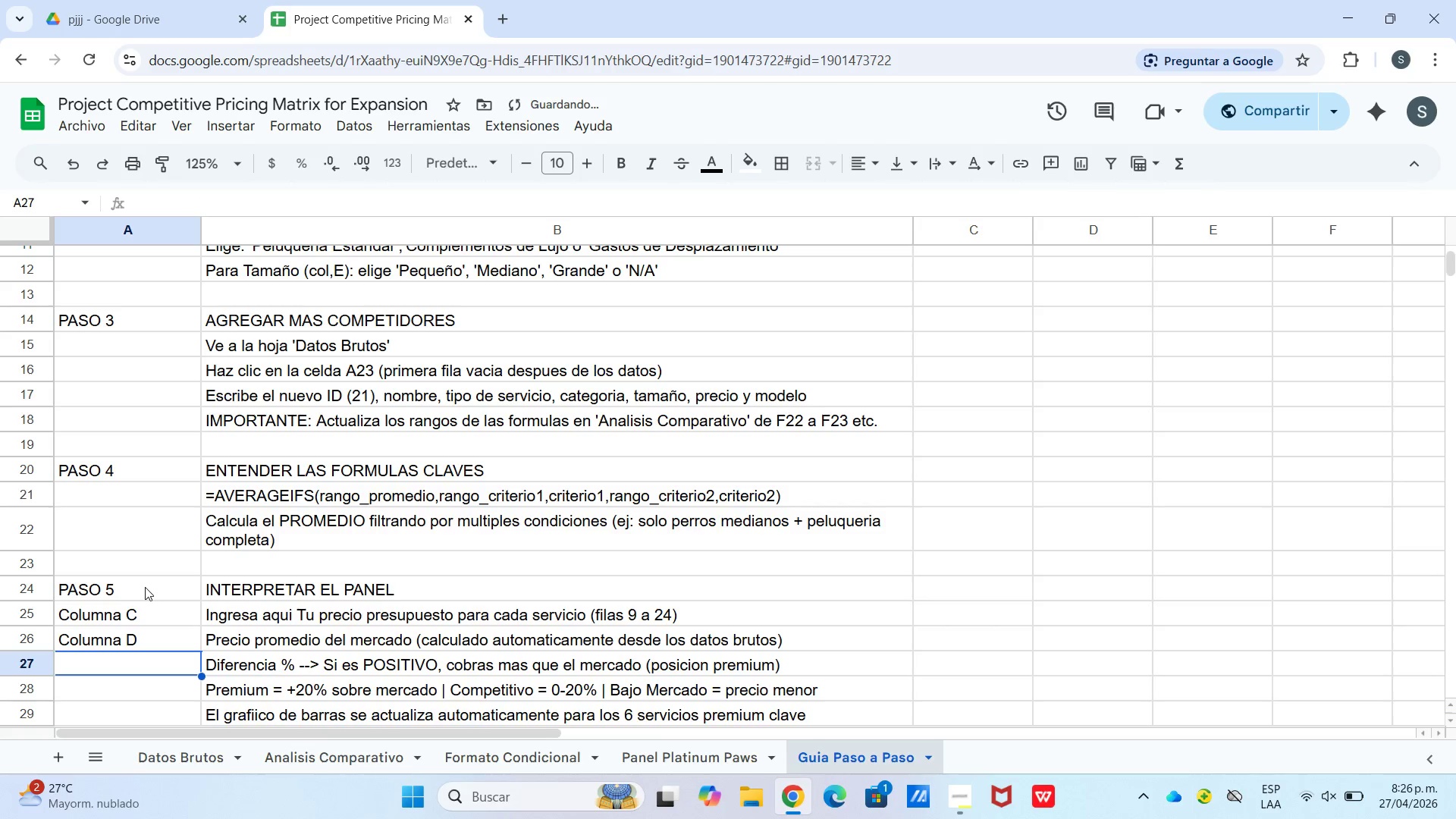 
 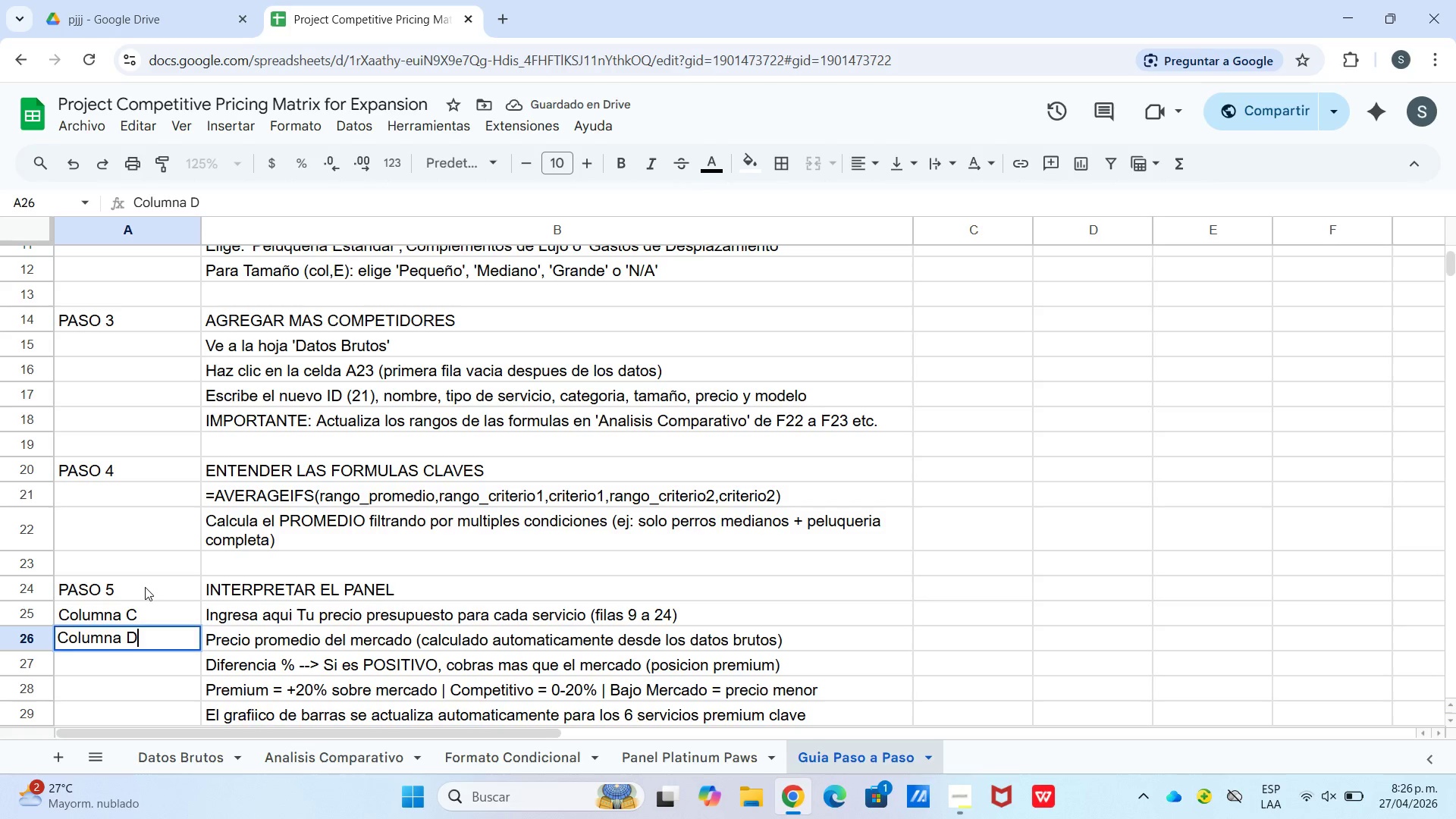 
key(Enter)
 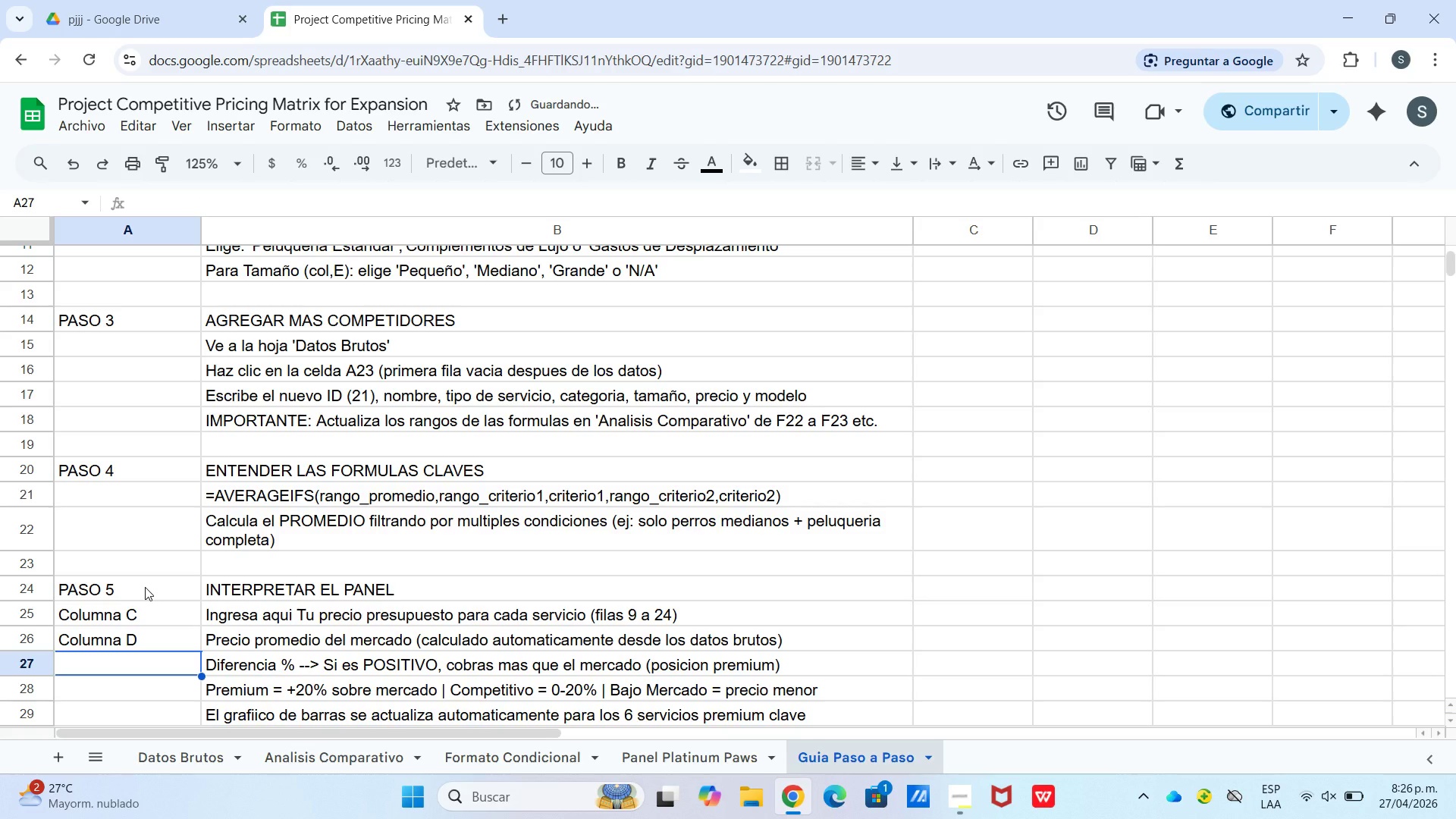 
type(COl)
key(Backspace)
key(Backspace)
type(olumna F)
 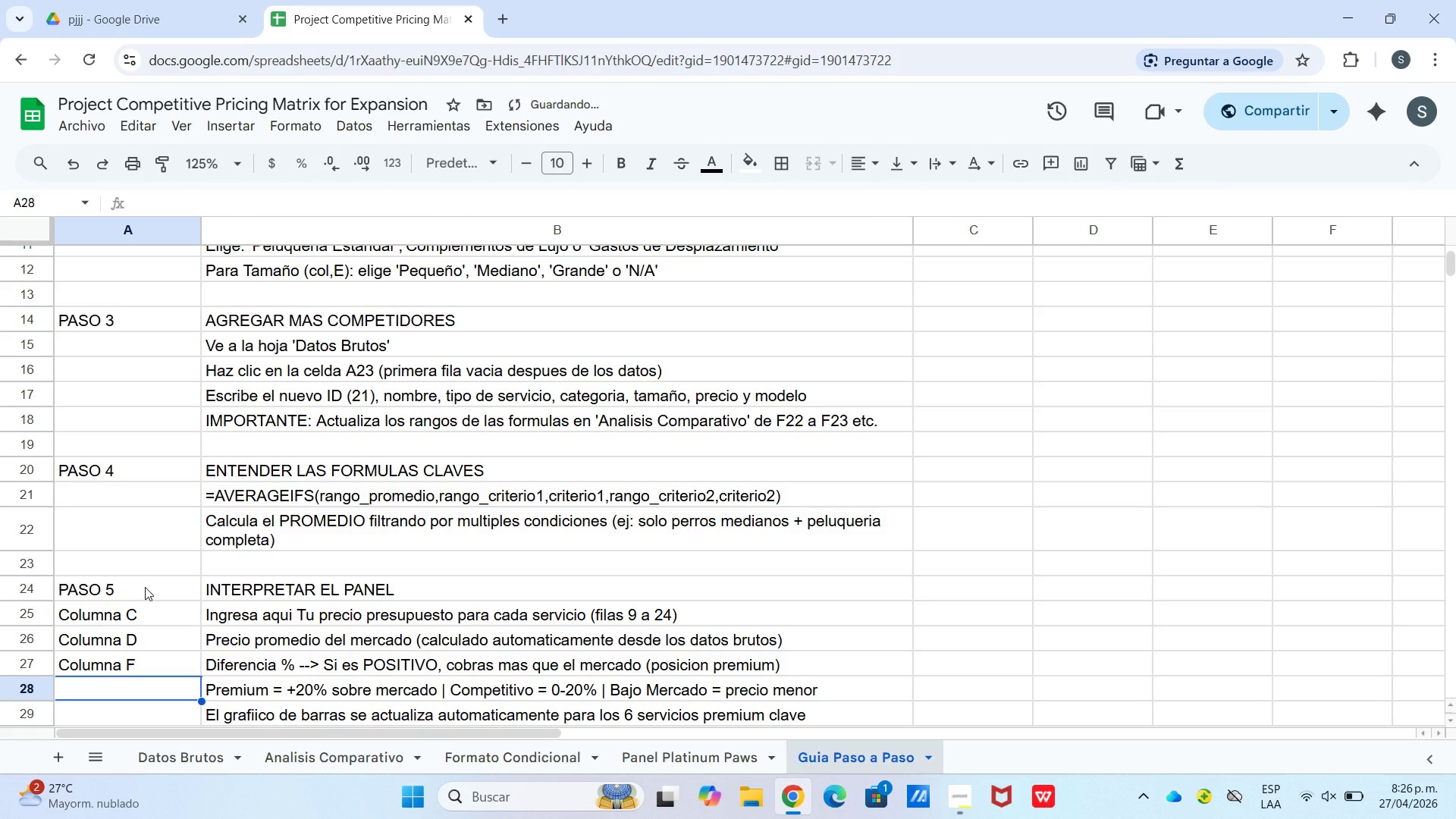 
 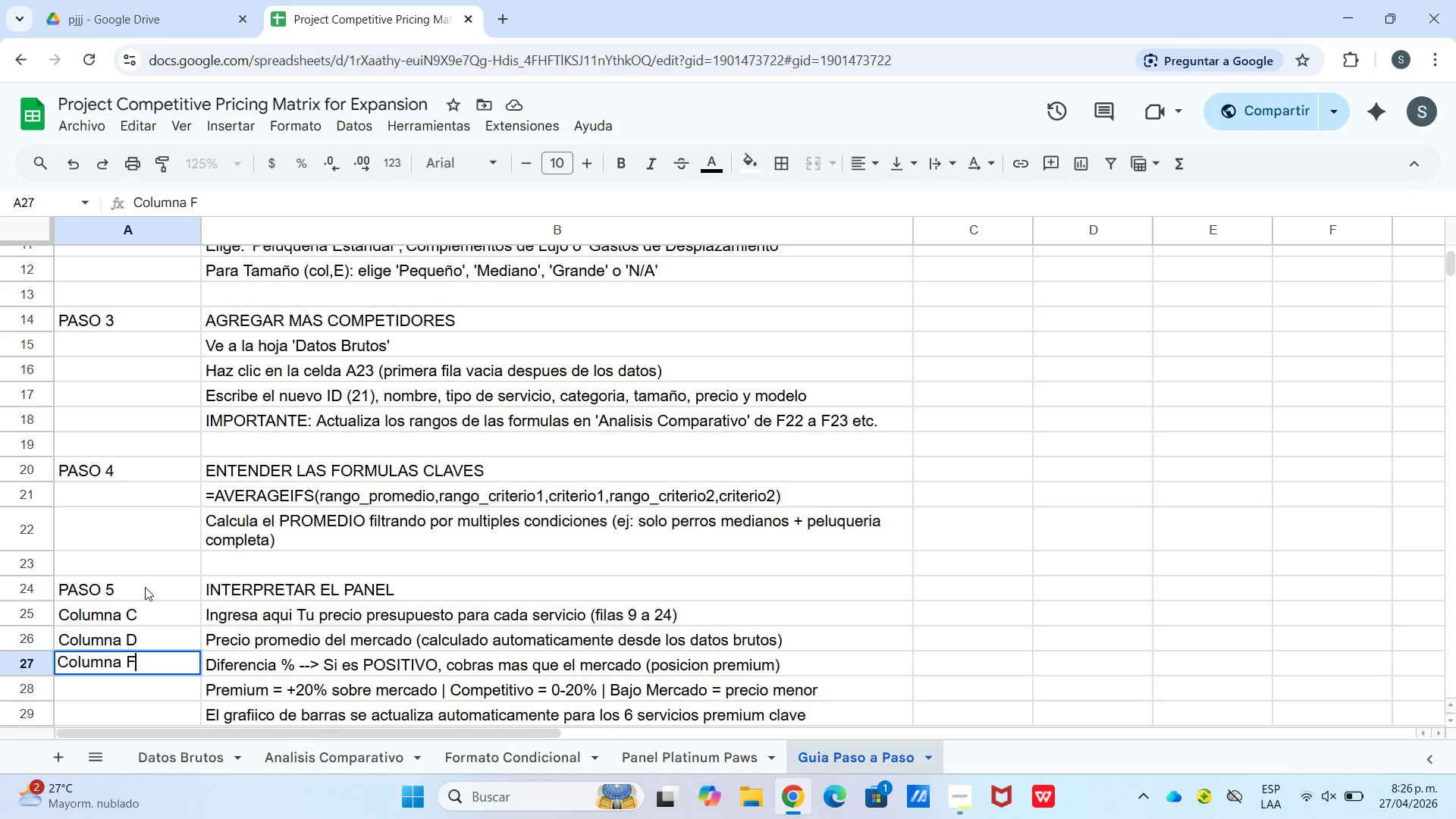 
key(Enter)
 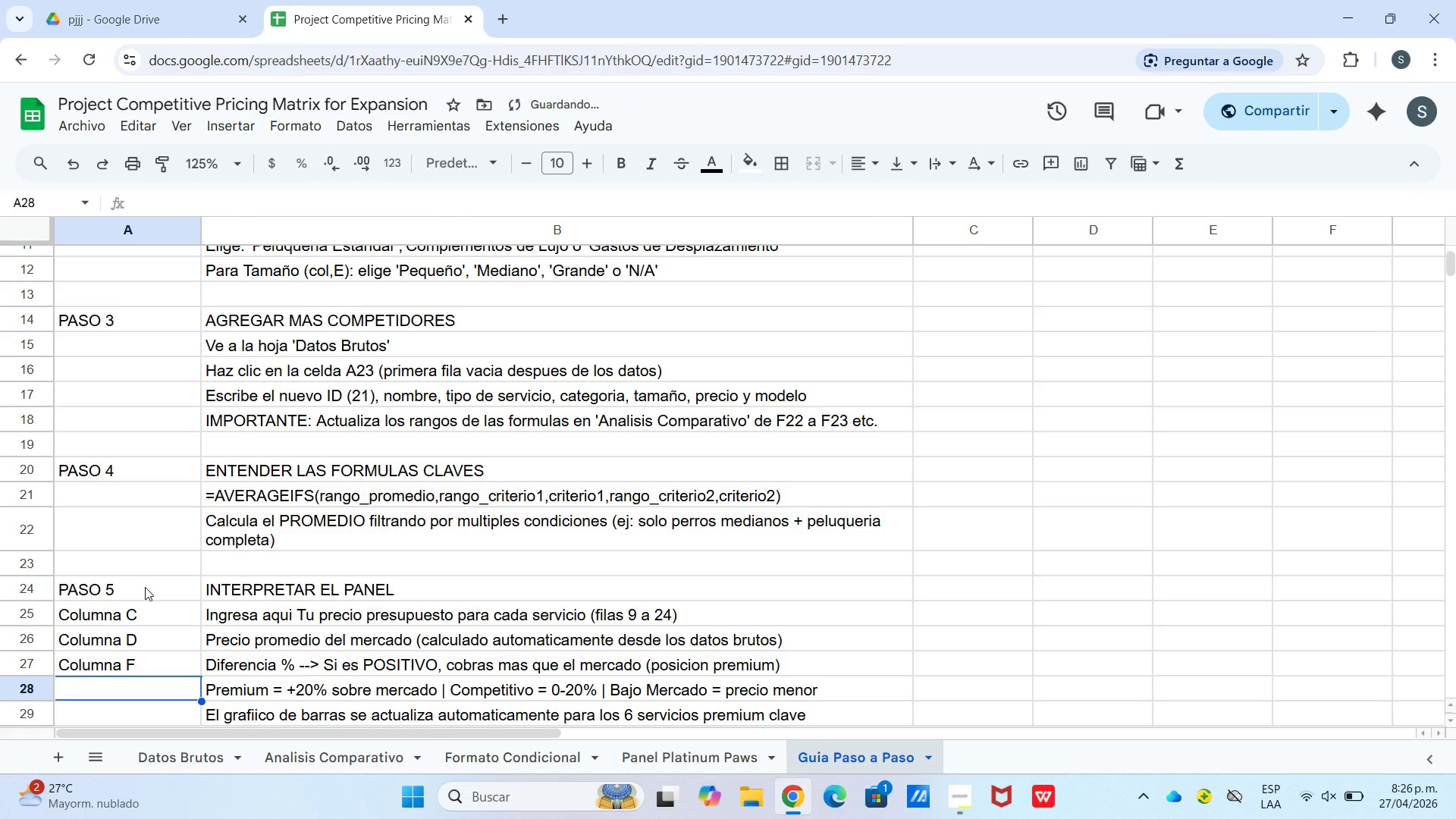 
type(Columna )
 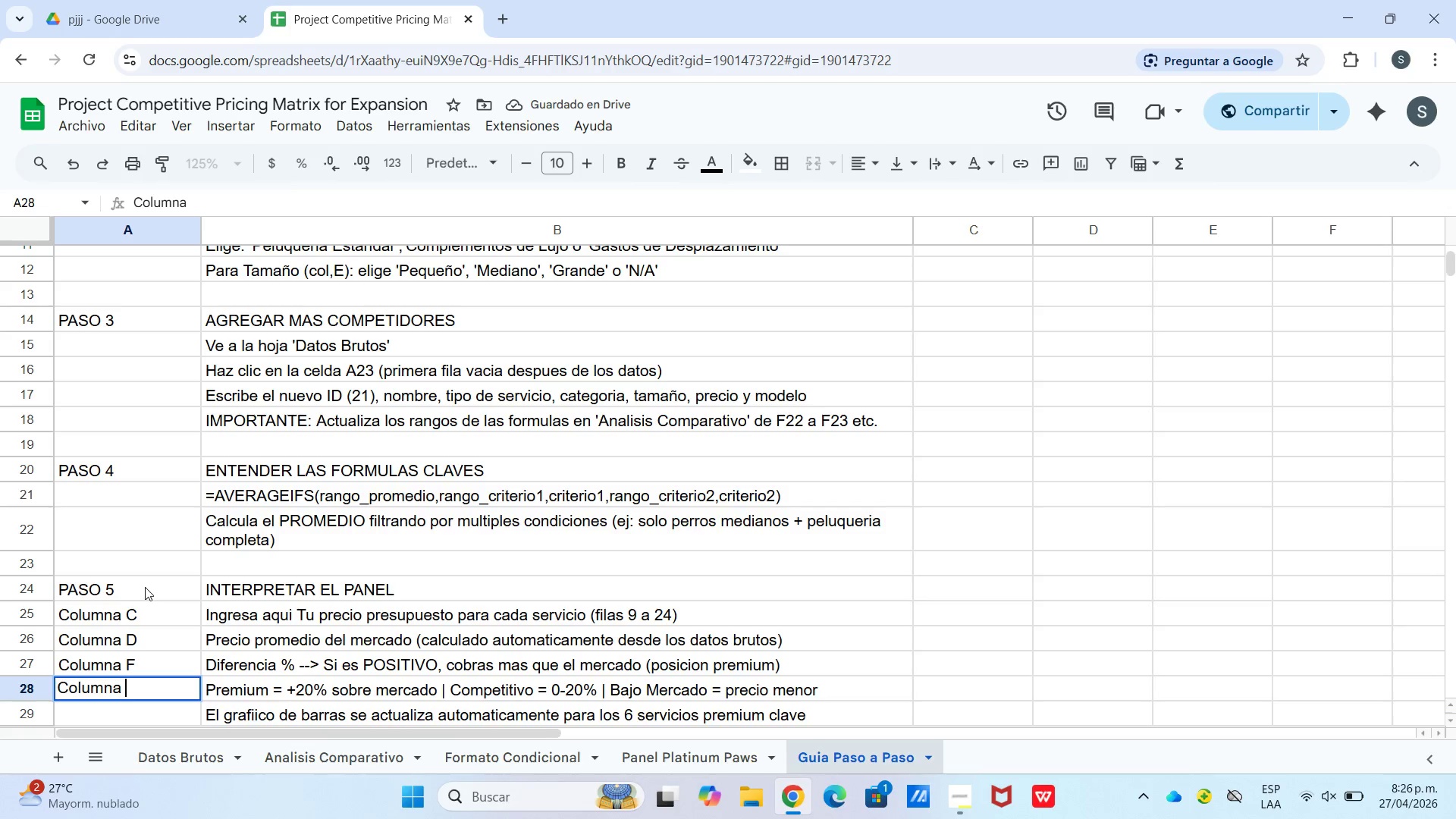 
key(Shift+G)
 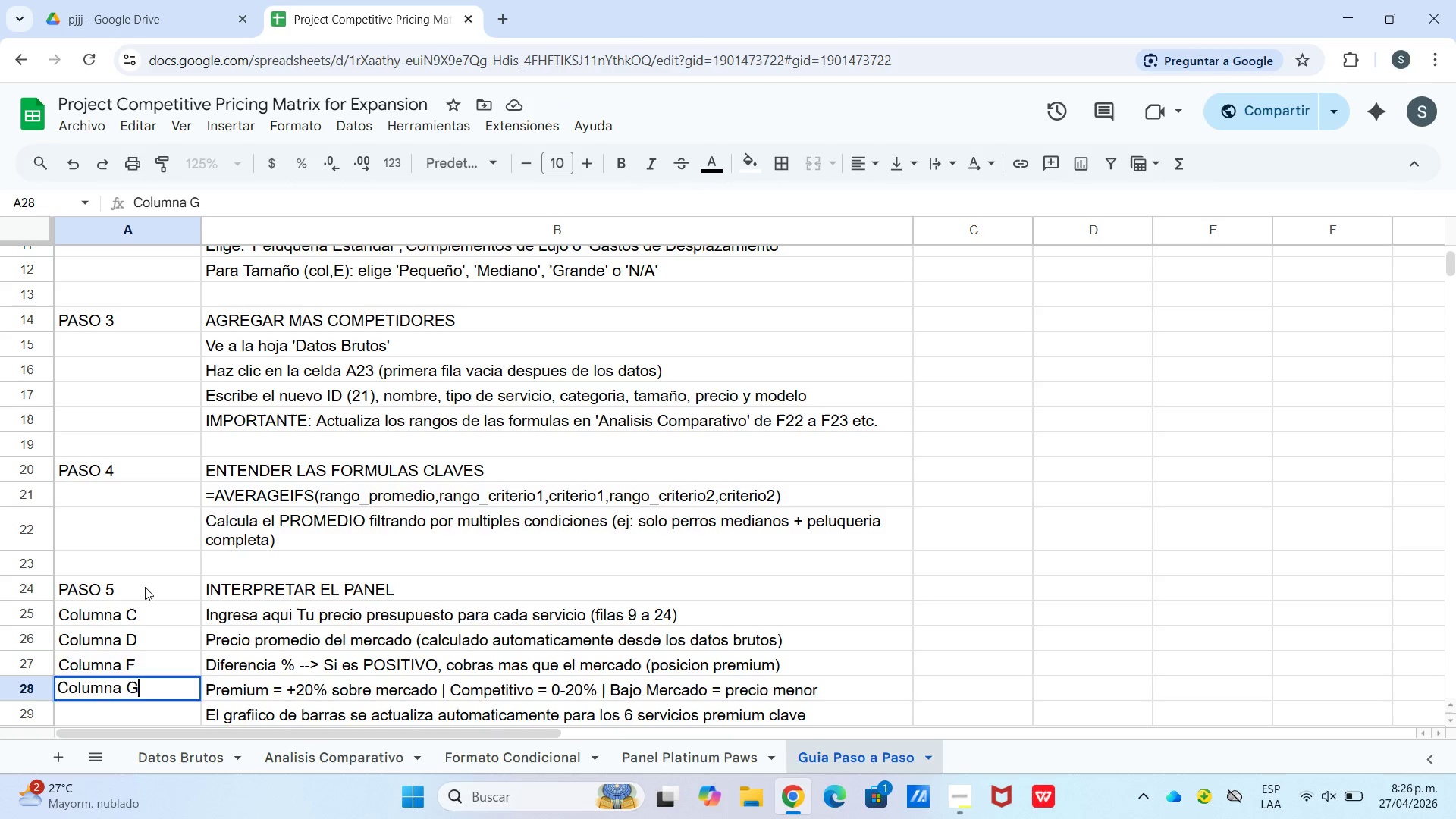 
key(Enter)
 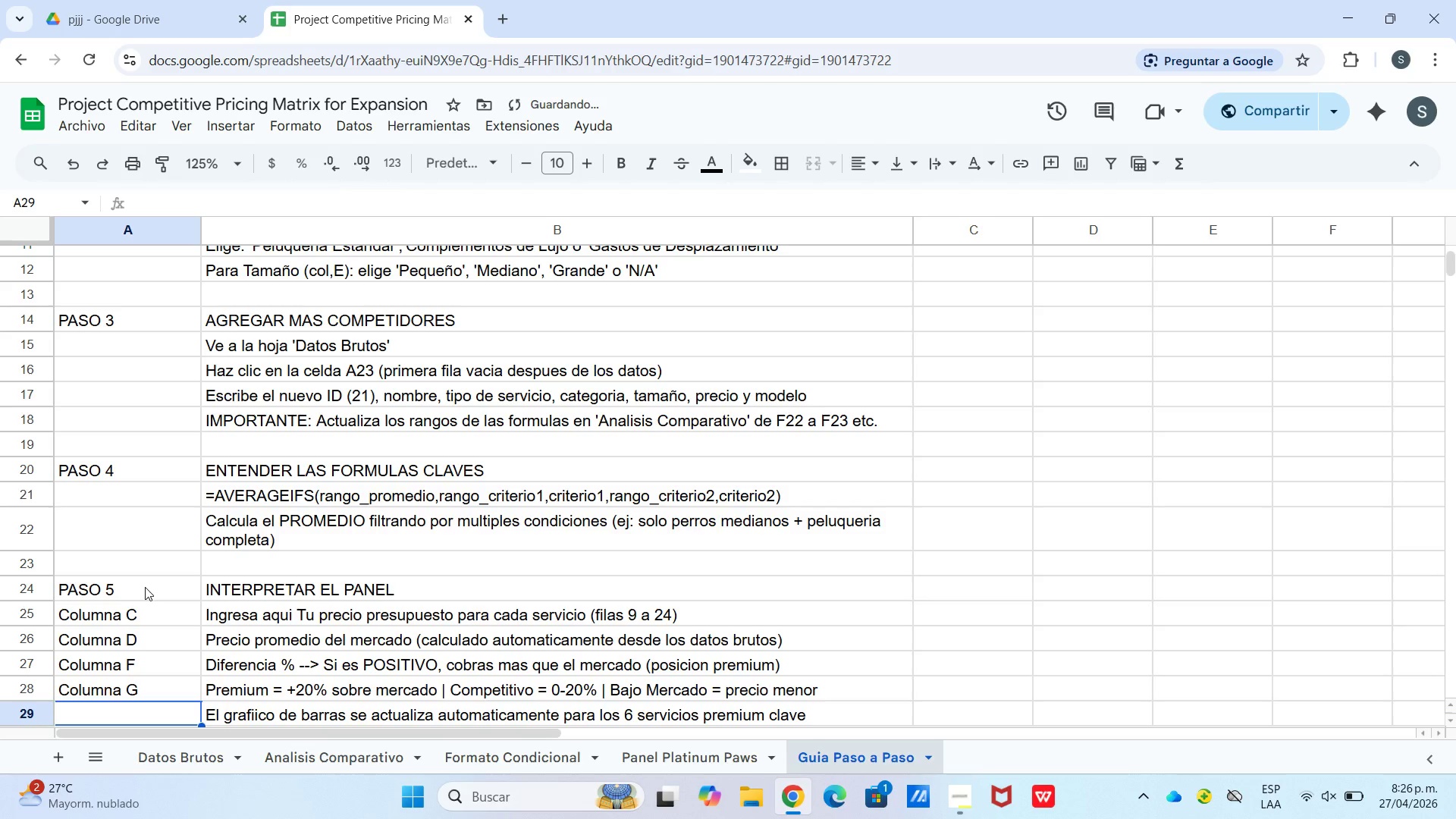 
type(Grafico)
 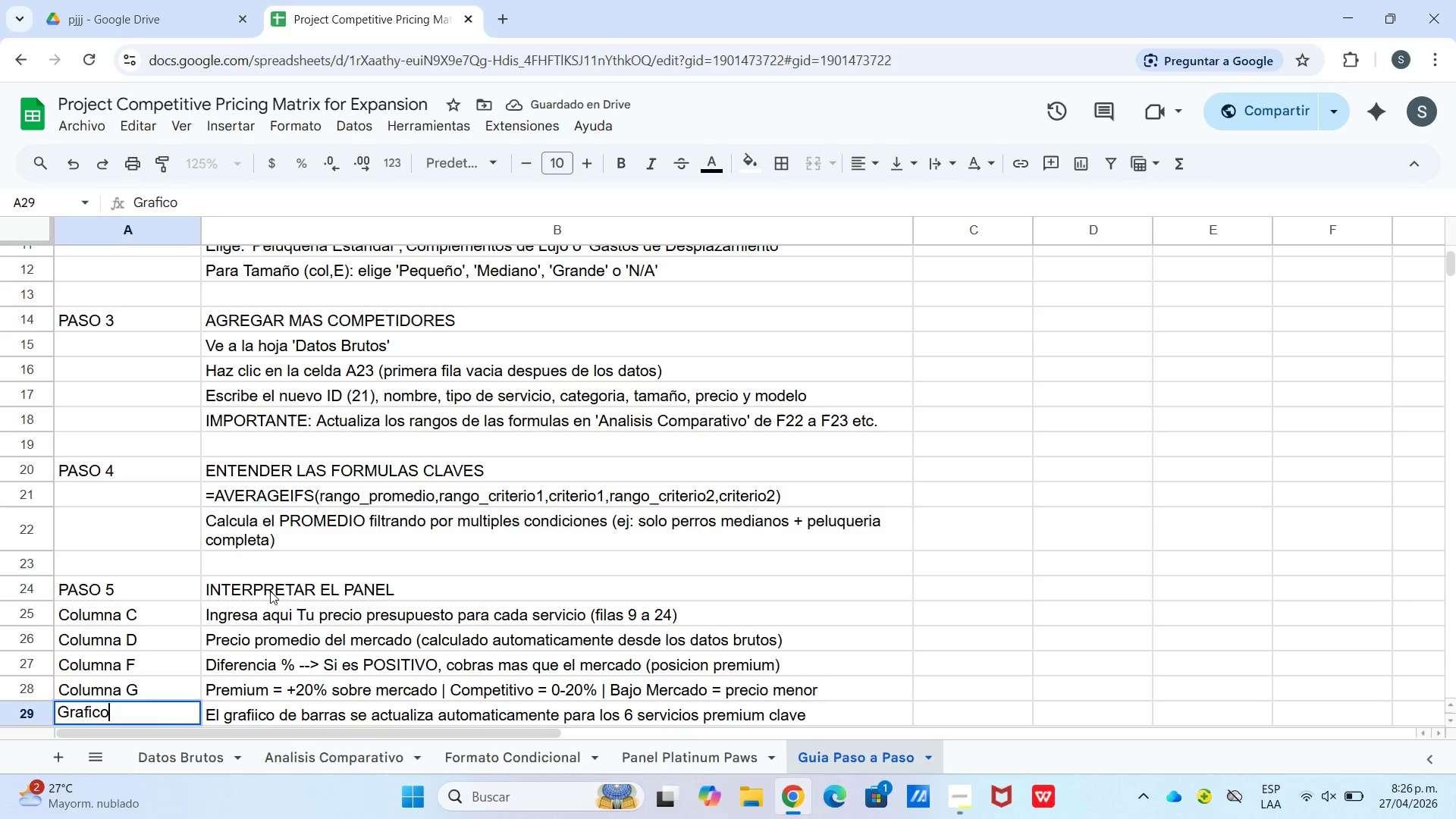 
scroll: coordinate [279, 585], scroll_direction: up, amount: 3.0
 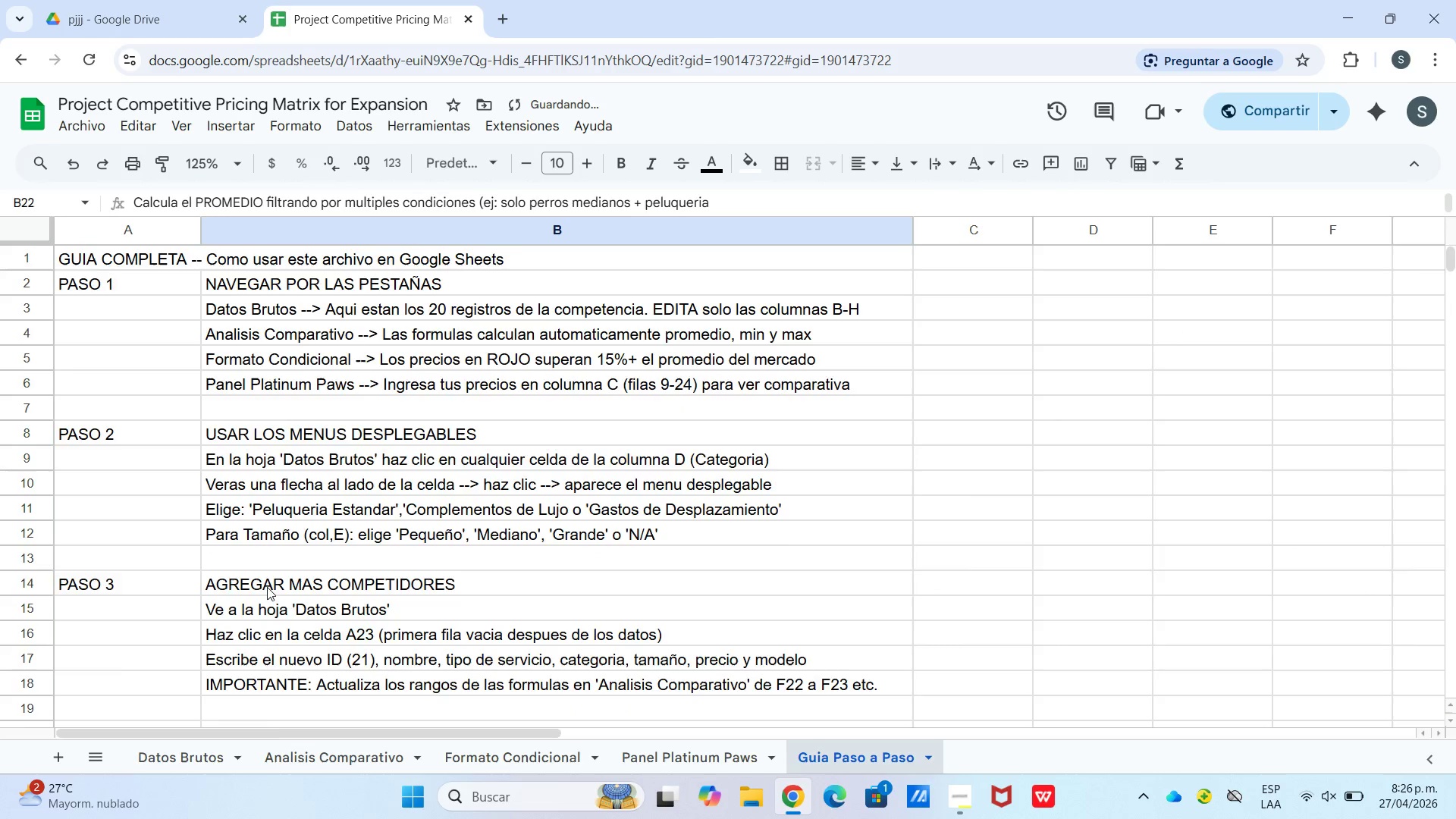 
scroll: coordinate [262, 588], scroll_direction: down, amount: 3.0
 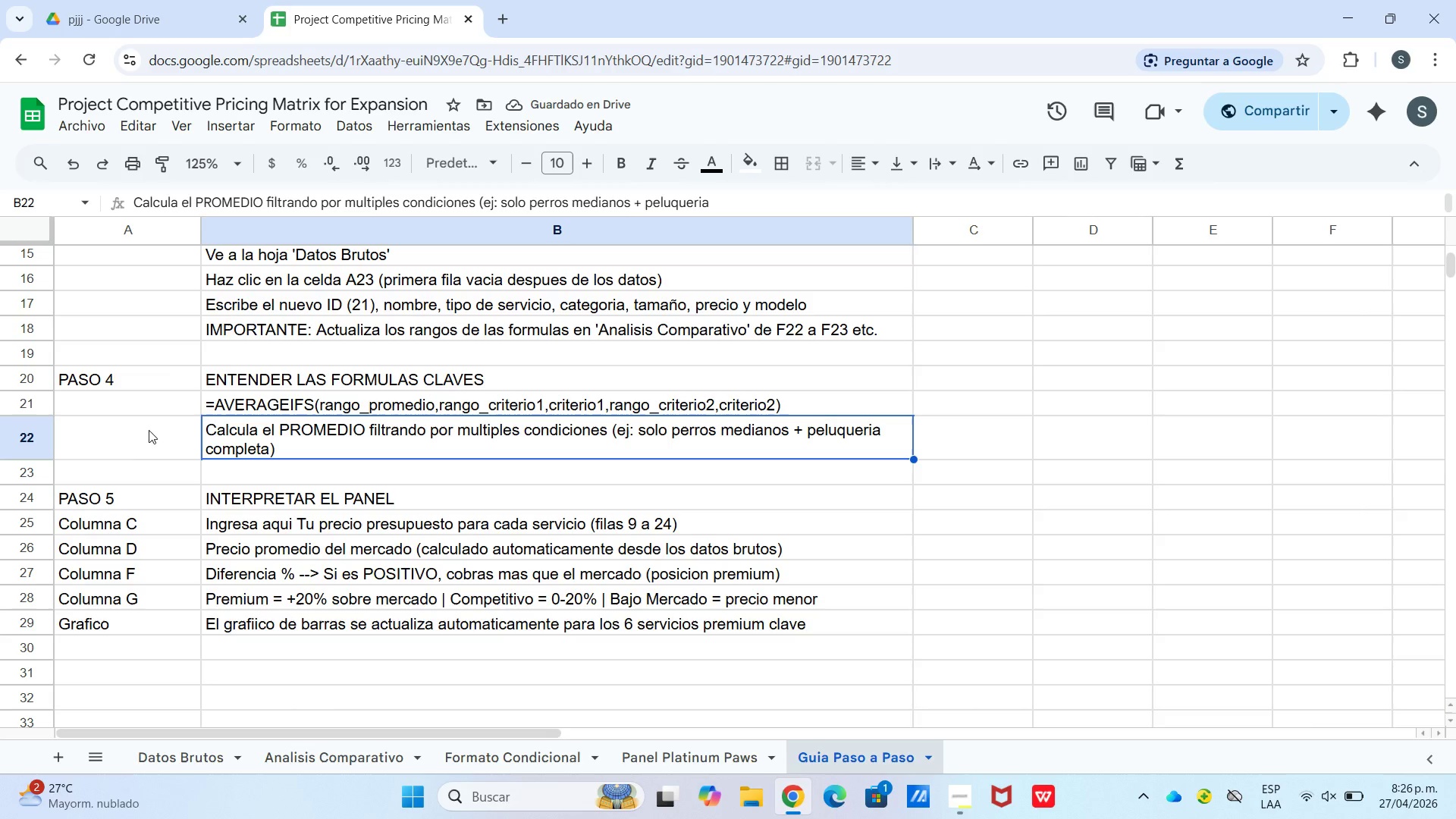 
left_click([162, 398])
 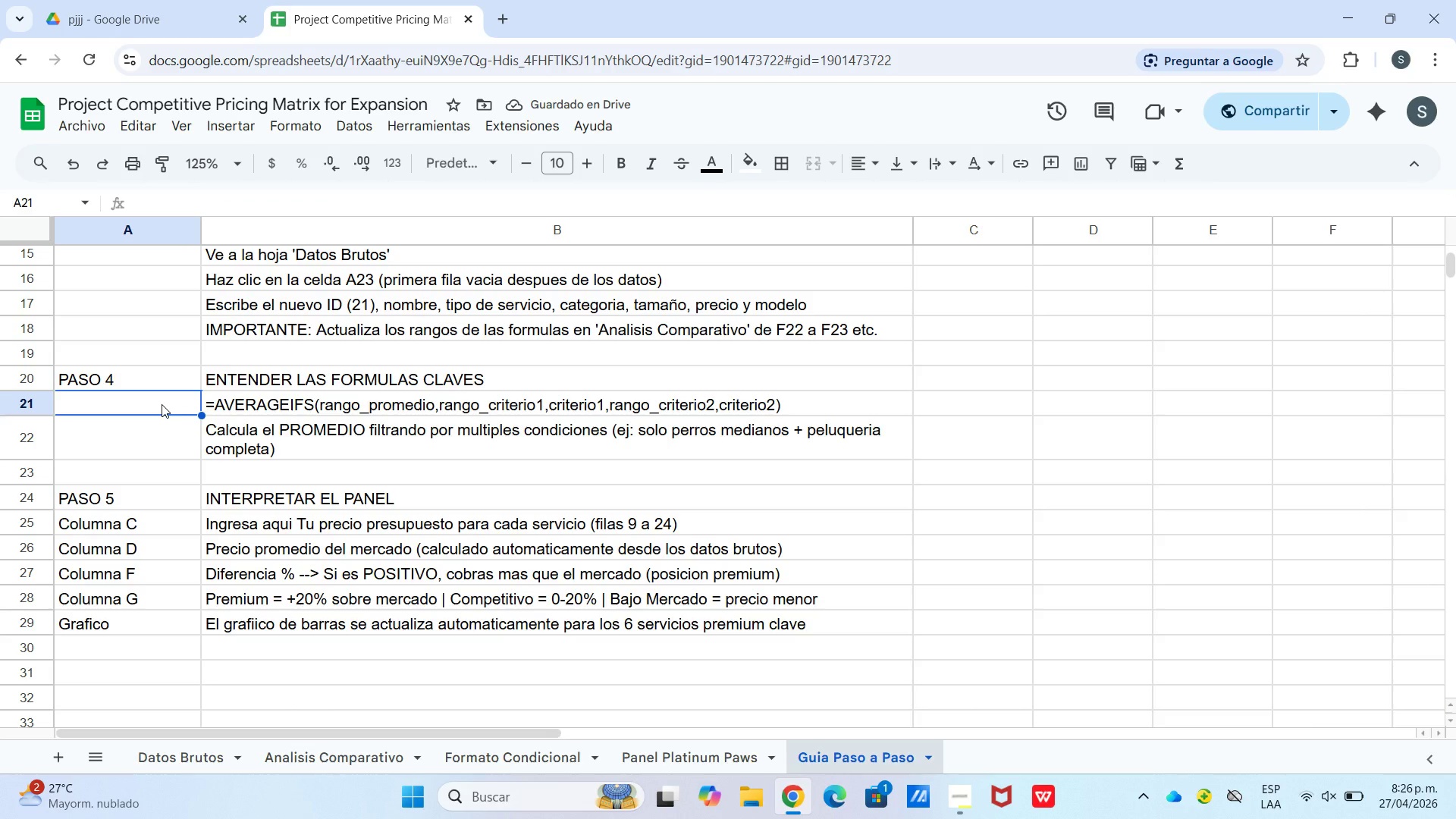 
scroll: coordinate [165, 388], scroll_direction: up, amount: 5.0
 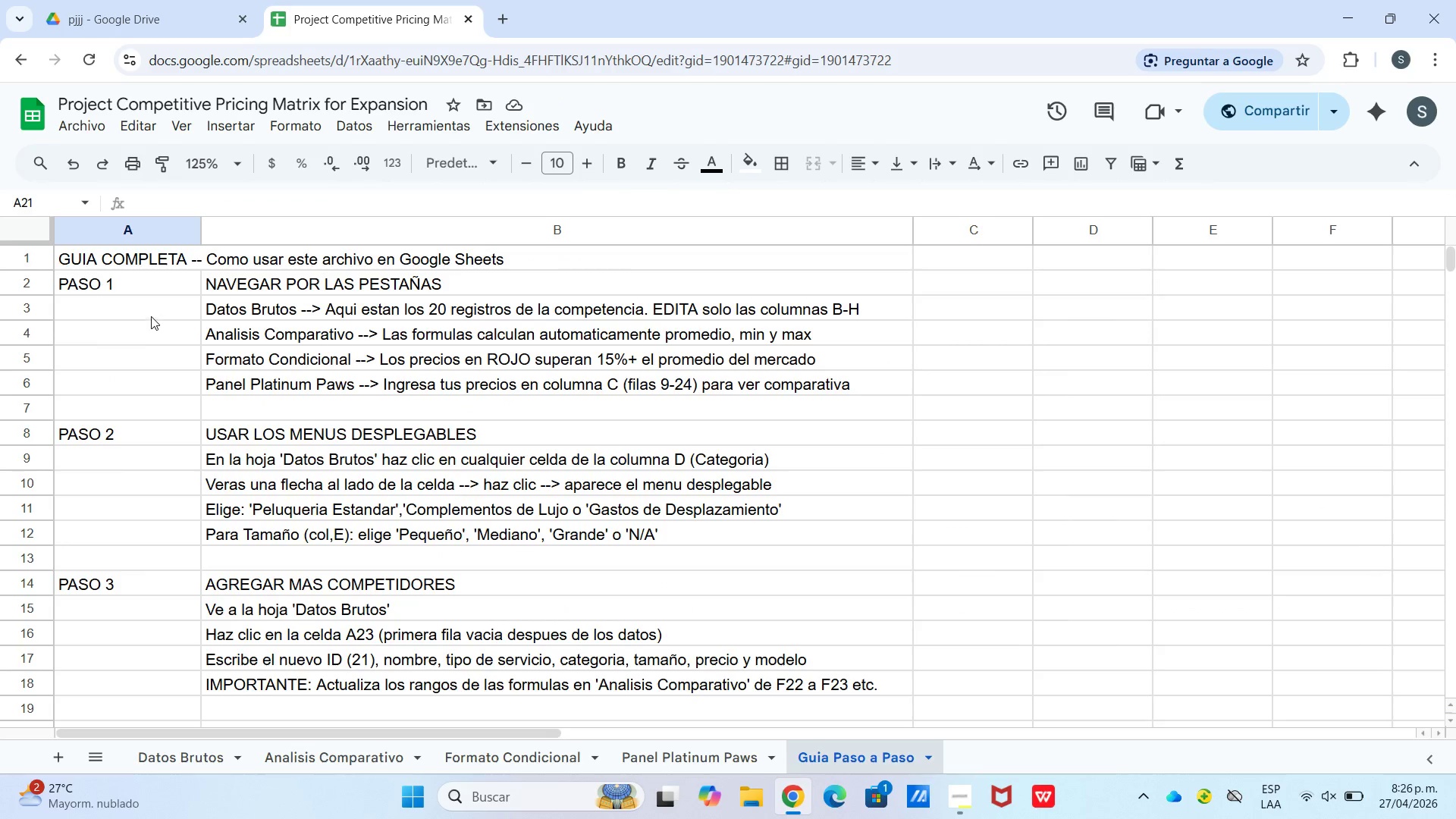 
left_click([151, 315])
 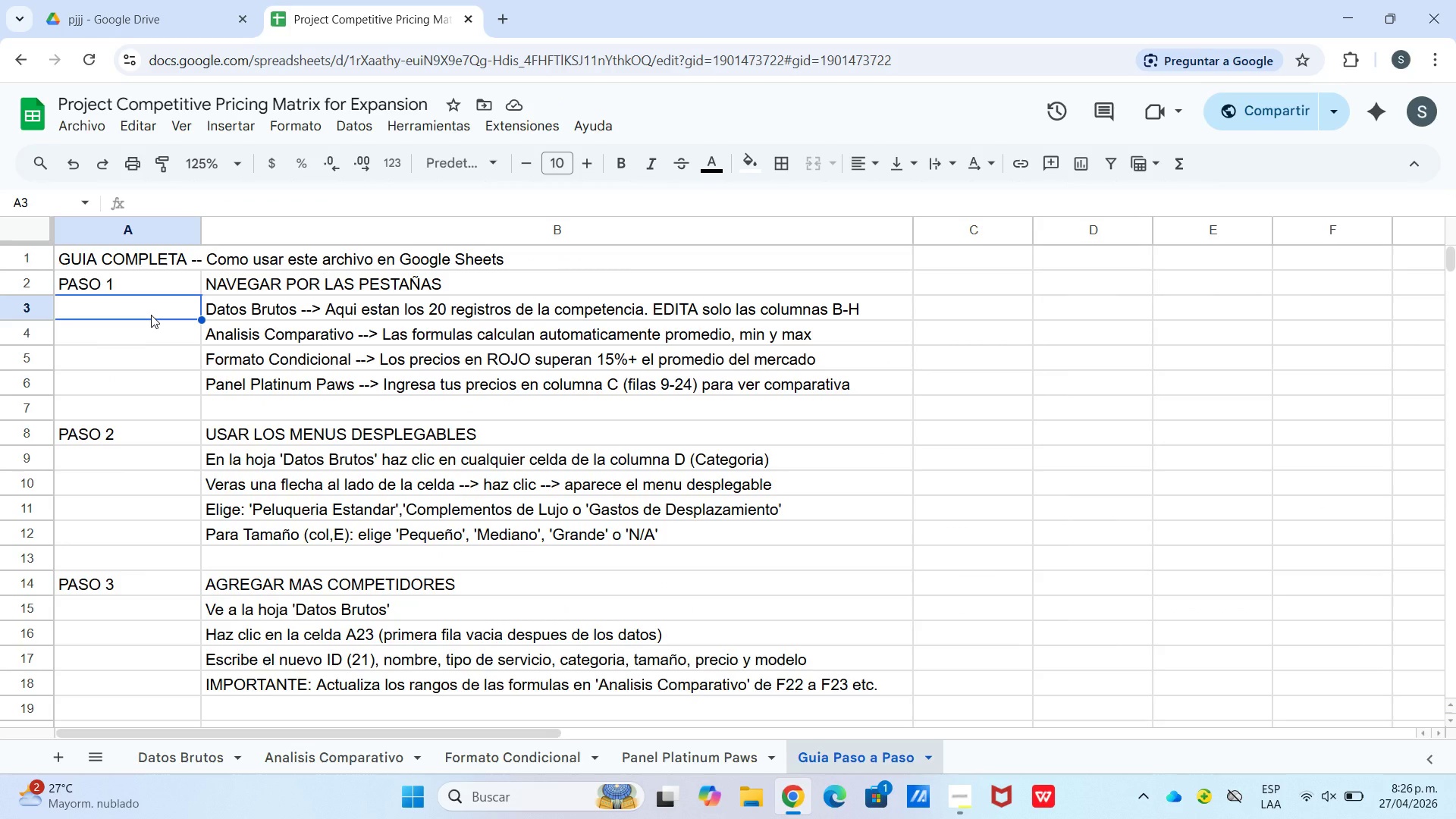 
key(Numpad1)
 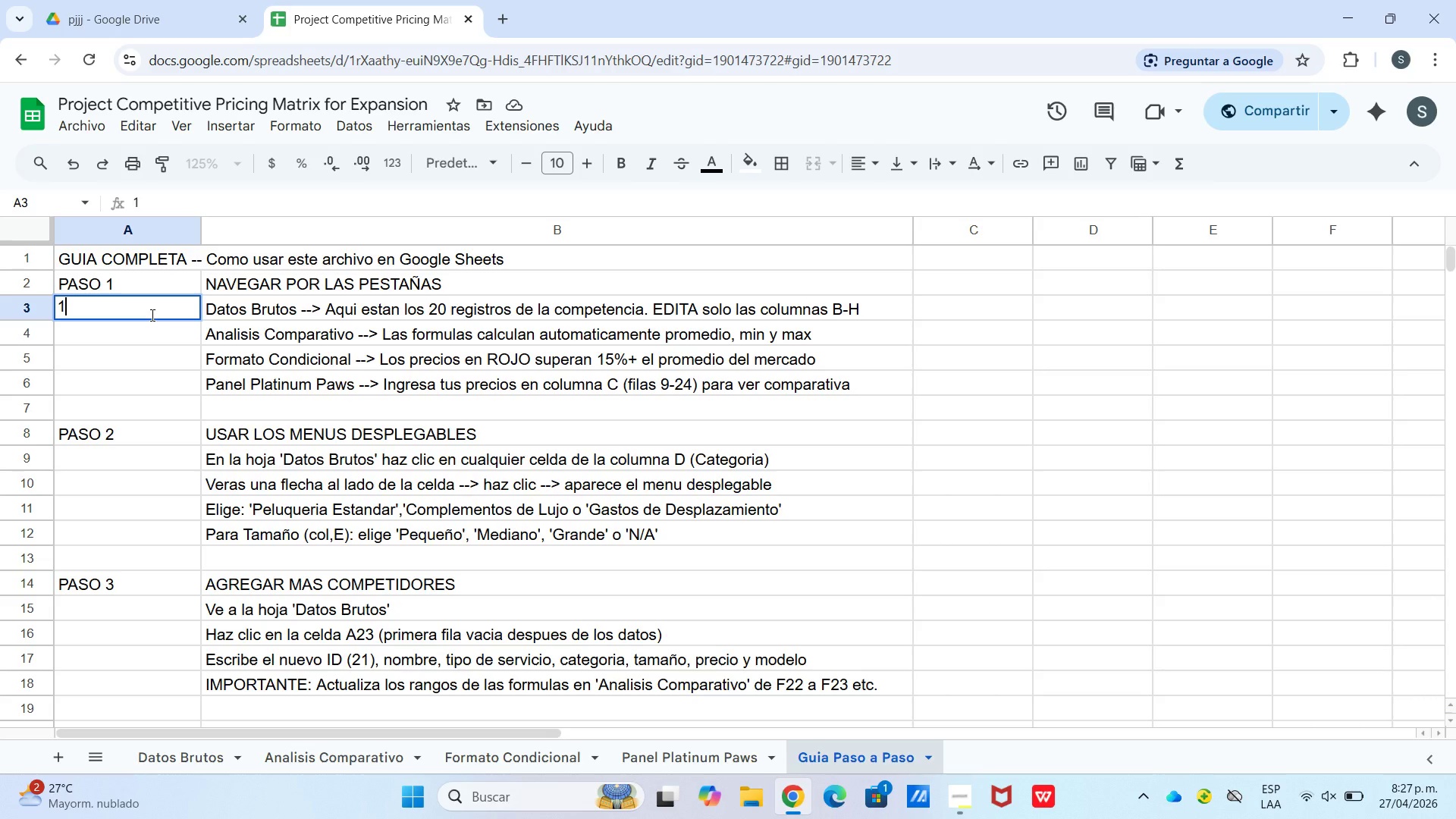 
key(Enter)
 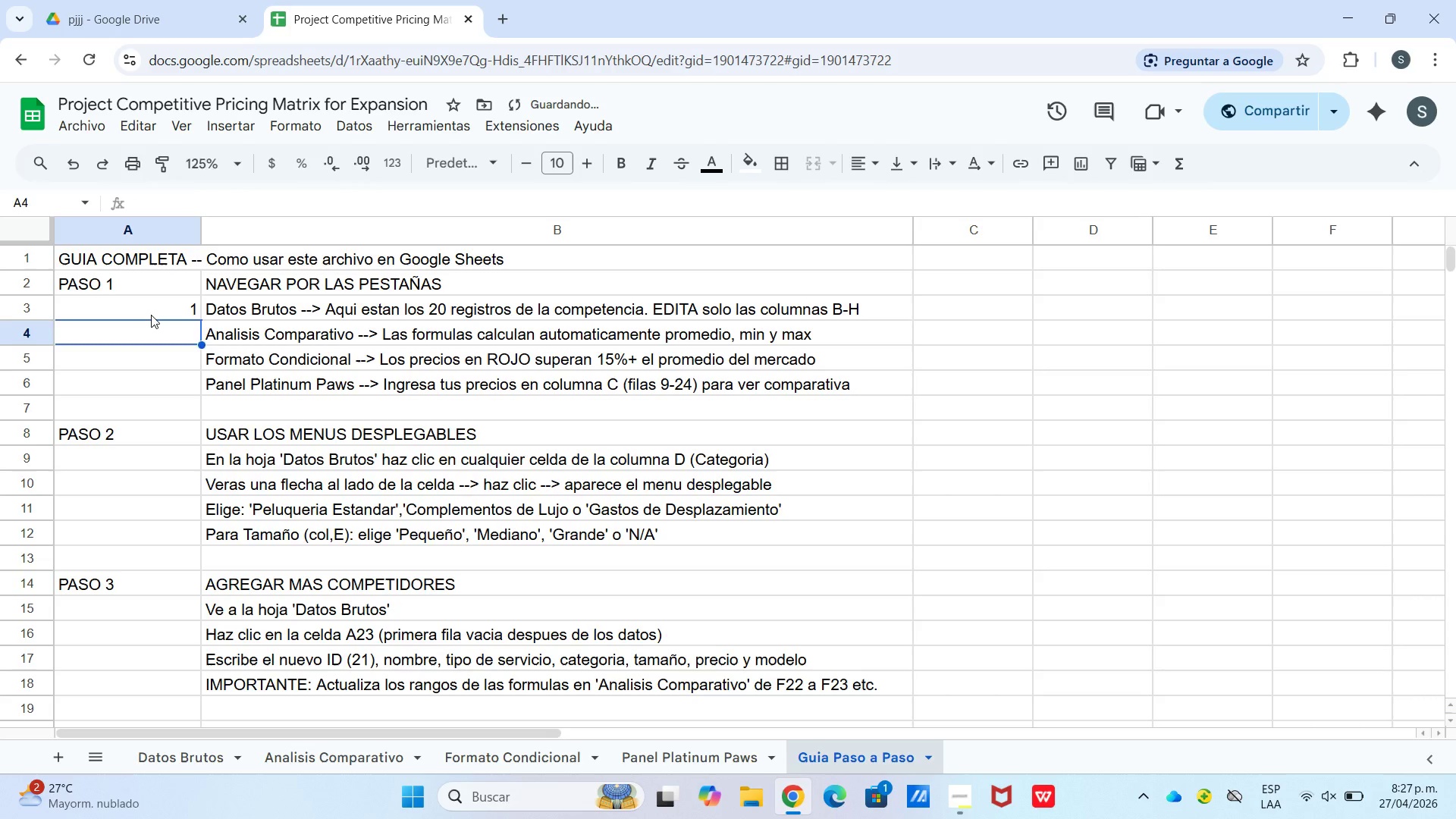 
key(Numpad2)
 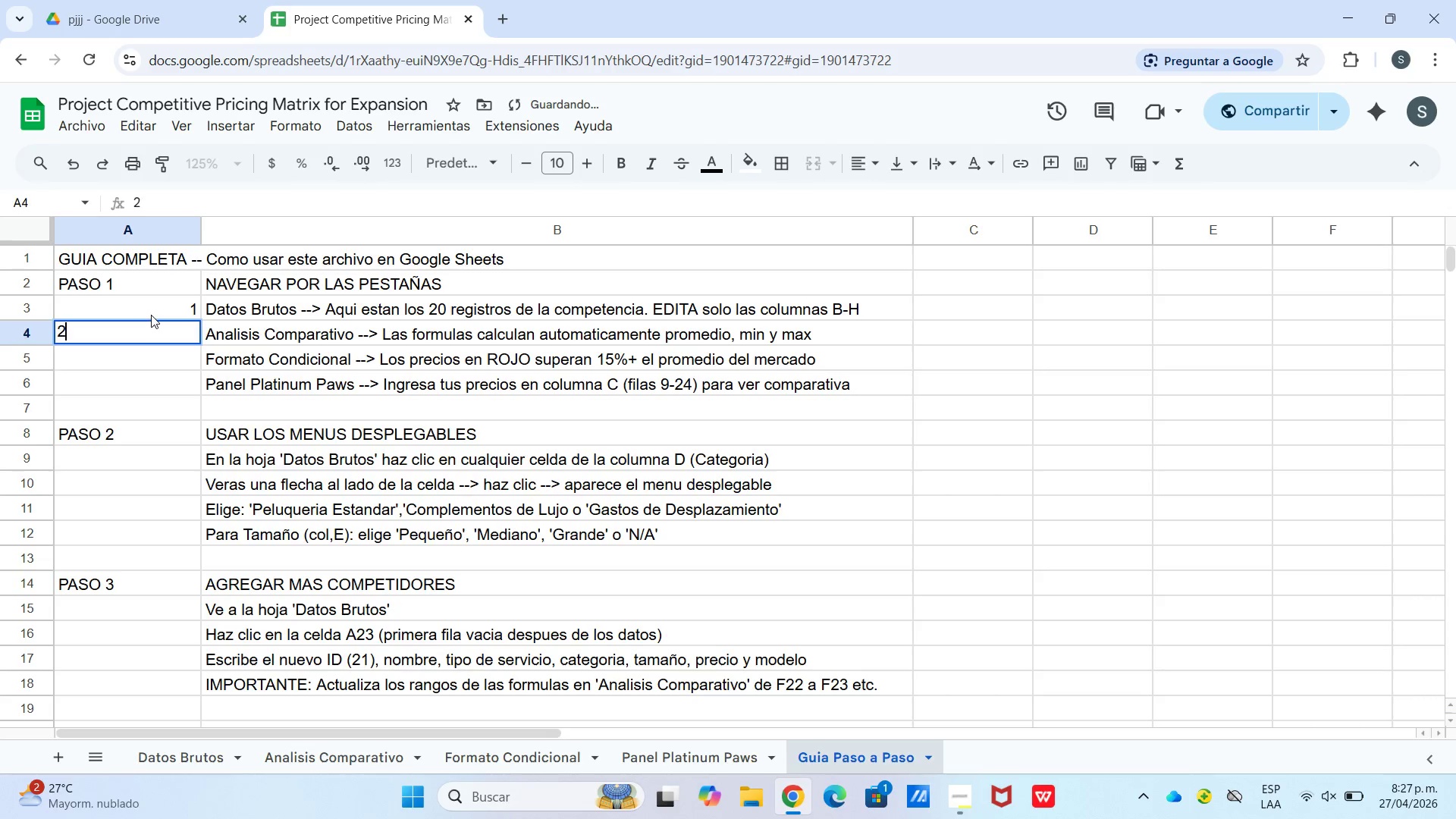 
key(Enter)
 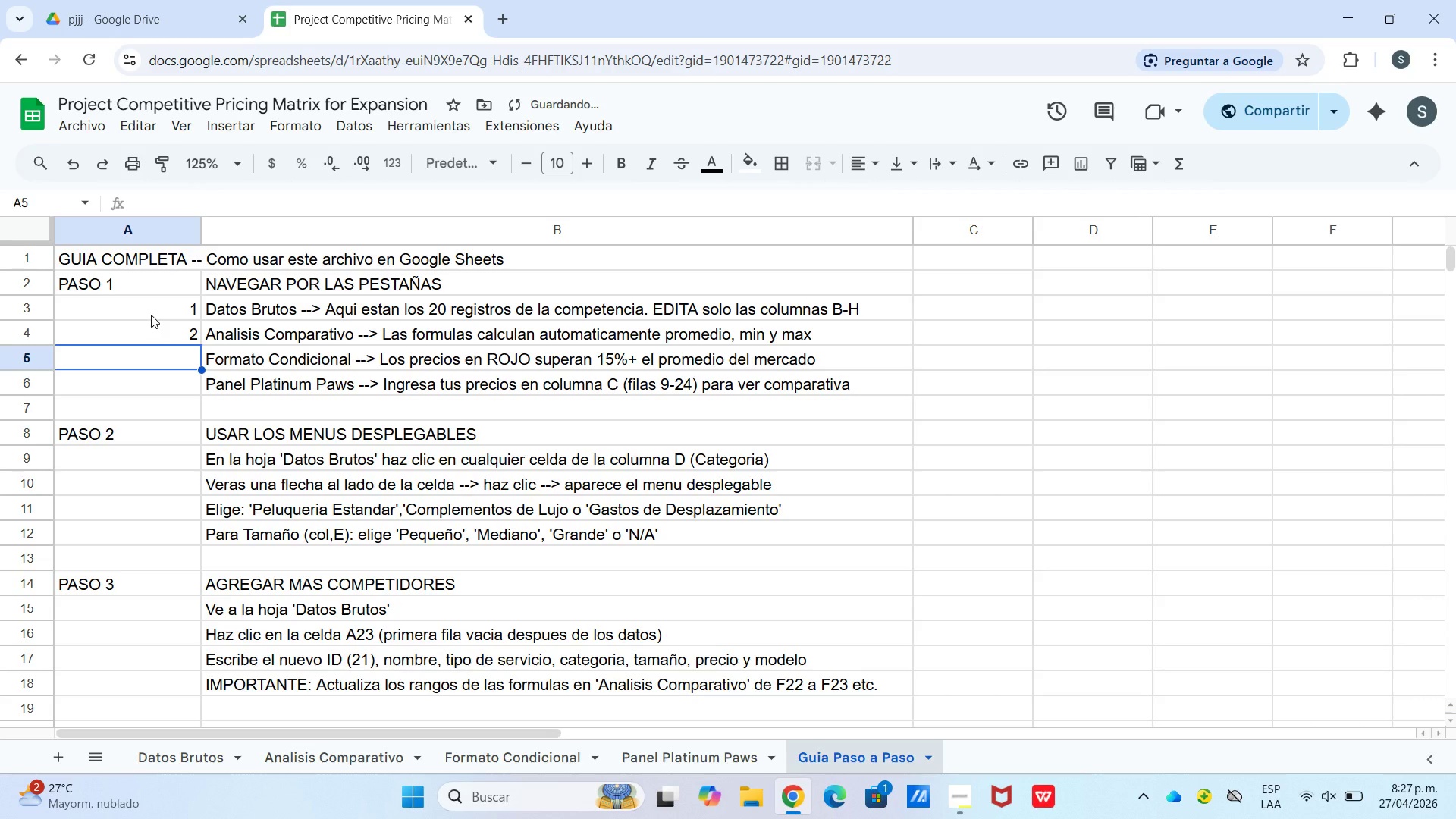 
key(Numpad3)
 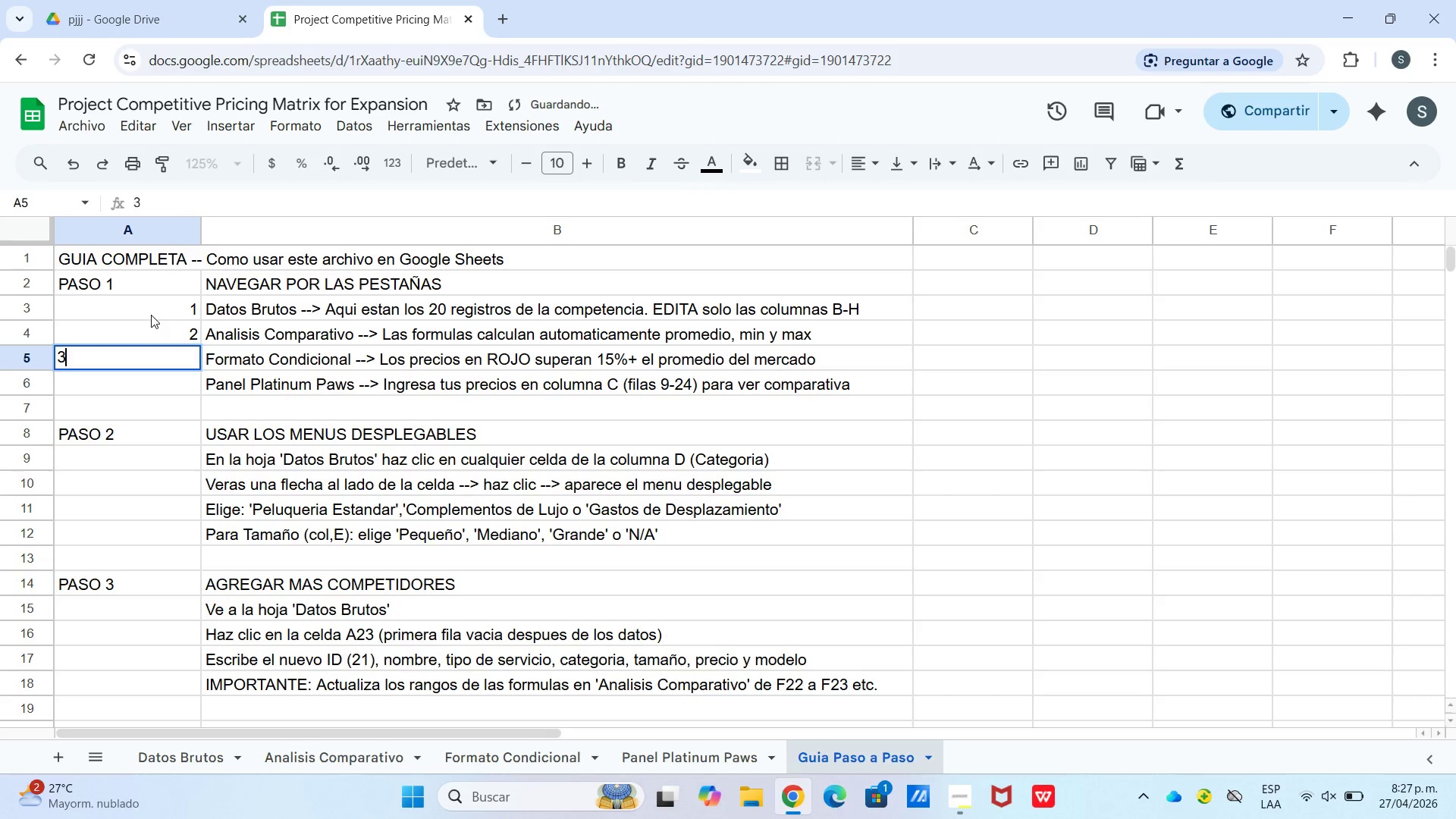 
key(Enter)
 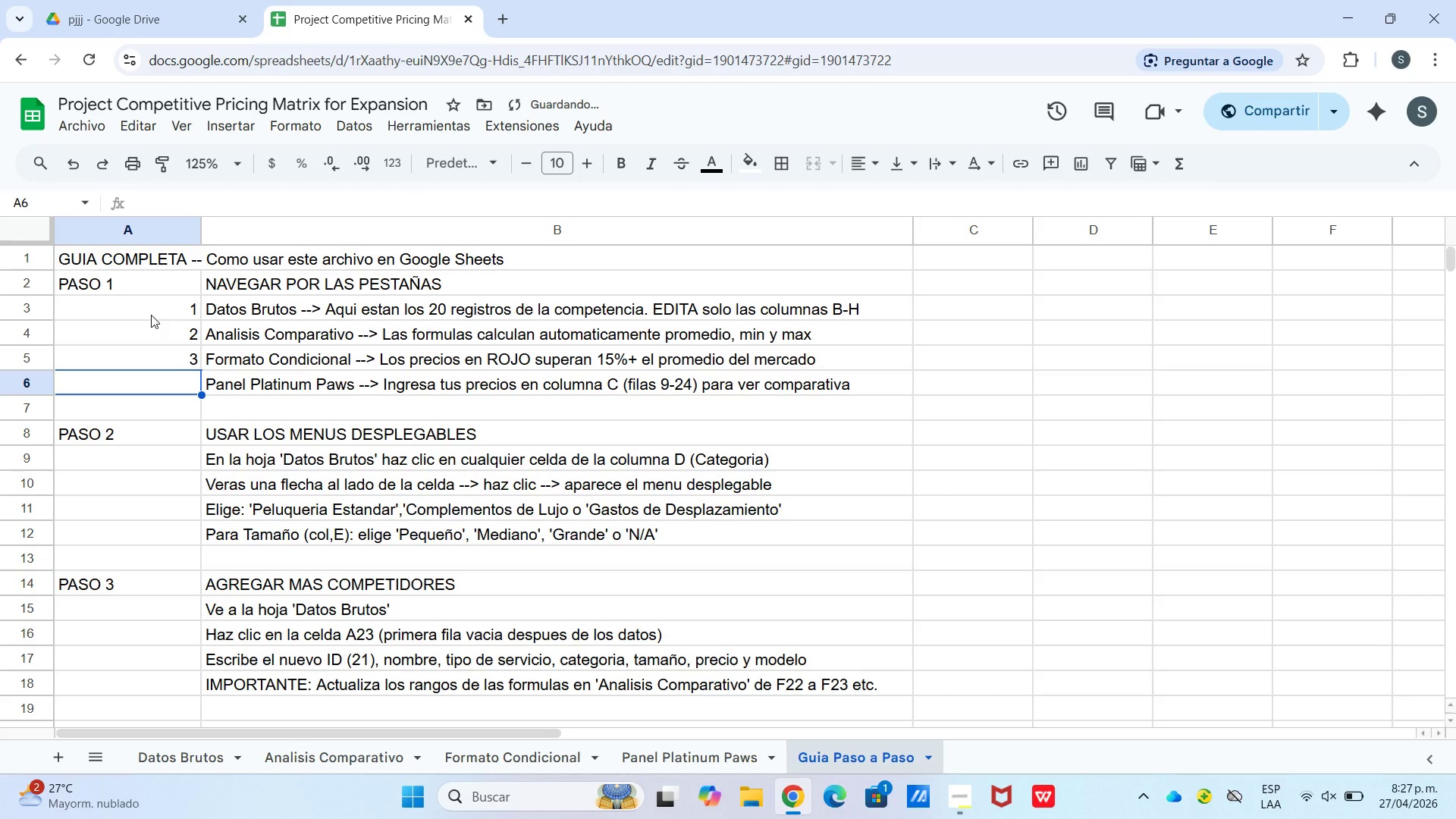 
key(Numpad4)
 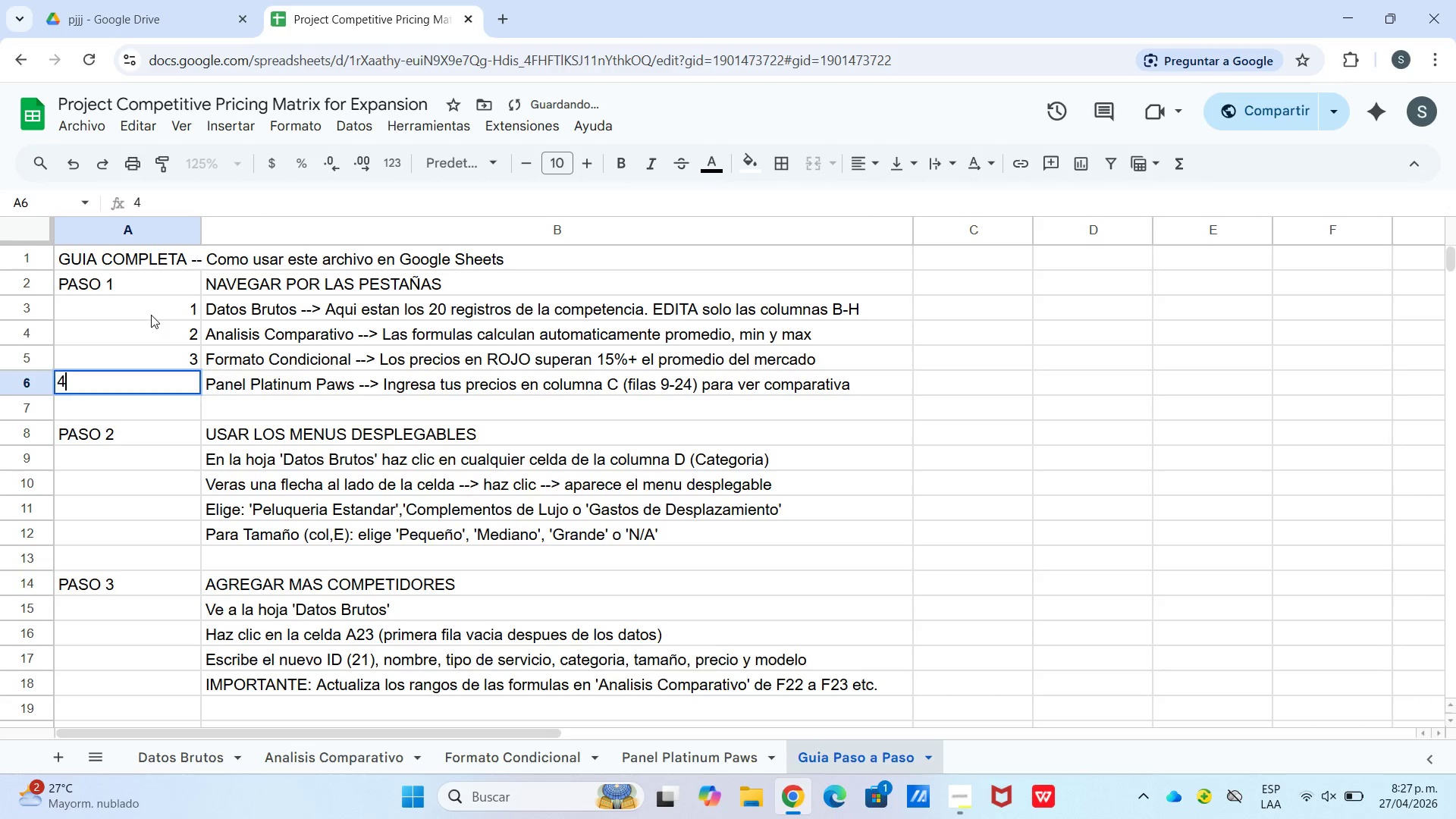 
key(Enter)
 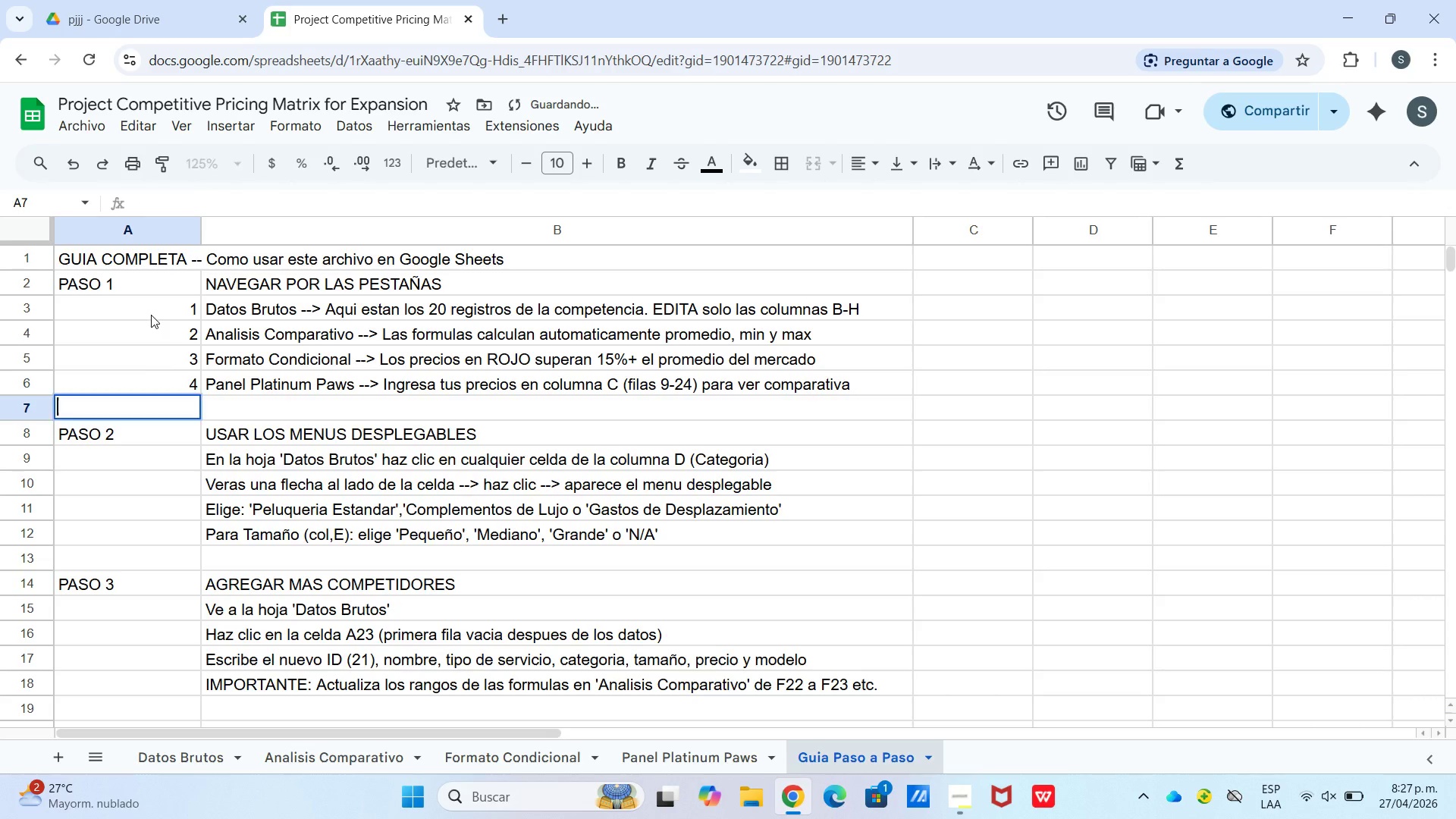 
key(Enter)
 